 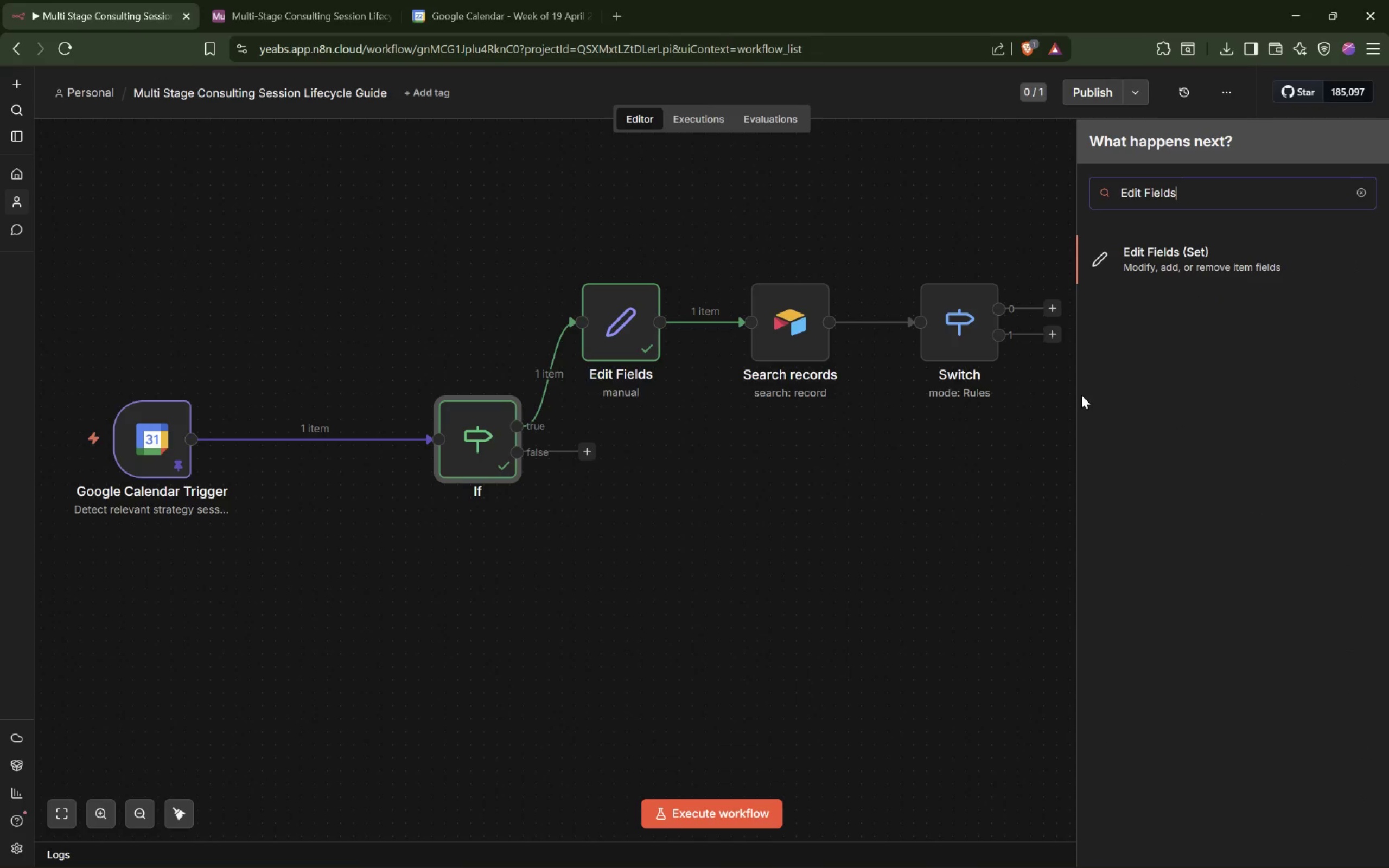 
key(Enter)
 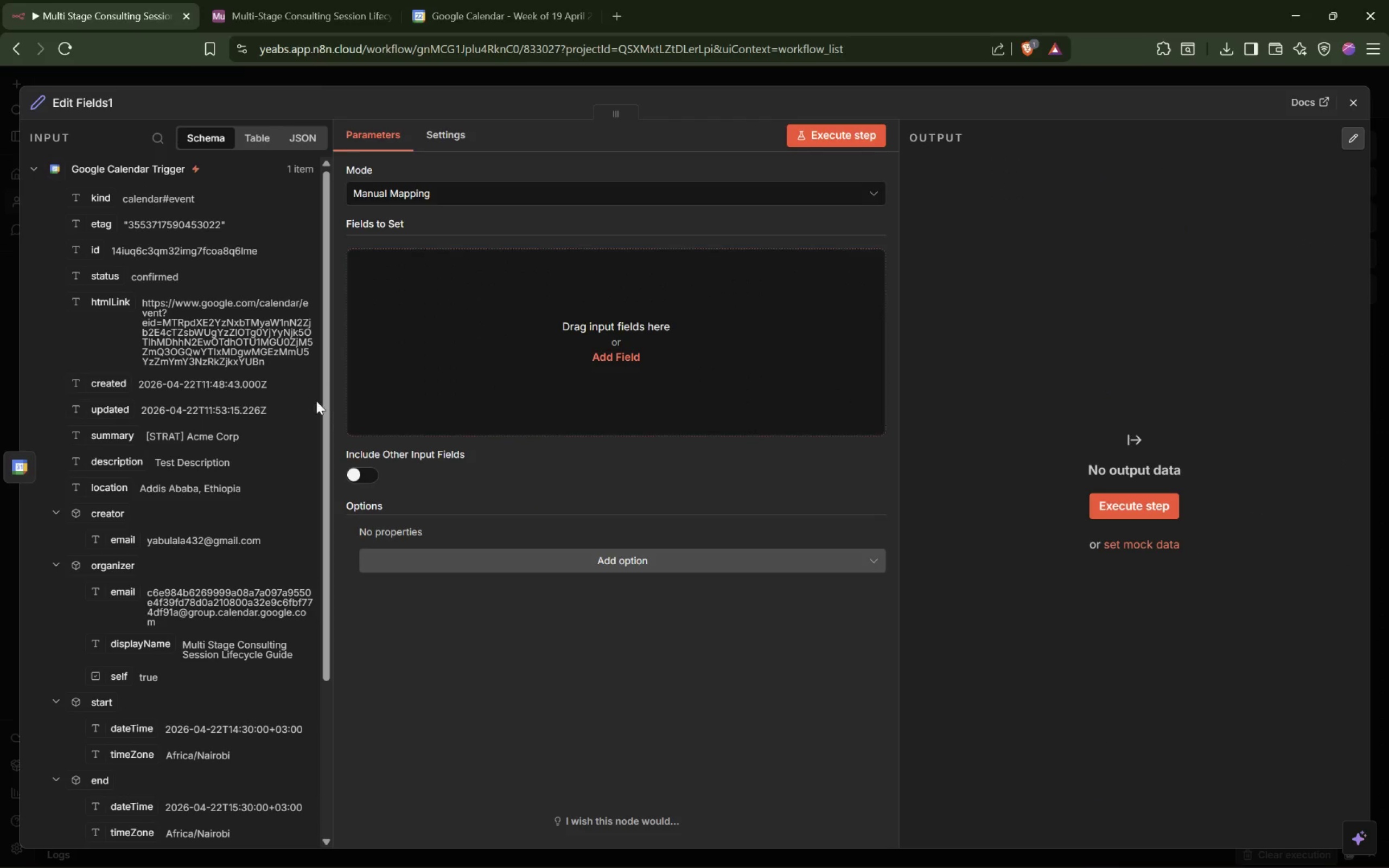 
left_click_drag(start_coordinate=[330, 401], to_coordinate=[438, 422])
 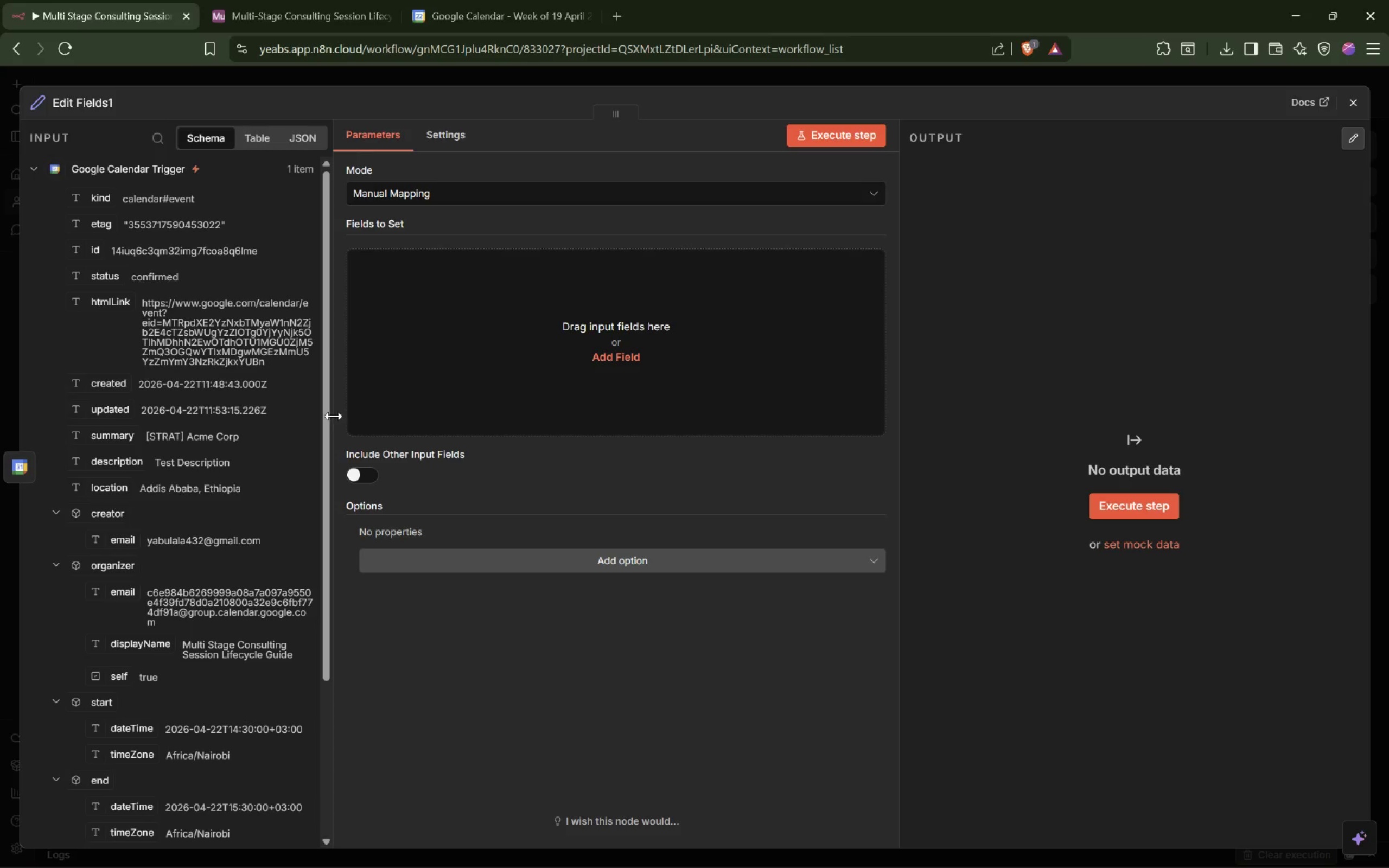 
left_click_drag(start_coordinate=[332, 416], to_coordinate=[385, 417])
 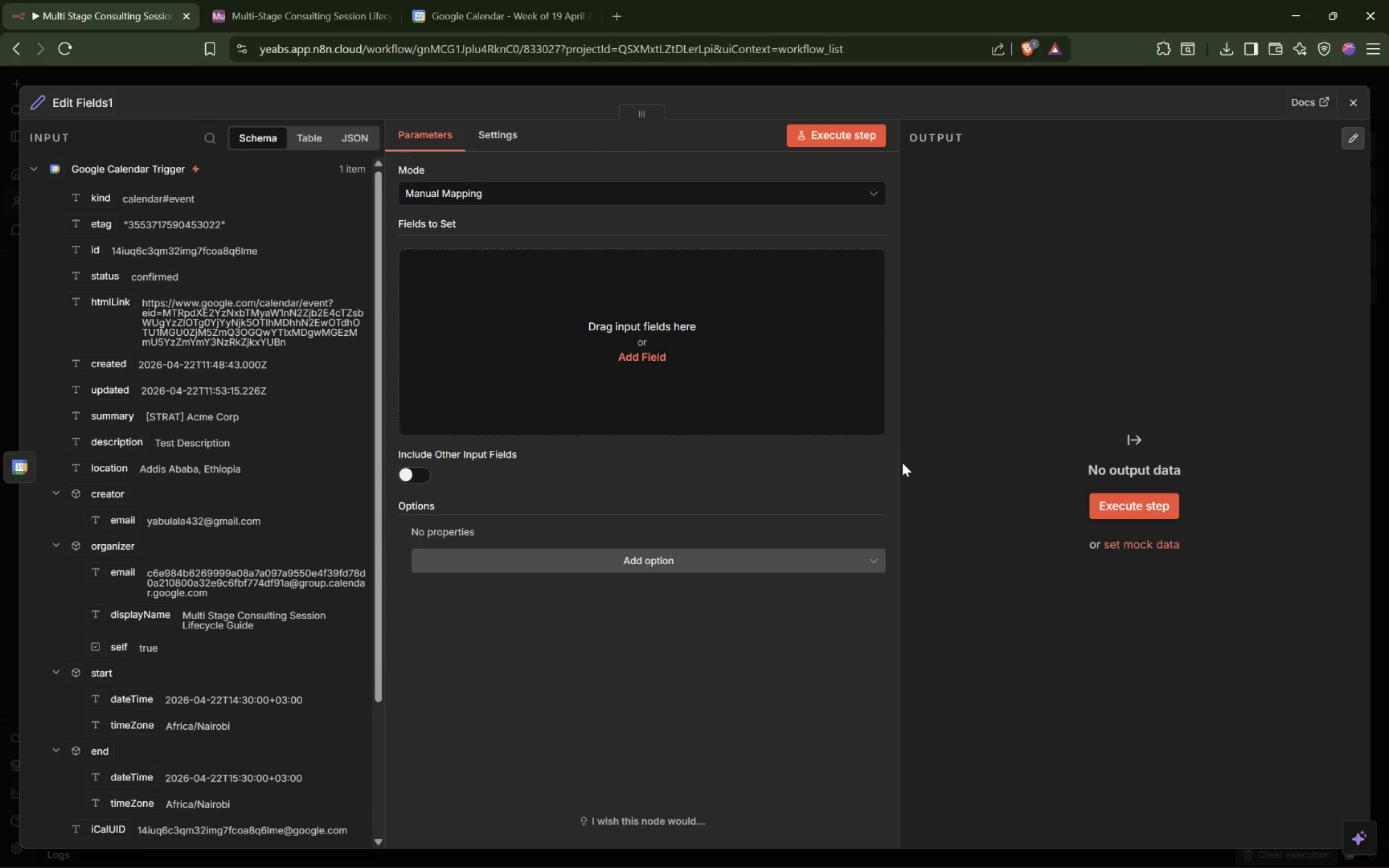 
left_click_drag(start_coordinate=[900, 463], to_coordinate=[1014, 448])
 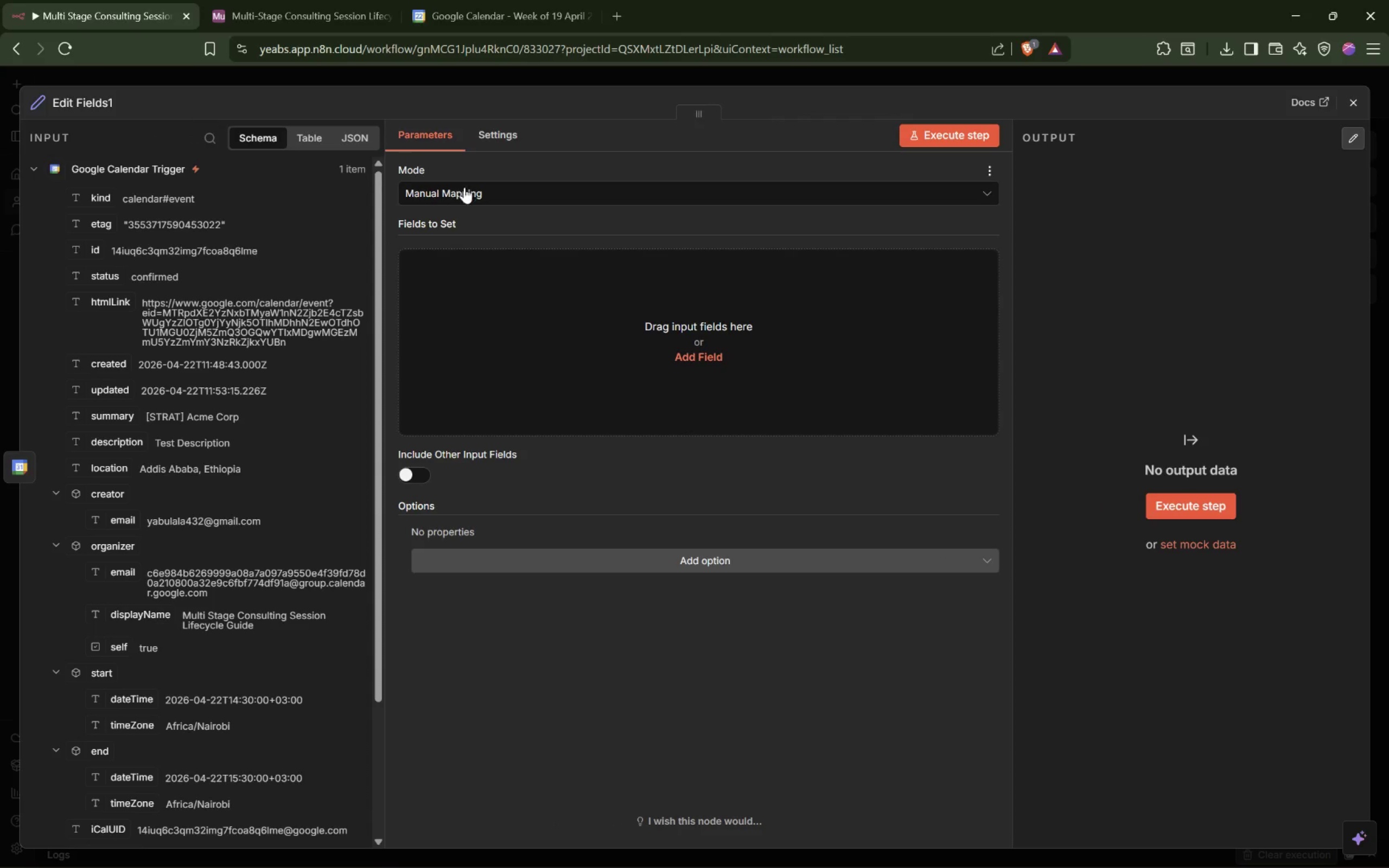 
left_click([464, 275])
 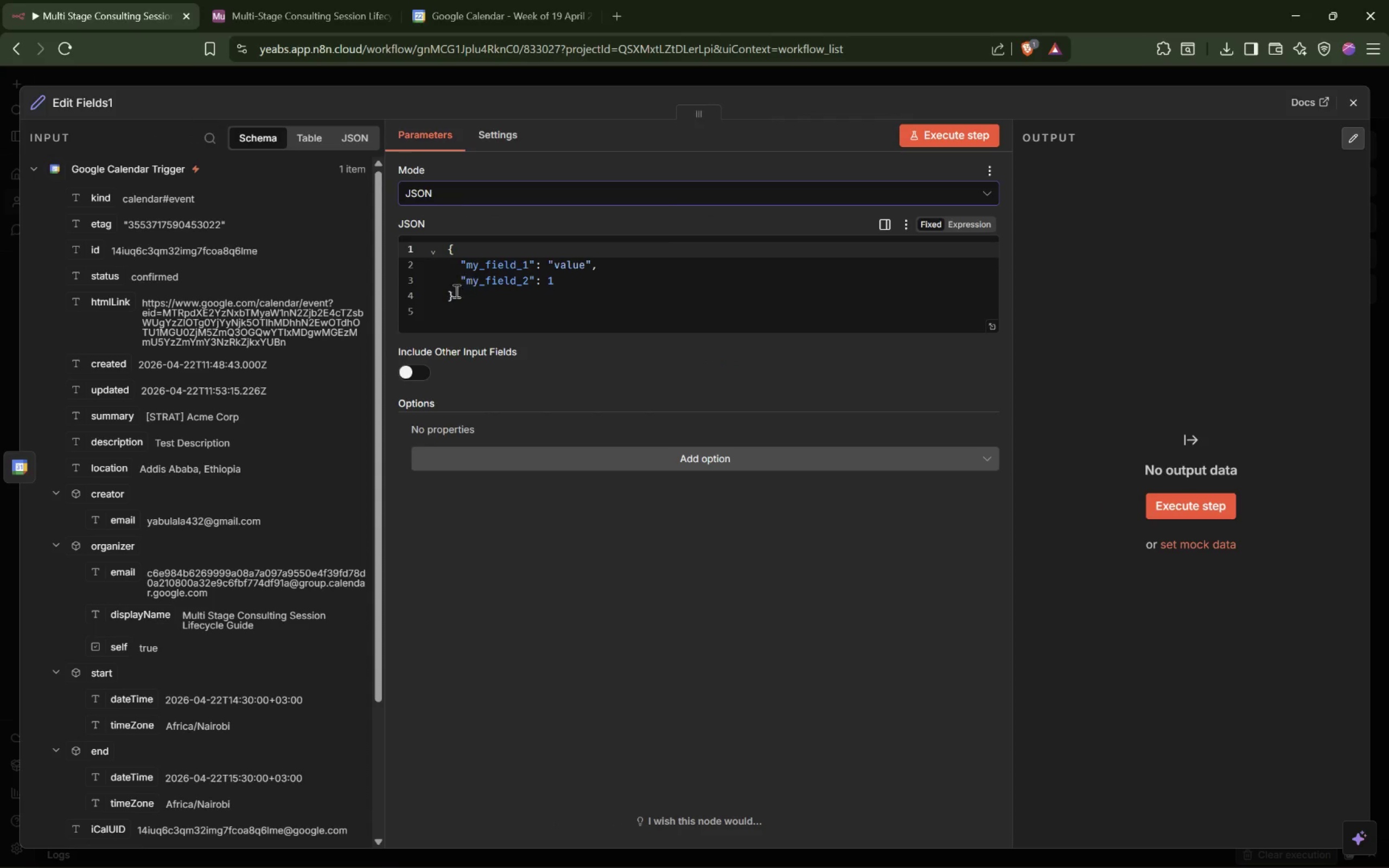 
left_click_drag(start_coordinate=[460, 297], to_coordinate=[442, 239])
 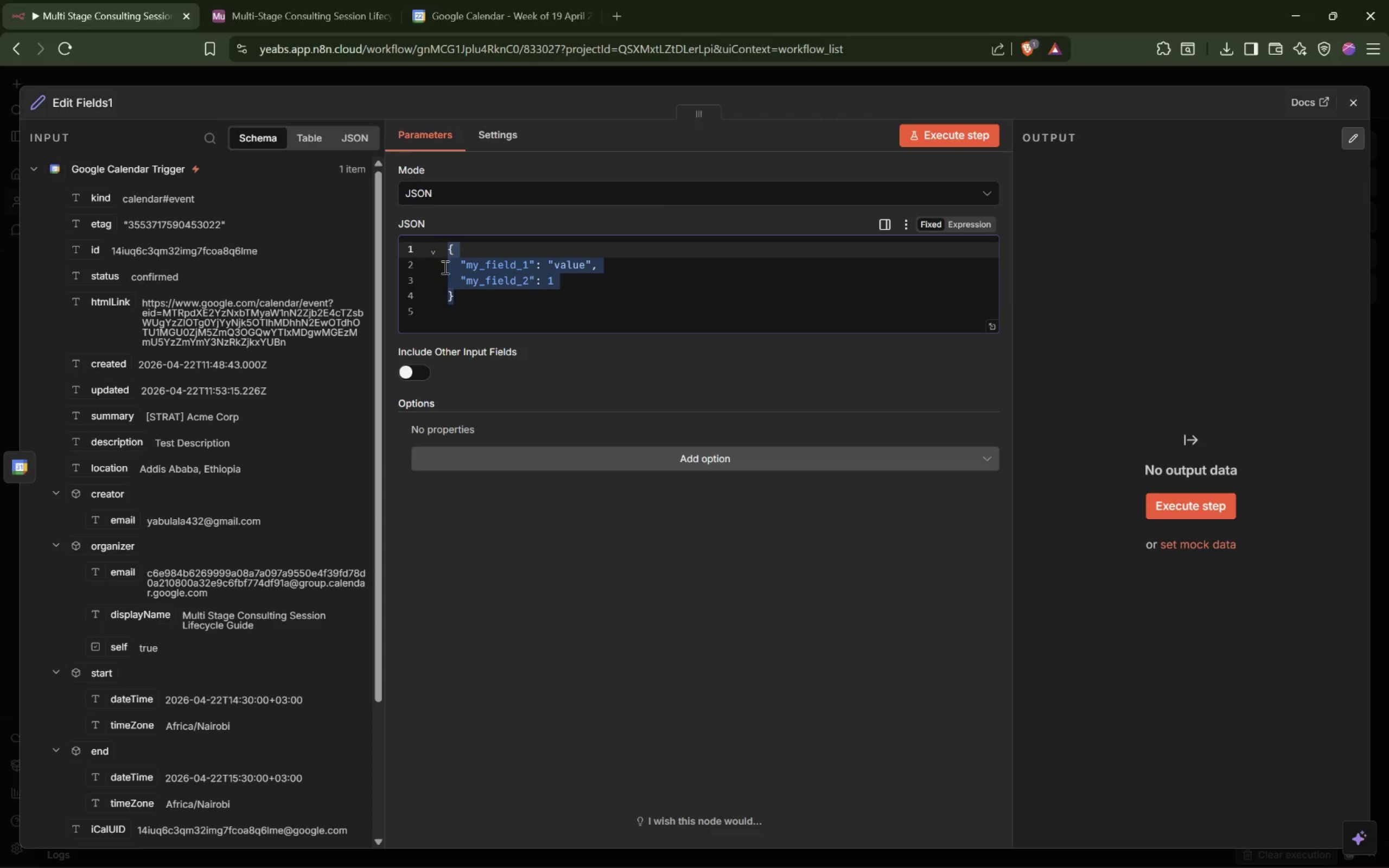 
right_click([444, 267])
 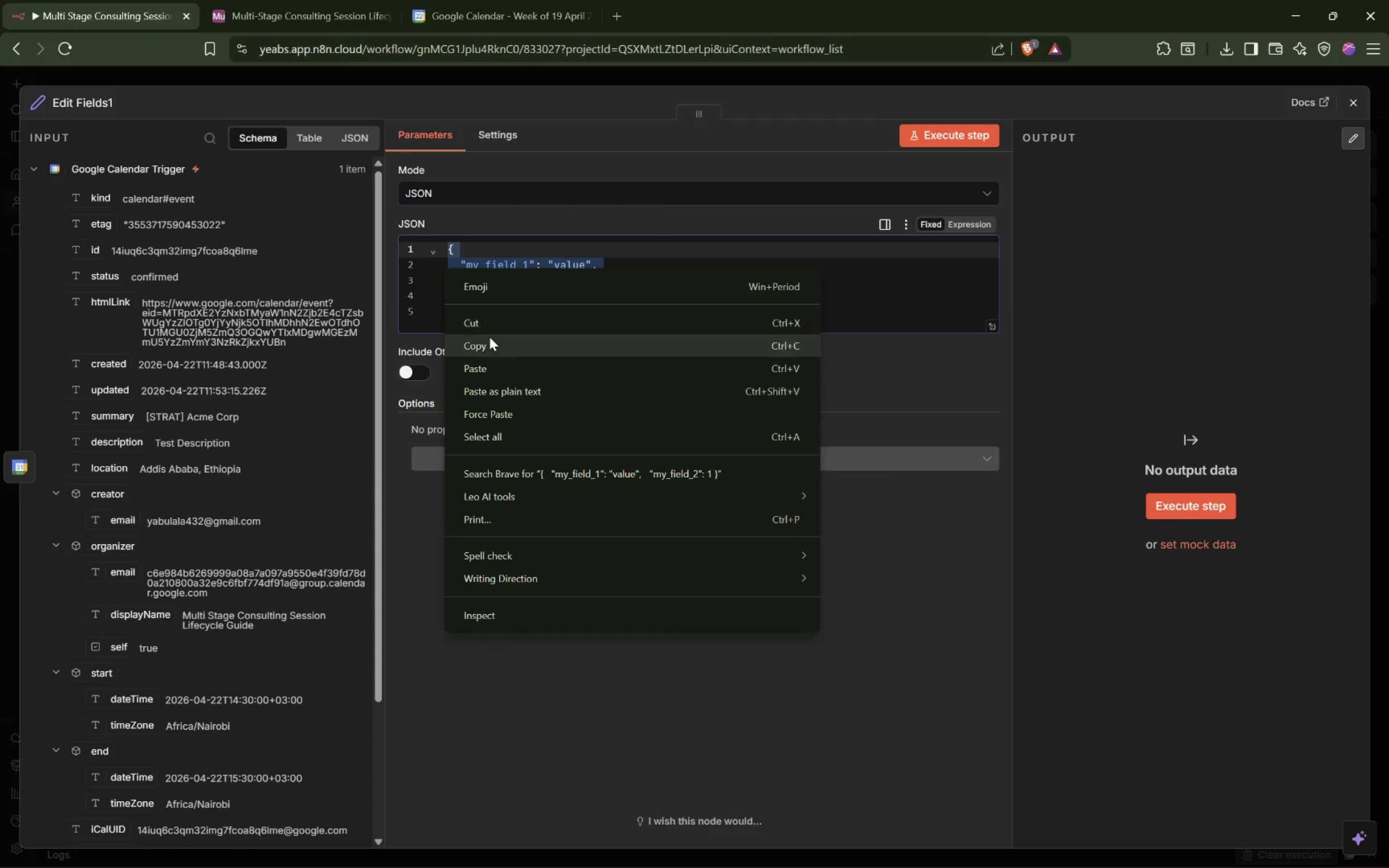 
left_click([481, 363])
 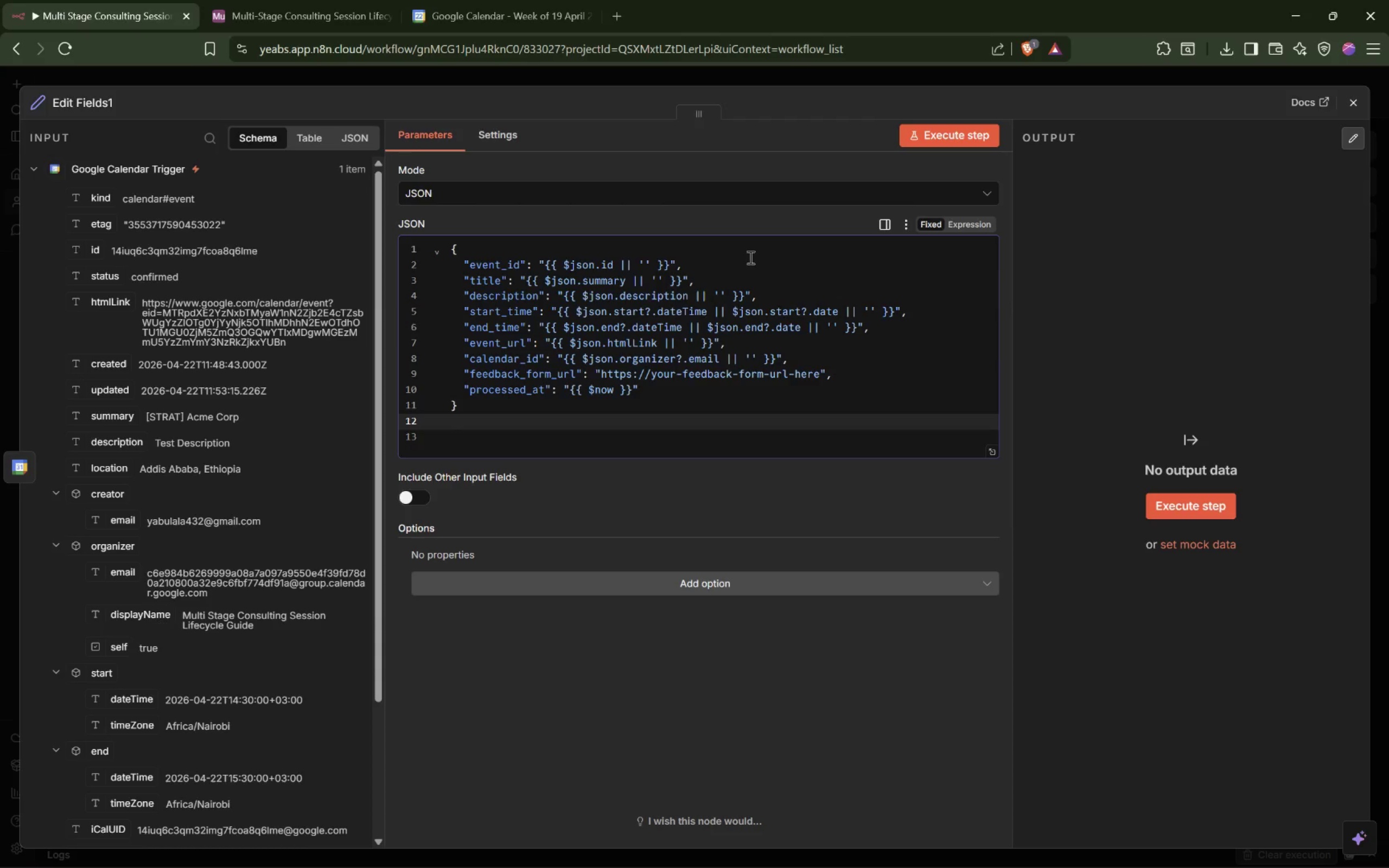 
left_click([961, 227])
 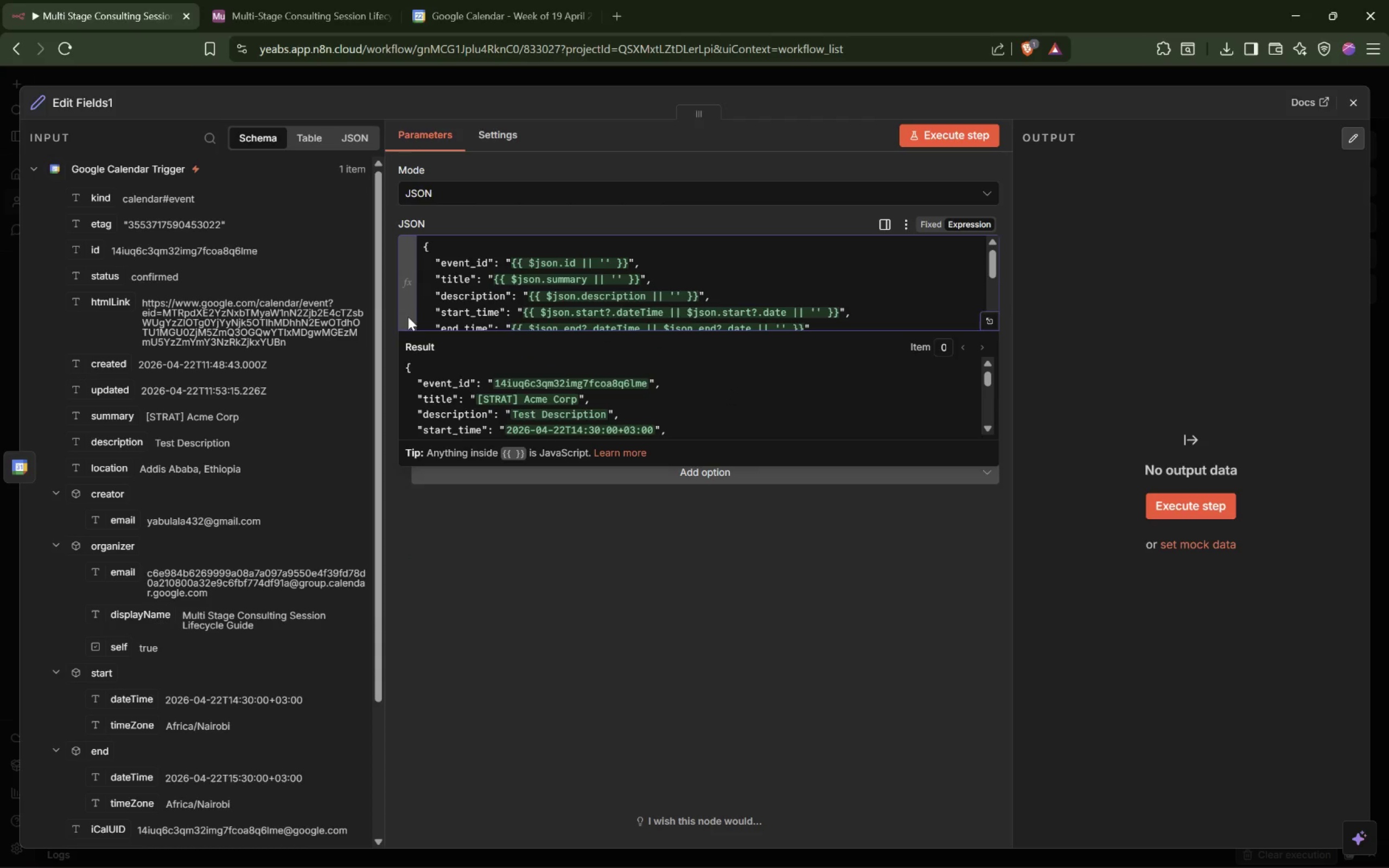 
left_click([391, 334])
 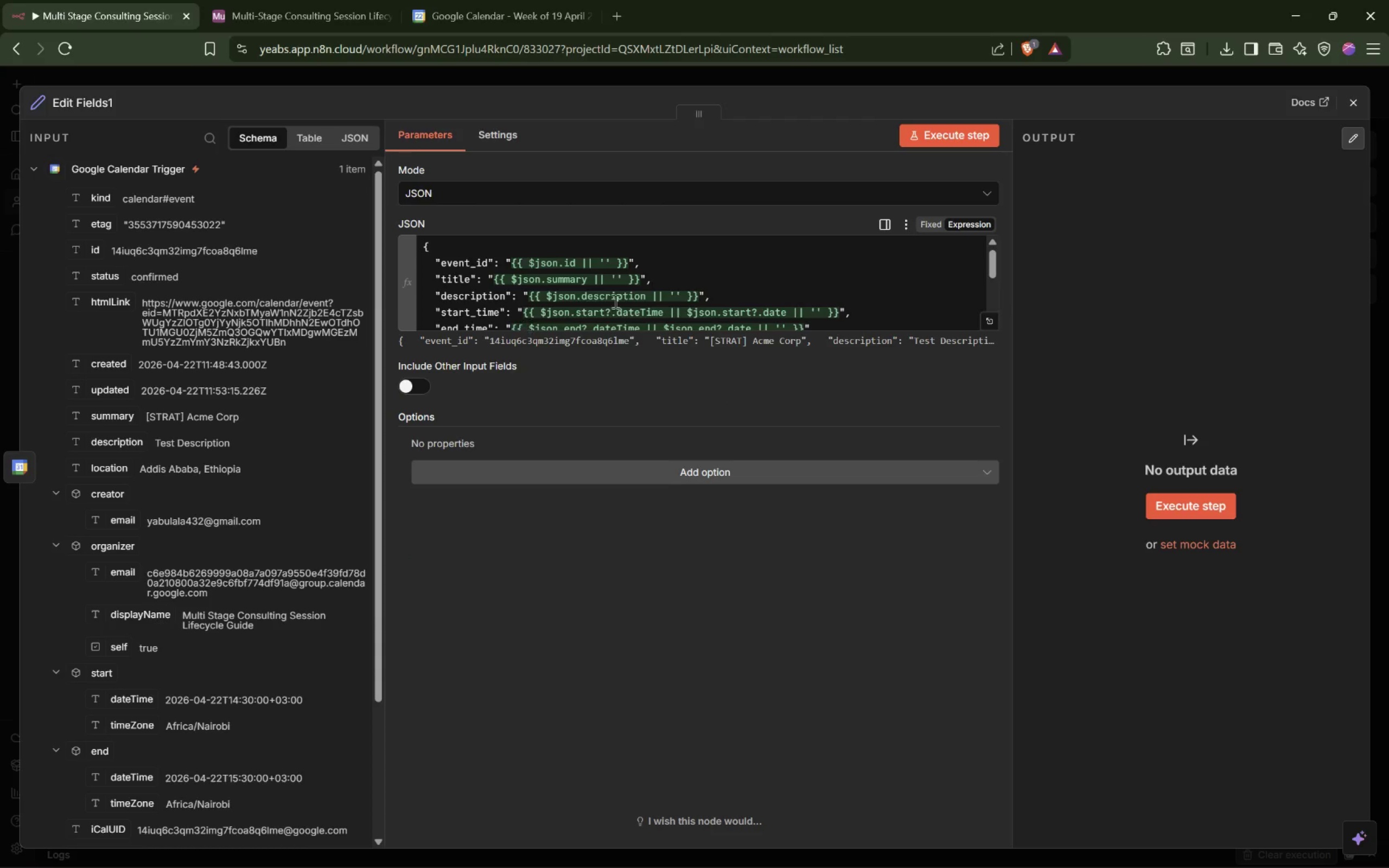 
scroll: coordinate [616, 301], scroll_direction: down, amount: 8.0
 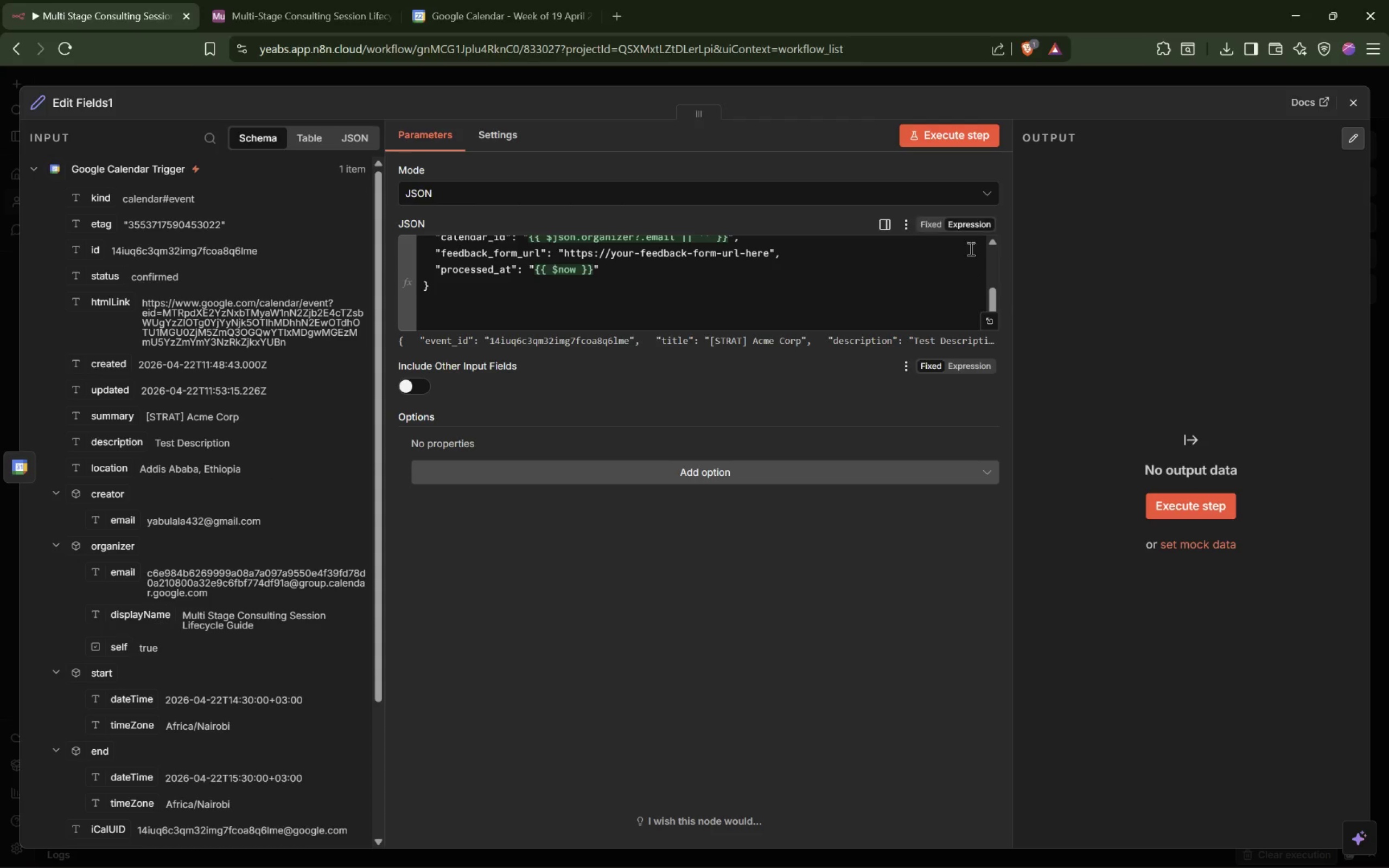 
wait(27.77)
 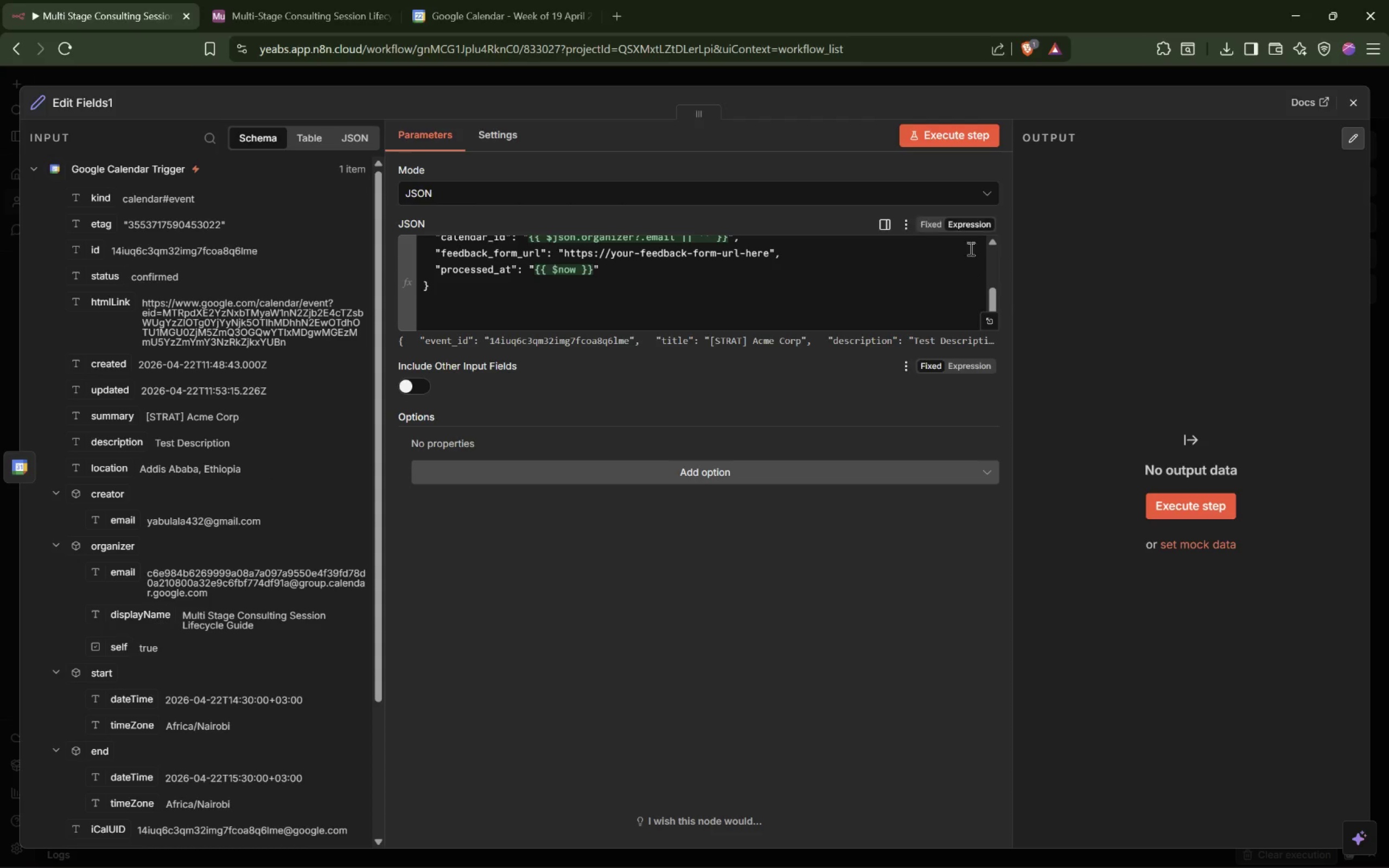 
scroll: coordinate [775, 286], scroll_direction: up, amount: 3.0
 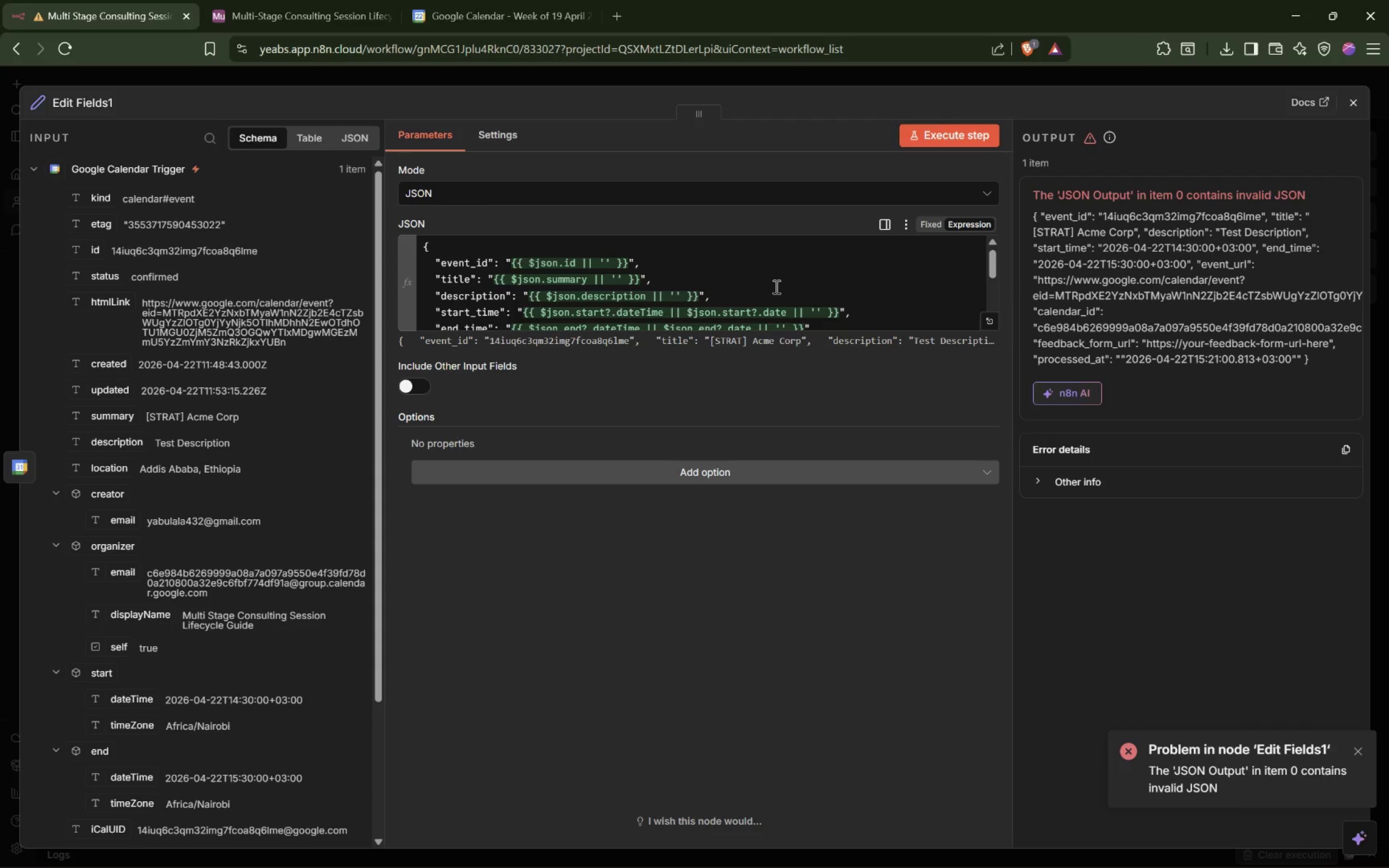 
scroll: coordinate [718, 278], scroll_direction: down, amount: 2.0
 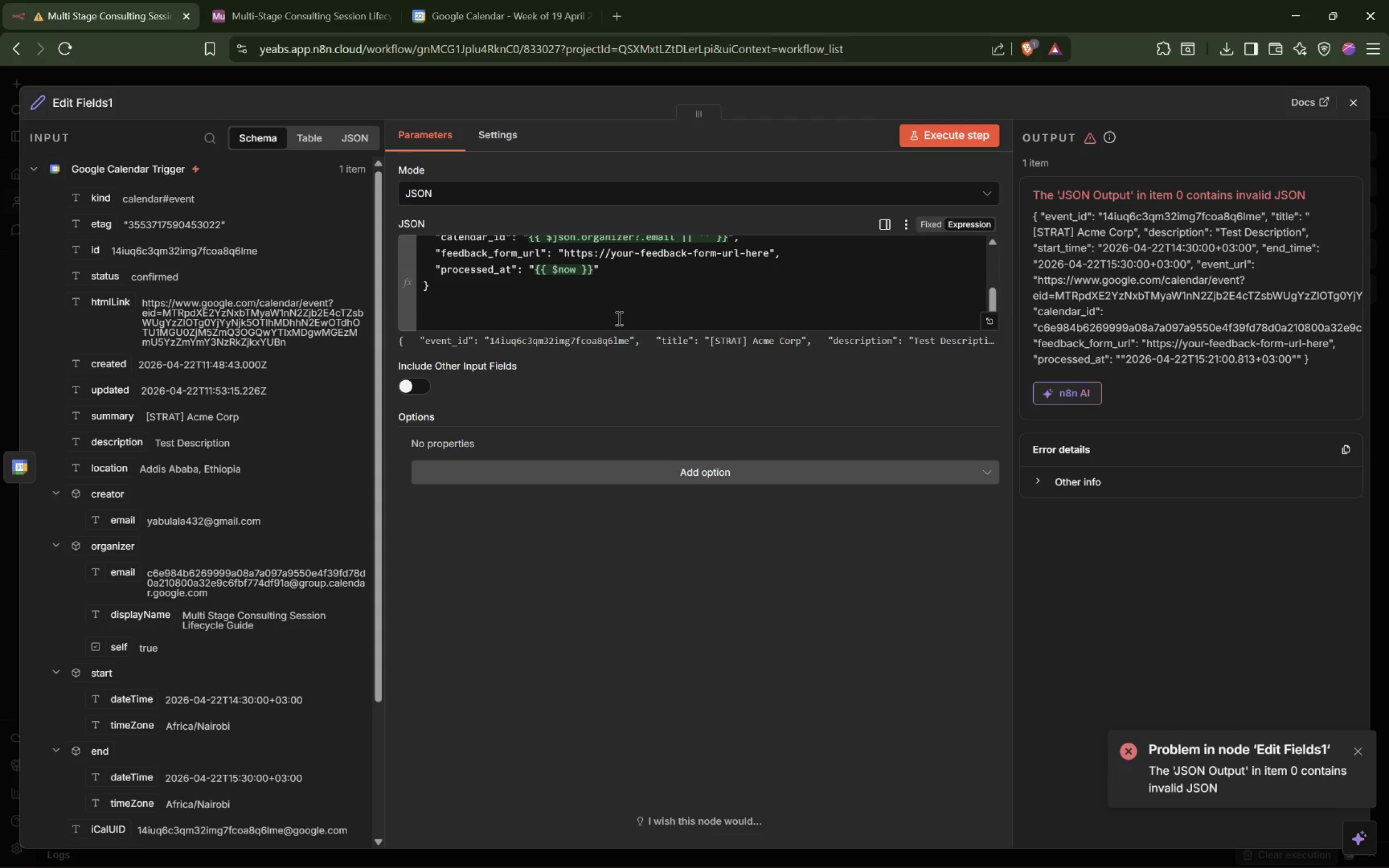 
scroll: coordinate [628, 311], scroll_direction: up, amount: 4.0
 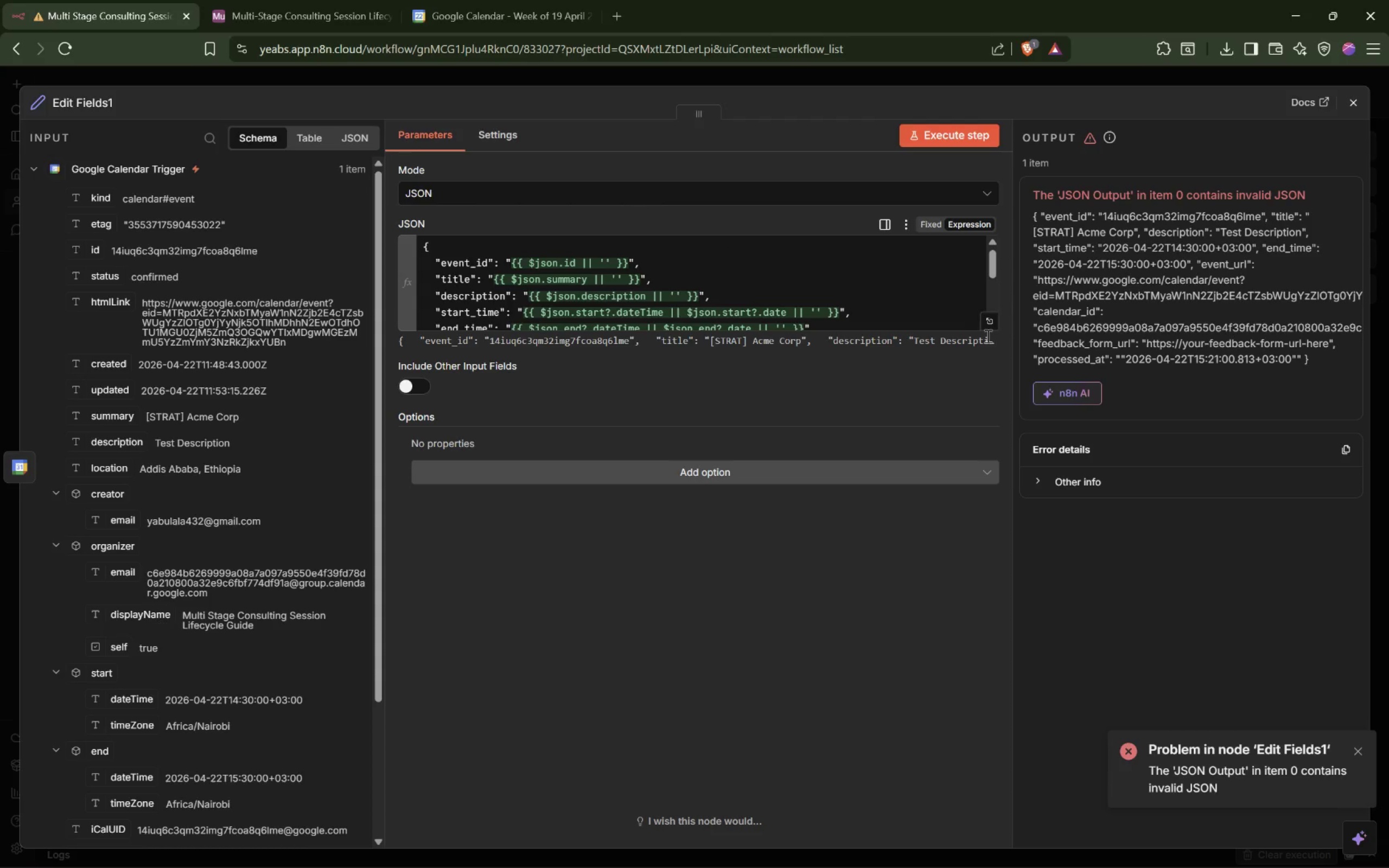 
double_click([890, 296])
 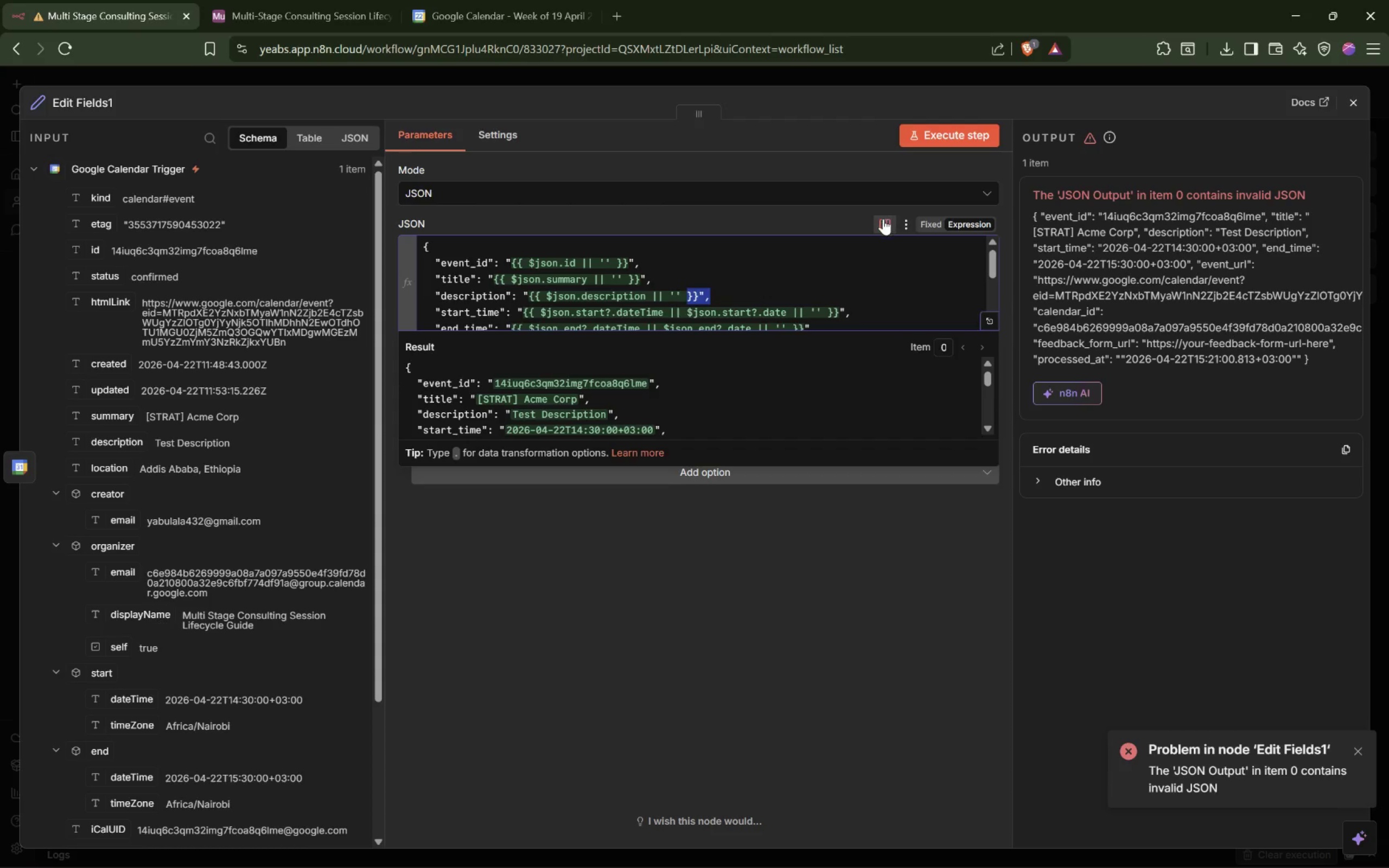 
left_click([883, 219])
 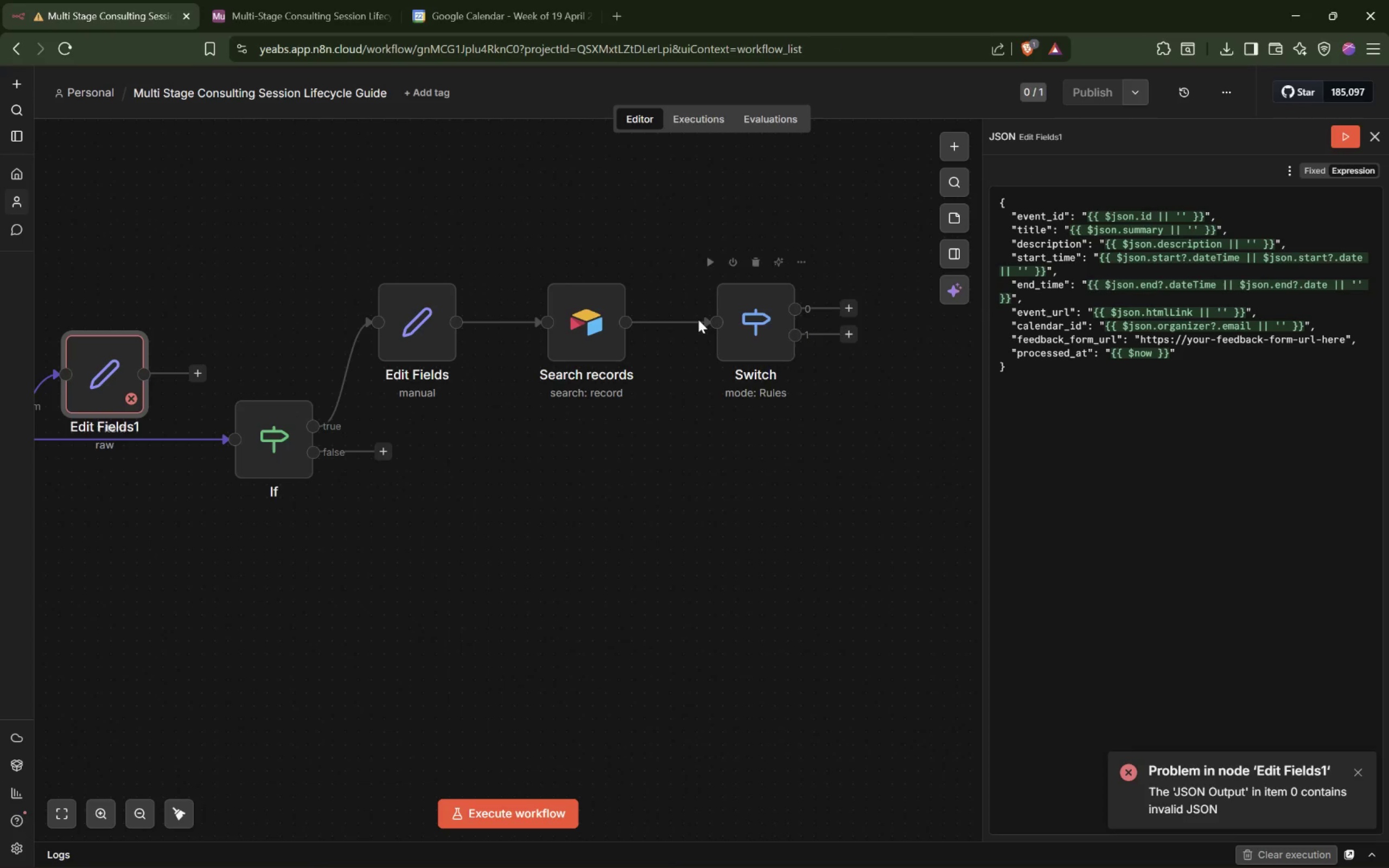 
wait(5.15)
 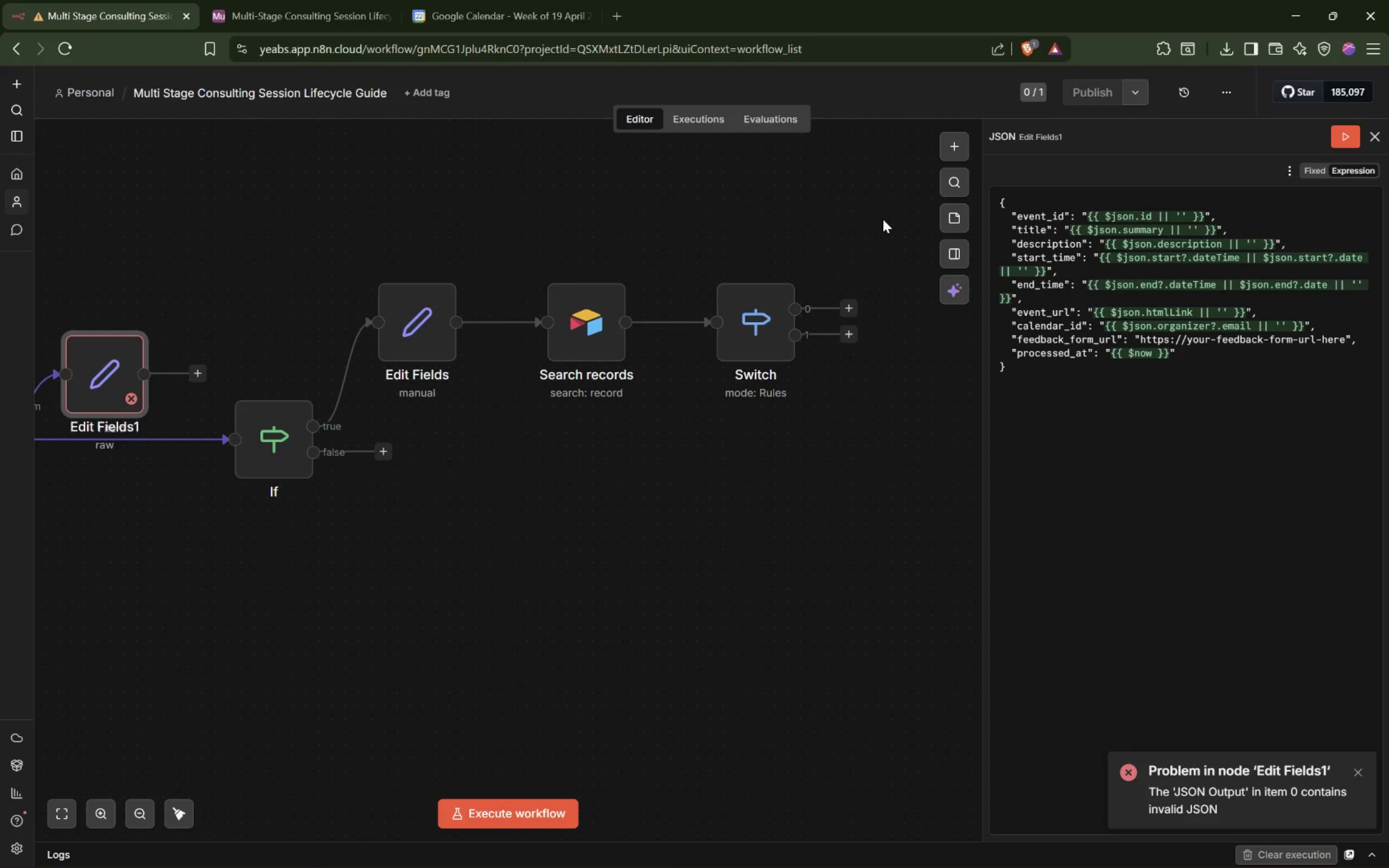 
double_click([131, 374])
 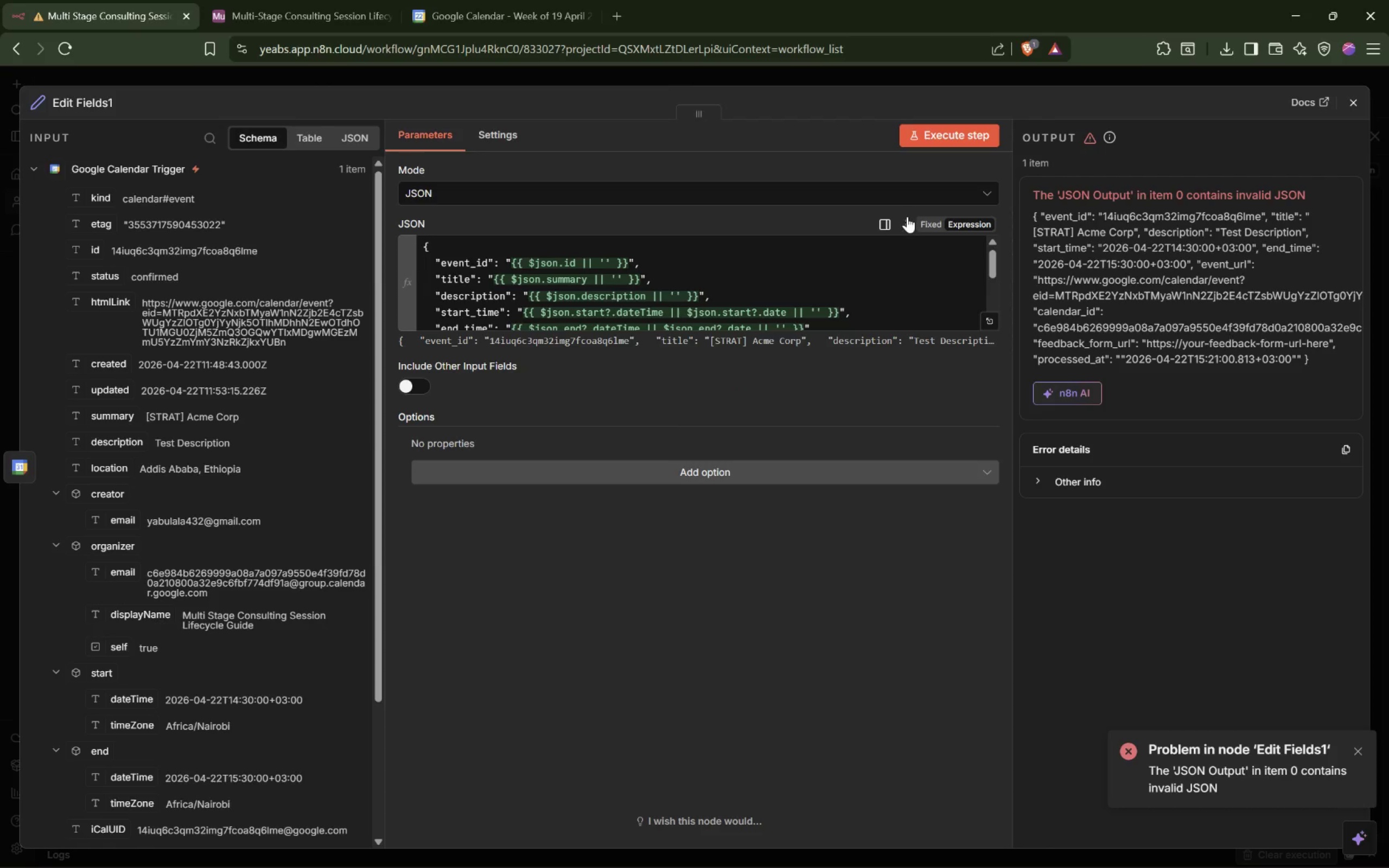 
left_click([995, 327])
 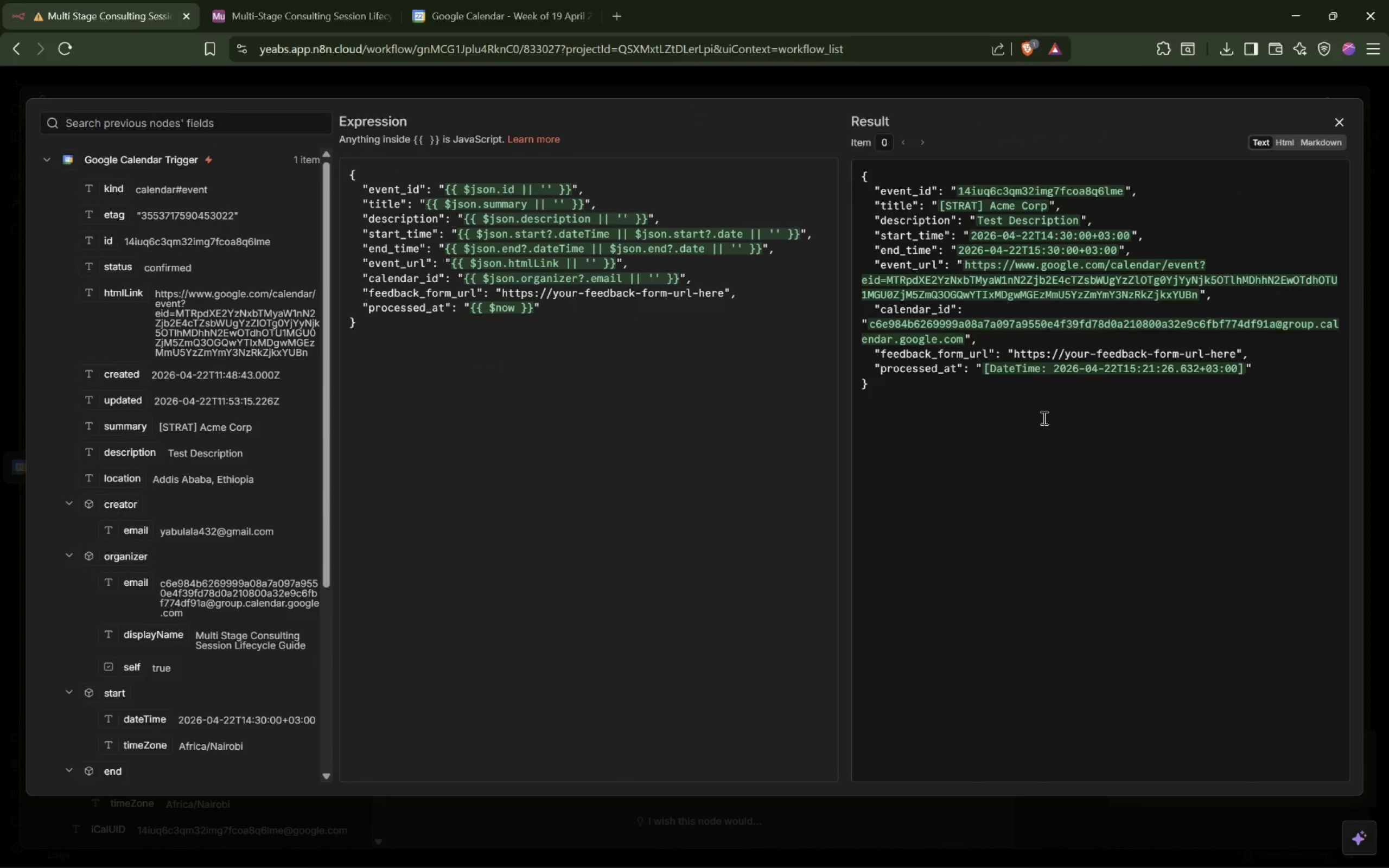 
wait(9.92)
 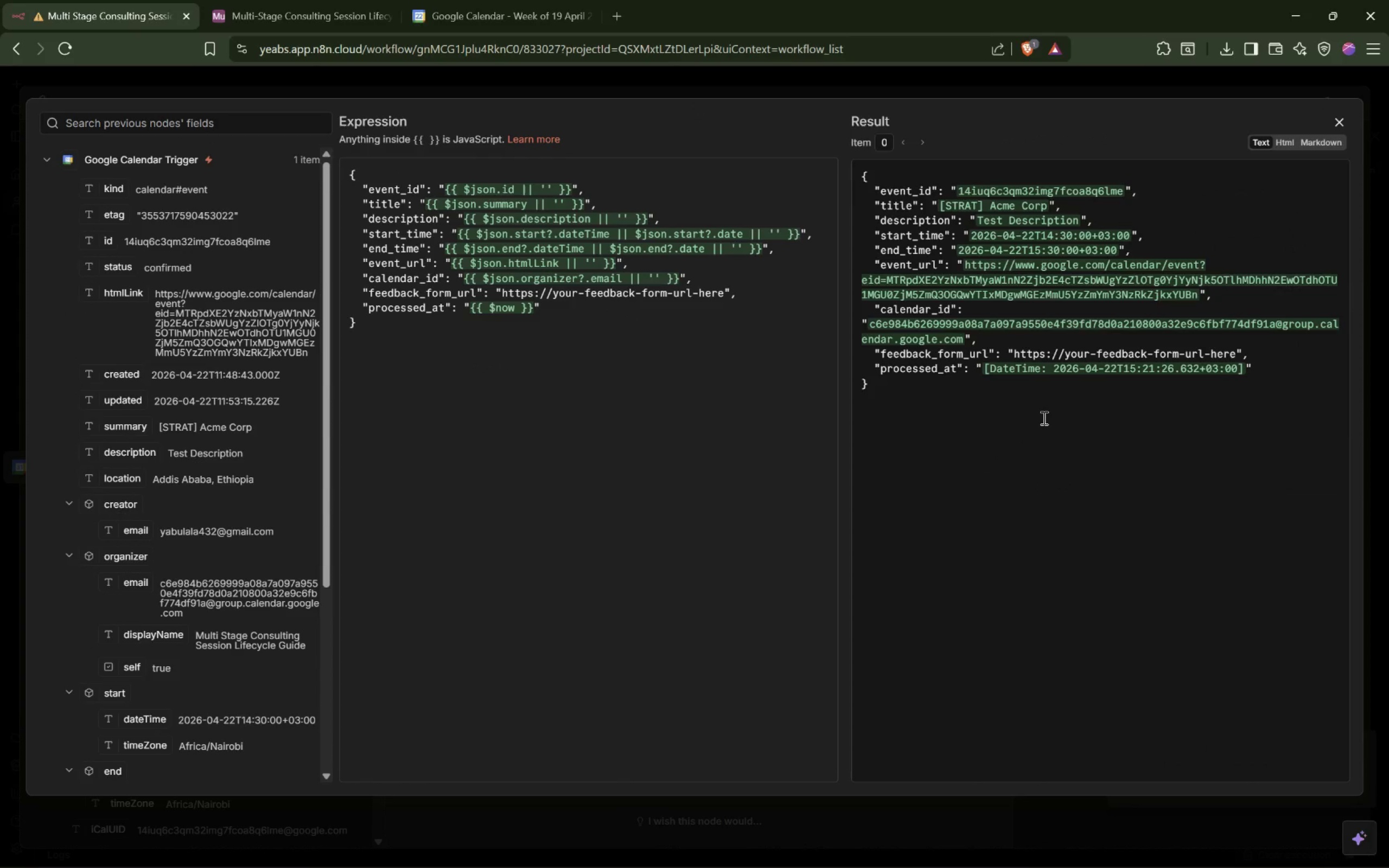 
left_click([515, 306])
 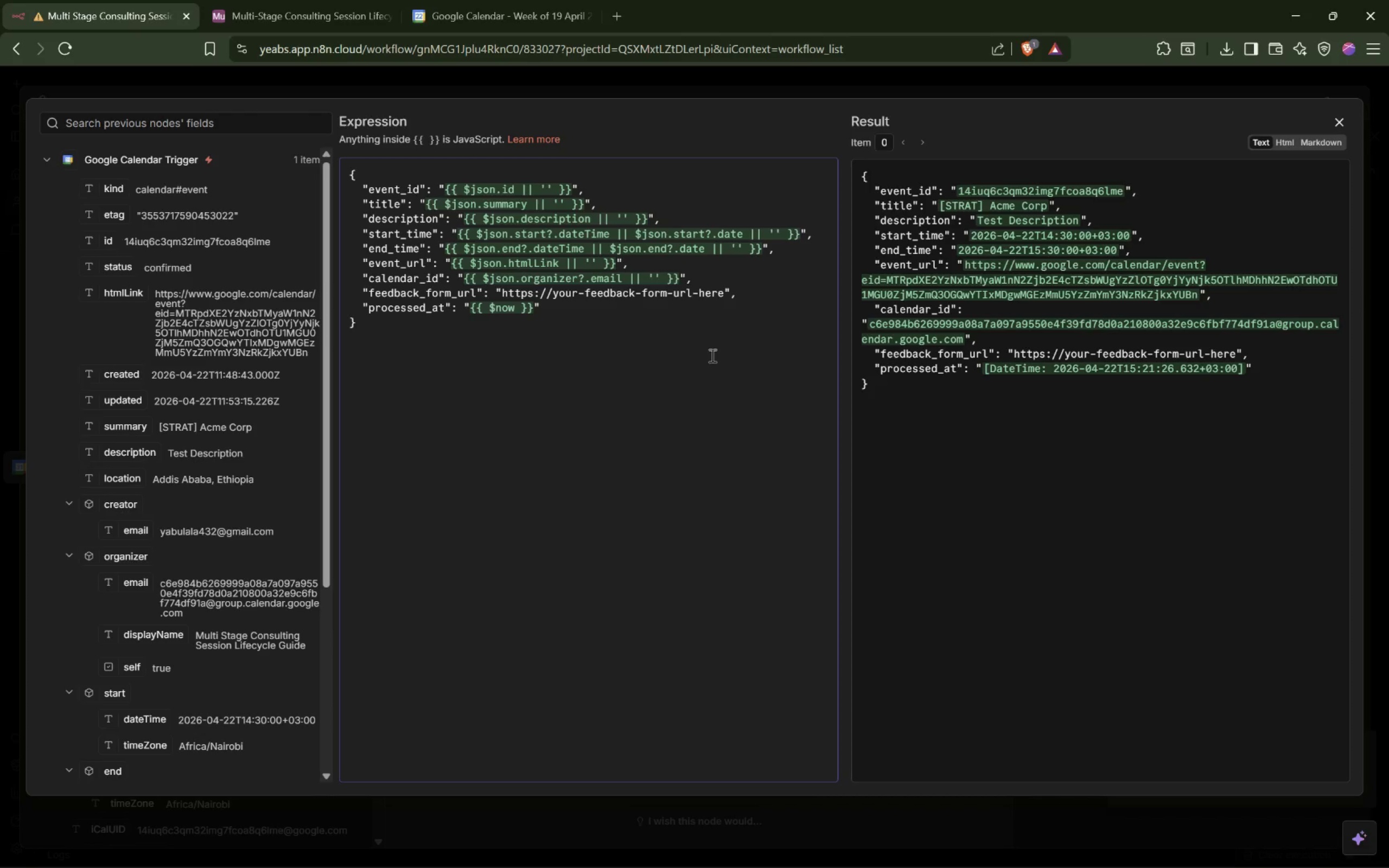 
type(.toIs)
 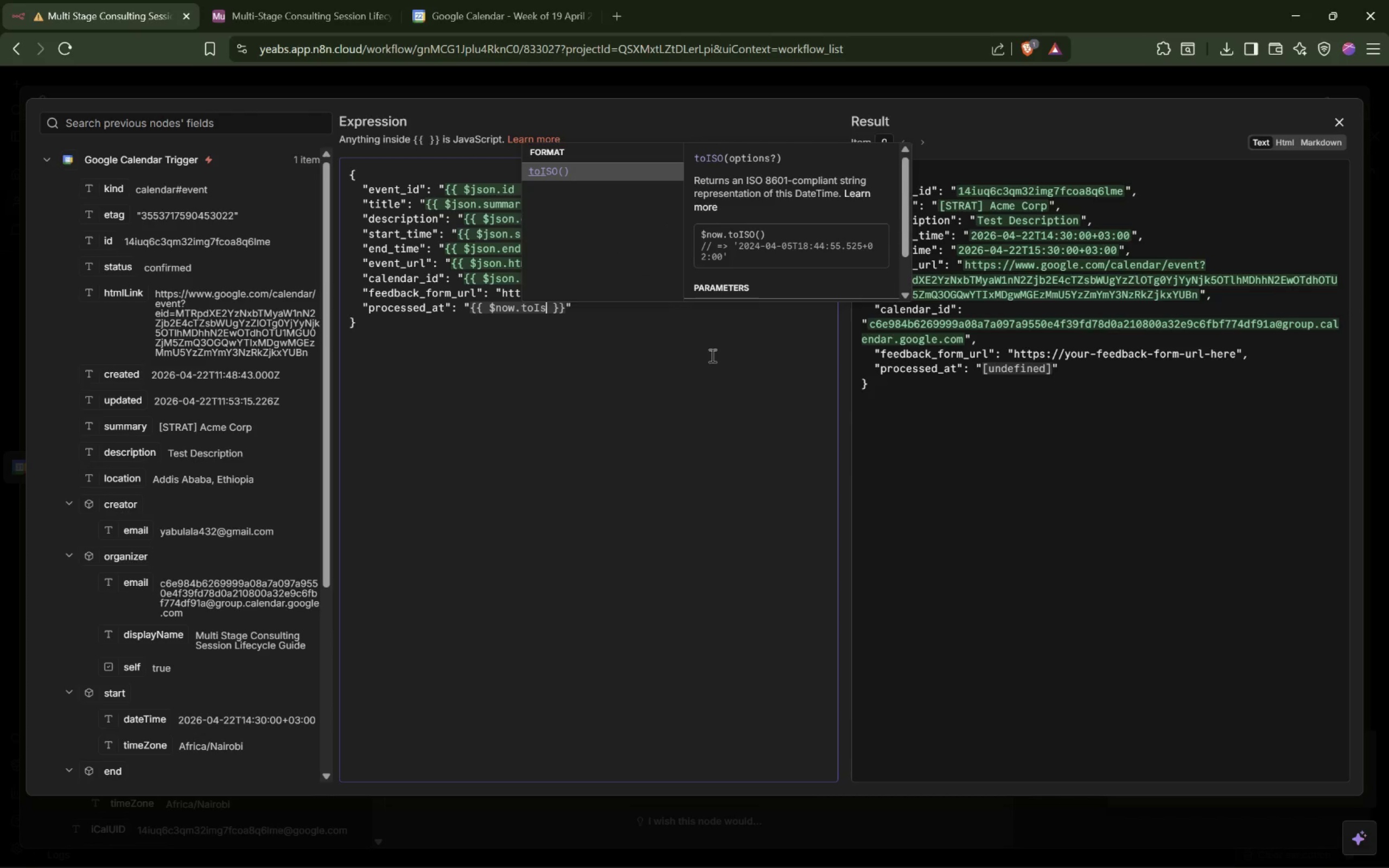 
key(Enter)
 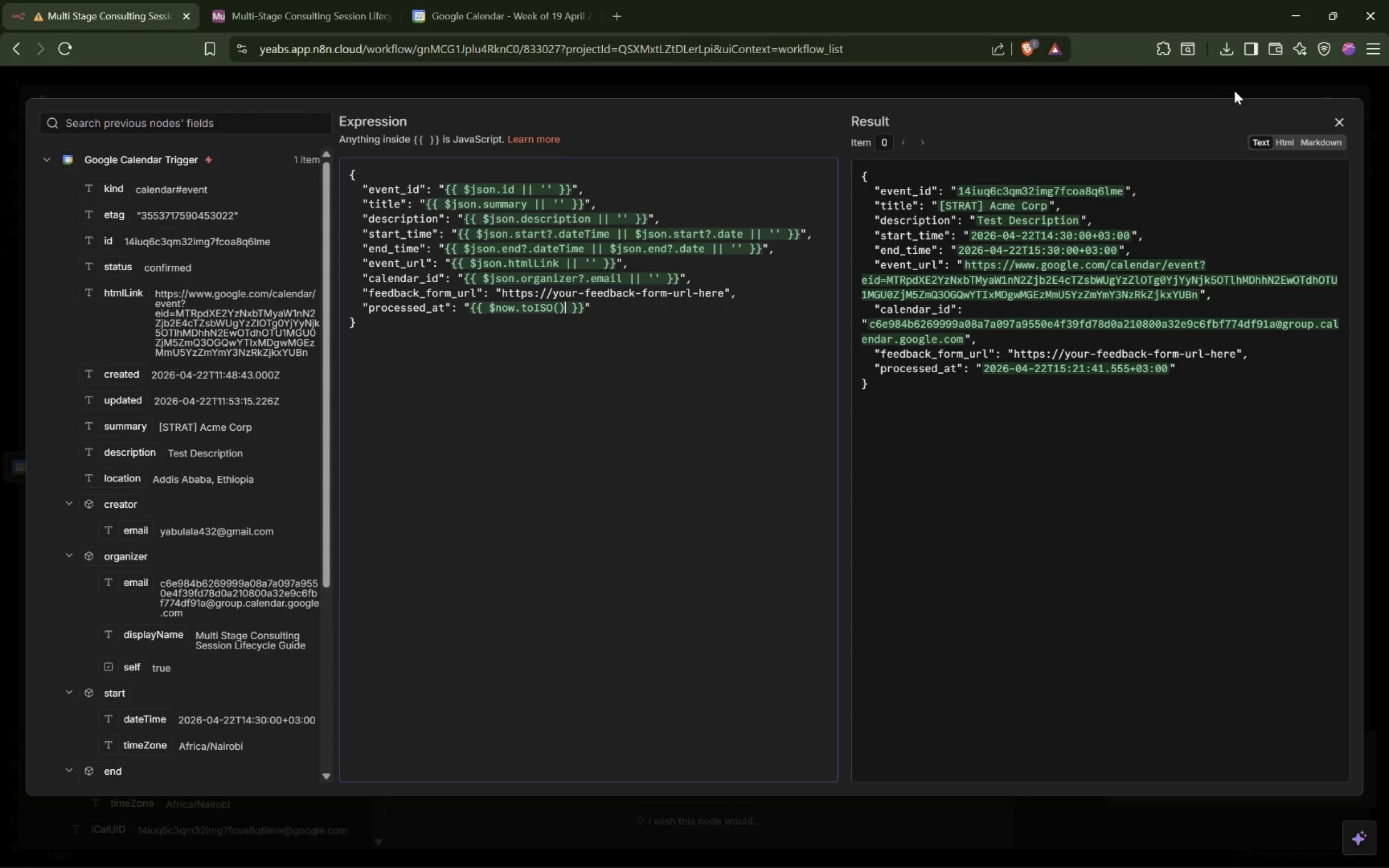 
left_click([1290, 145])
 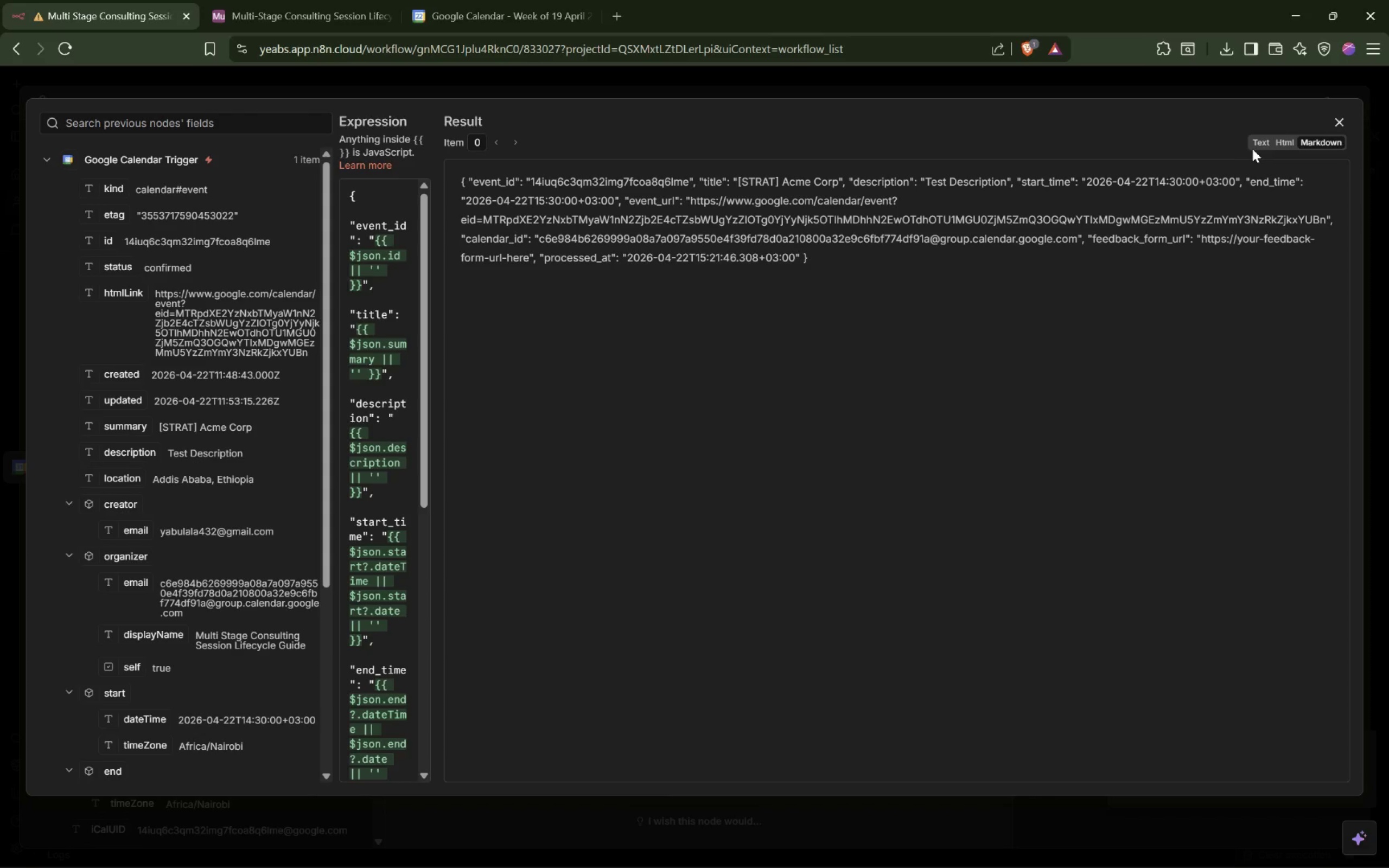 
left_click([1265, 143])
 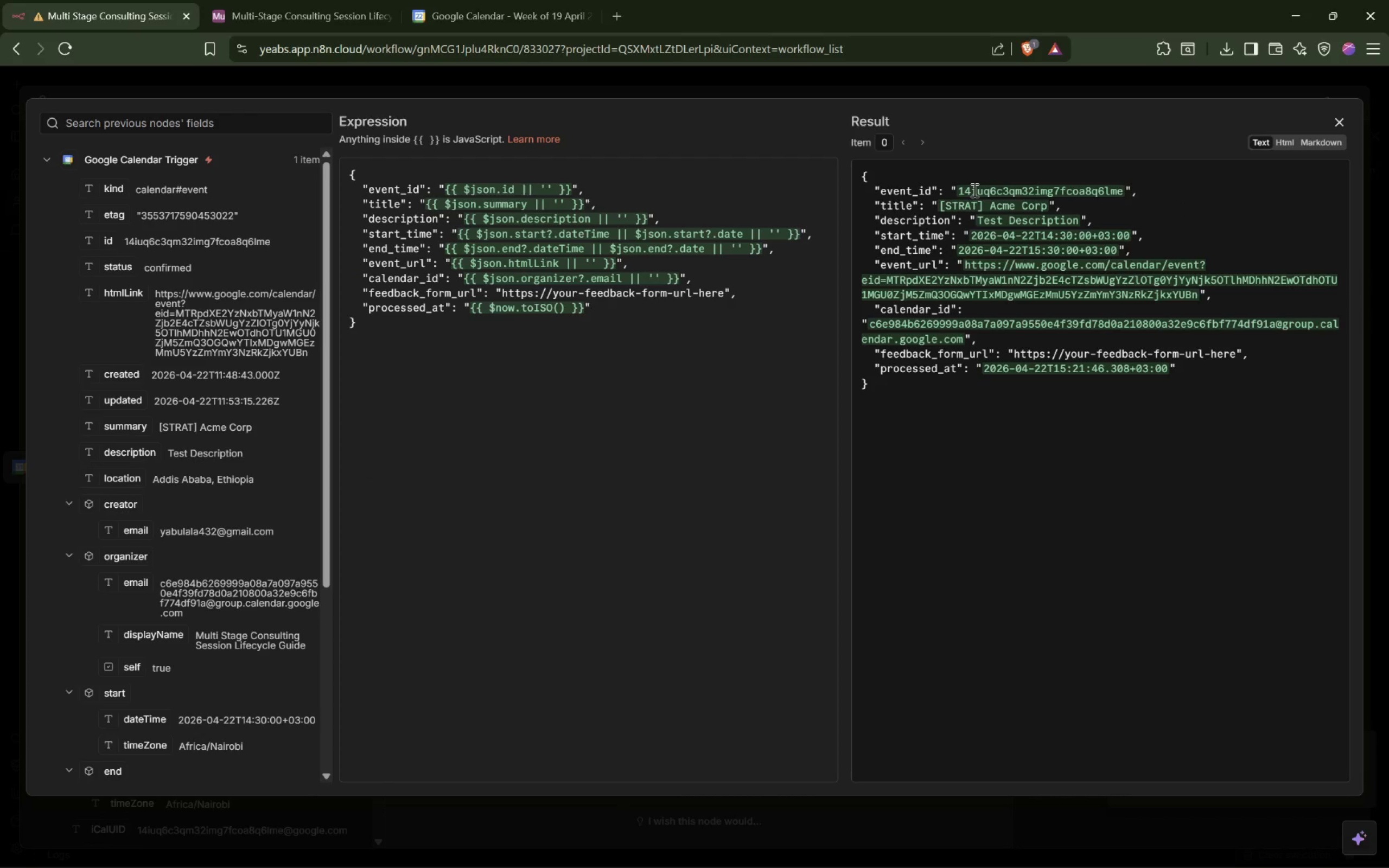 
left_click([1091, 79])
 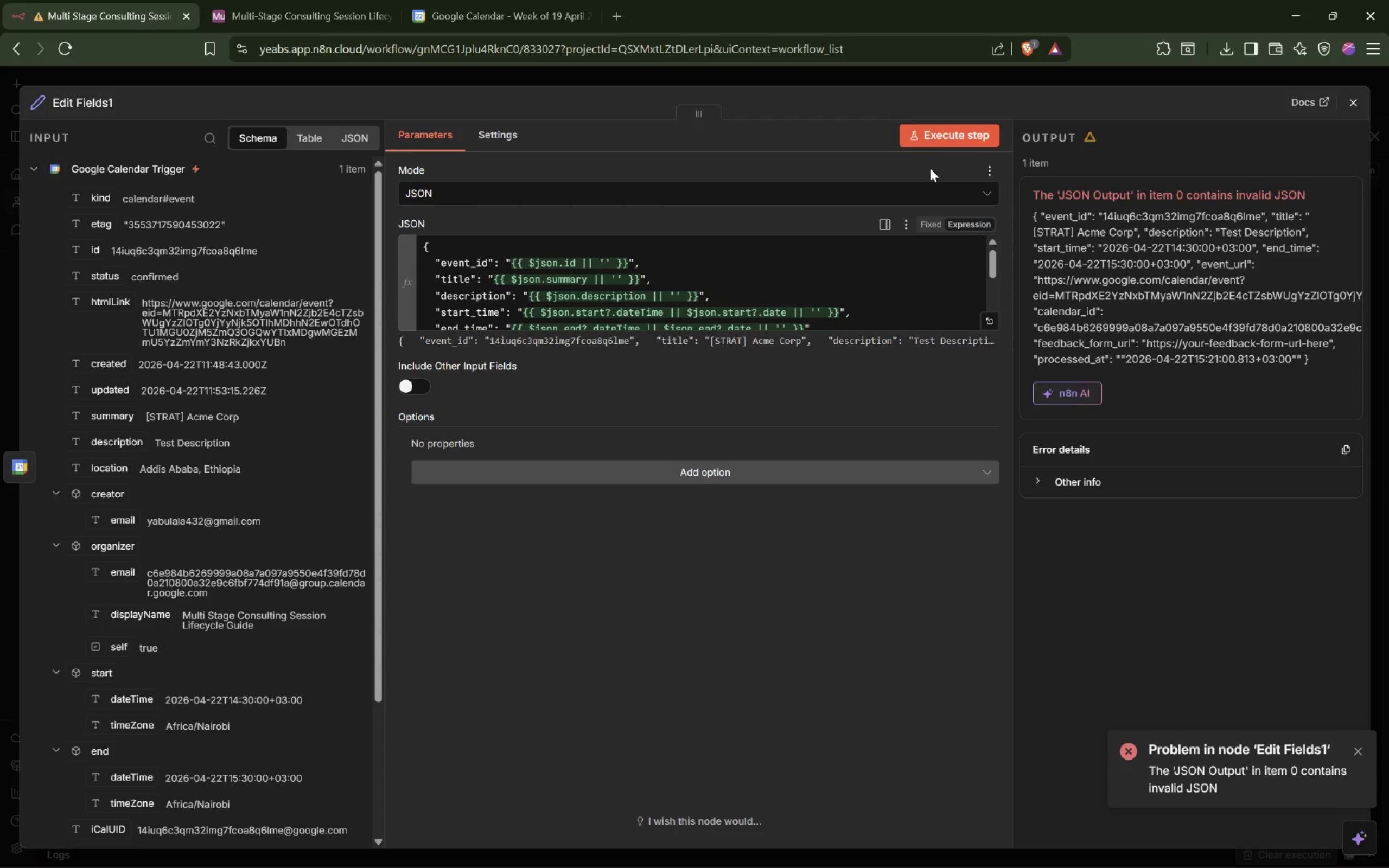 
left_click([935, 136])
 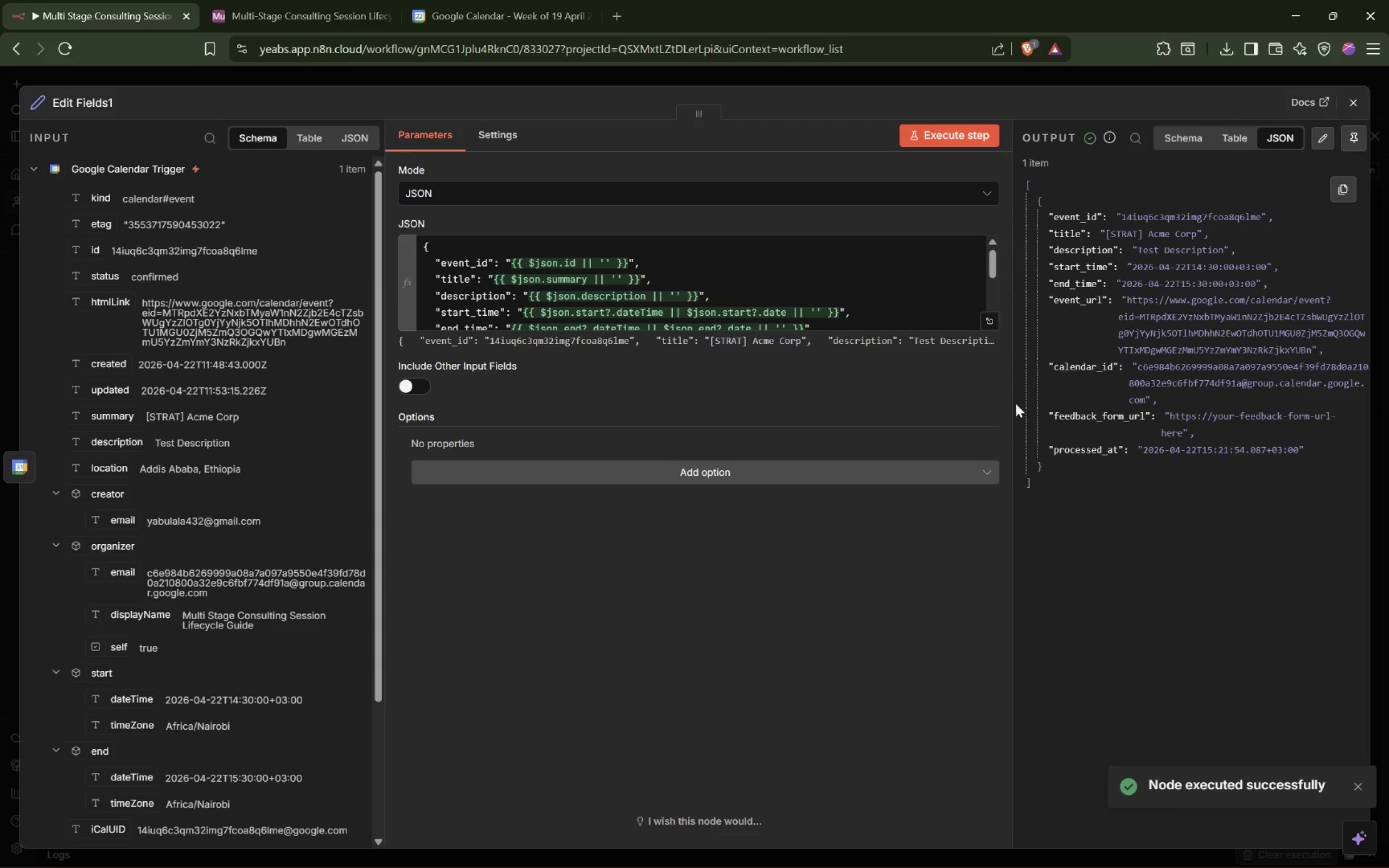 
left_click_drag(start_coordinate=[1010, 404], to_coordinate=[822, 403])
 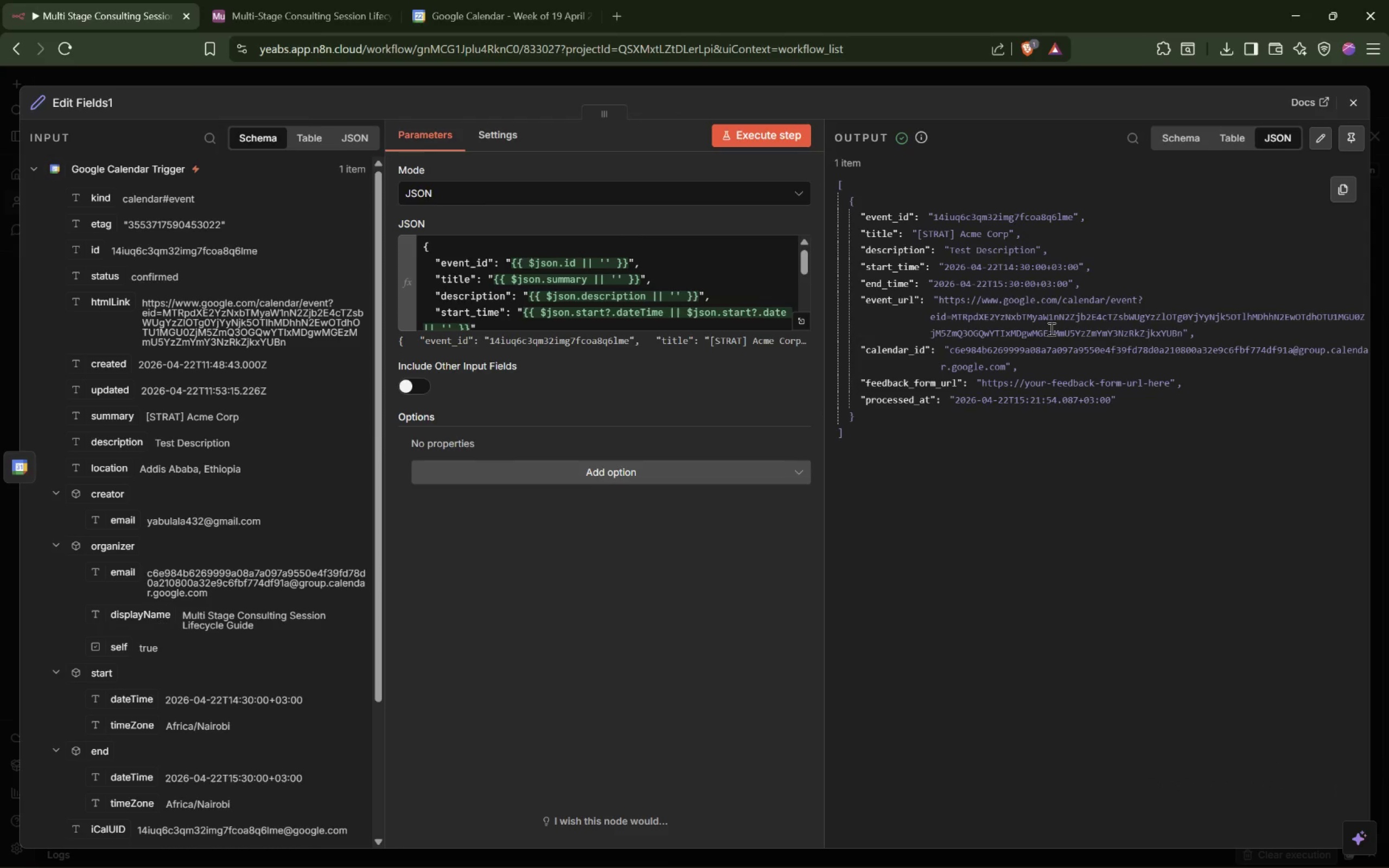 
wait(9.21)
 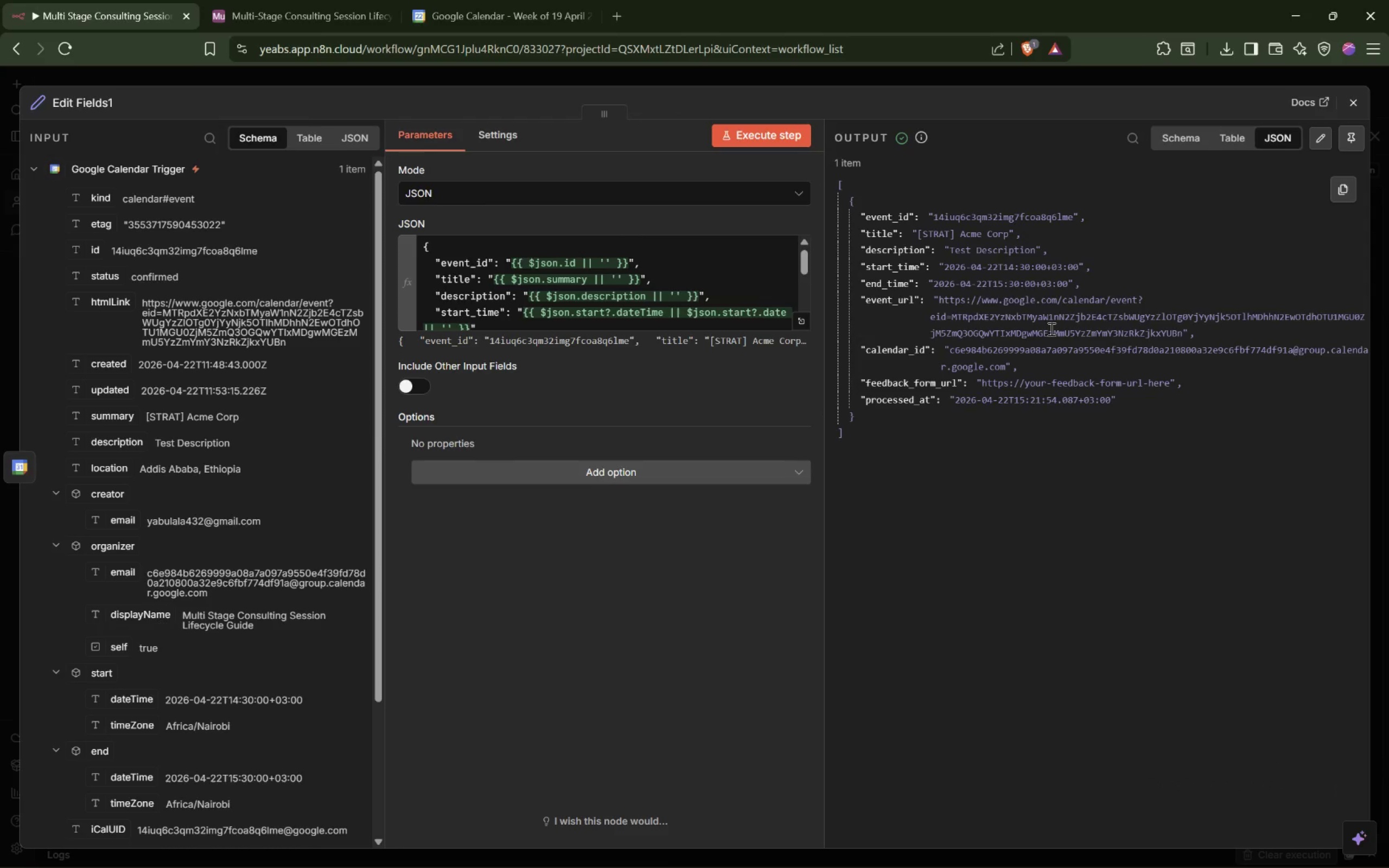 
hold_key(key=ShiftLeft, duration=0.59)
scroll: coordinate [614, 456], scroll_direction: up, amount: 5.0
 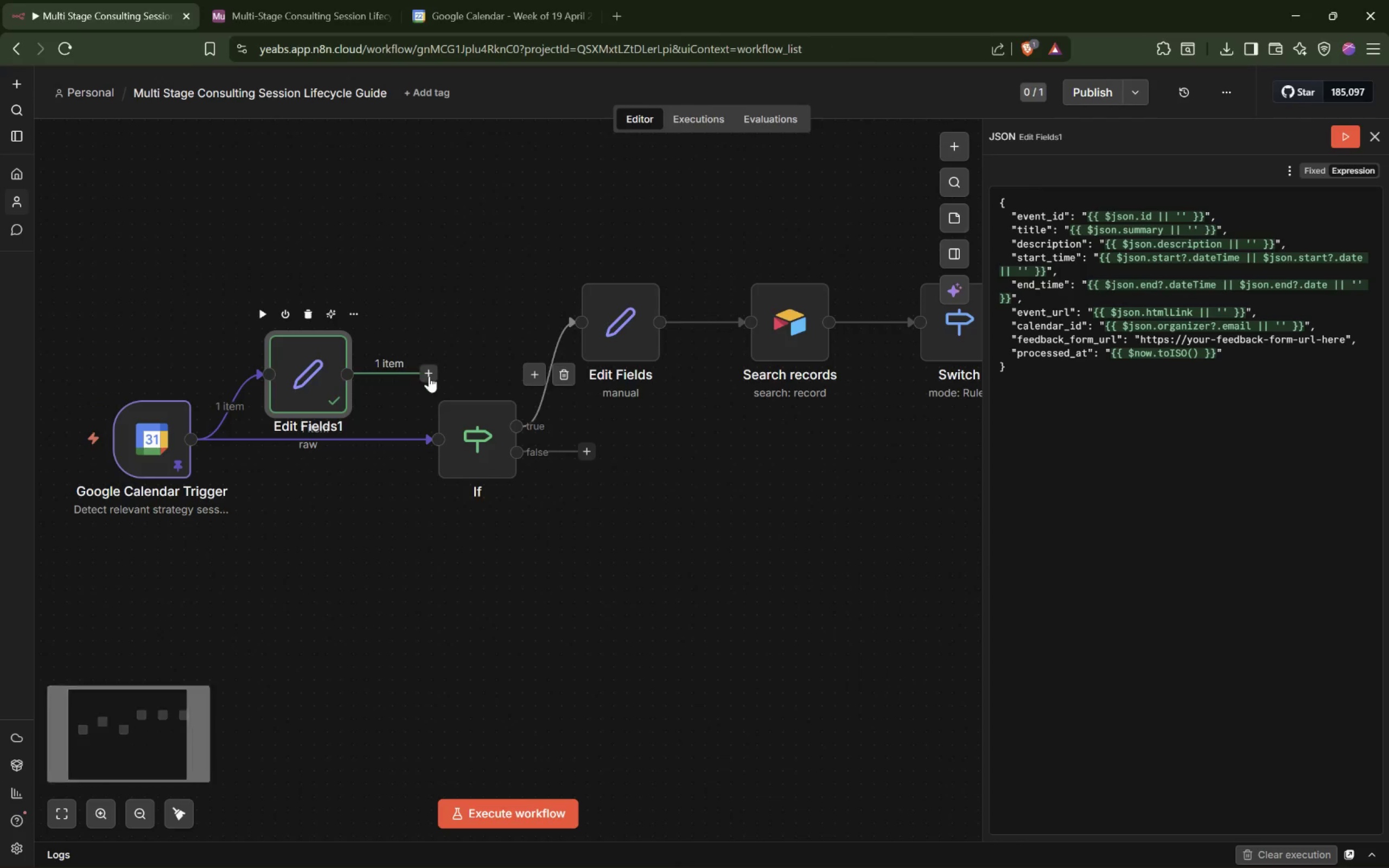 
left_click_drag(start_coordinate=[428, 376], to_coordinate=[429, 443])
 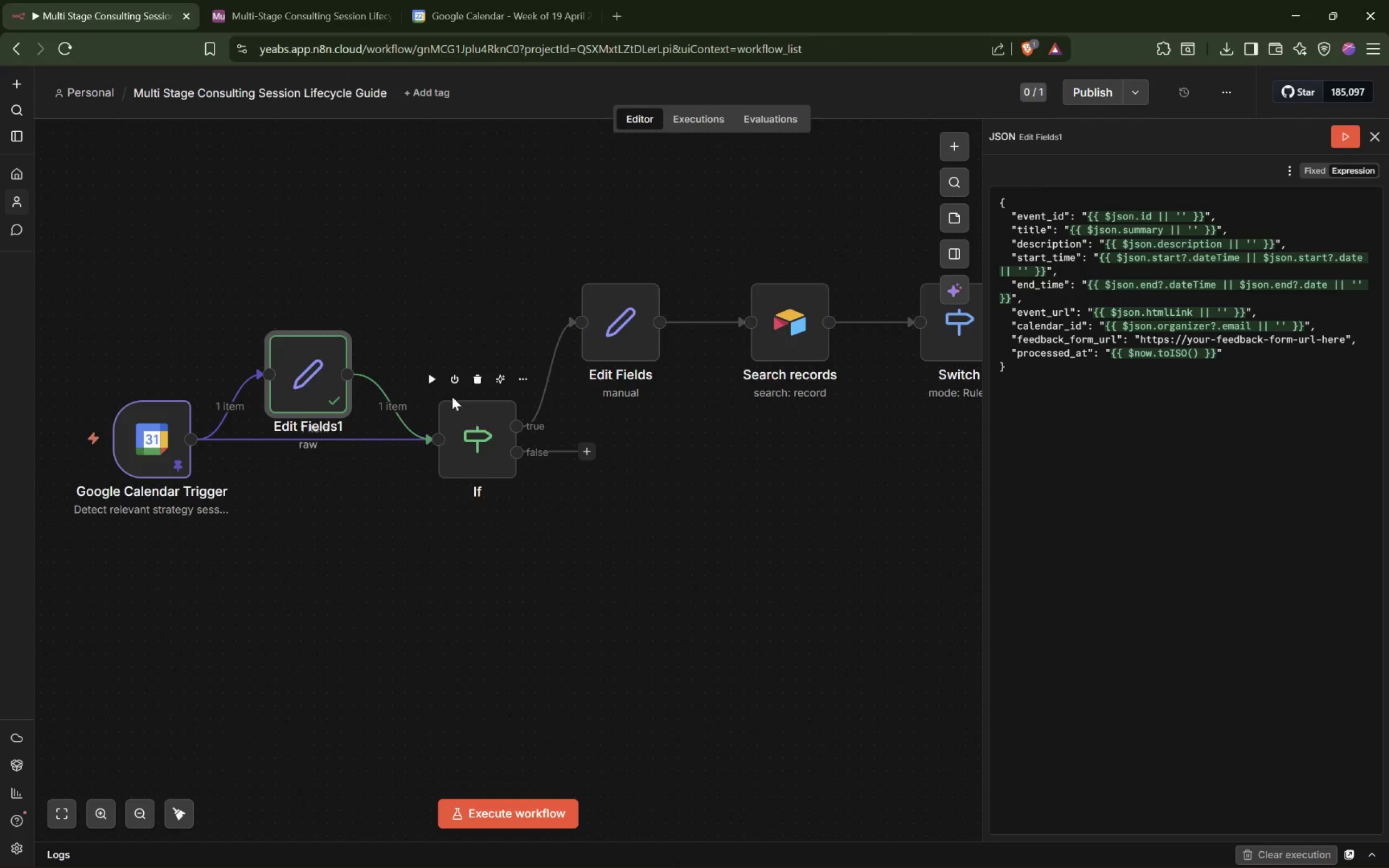 
left_click([430, 375])
 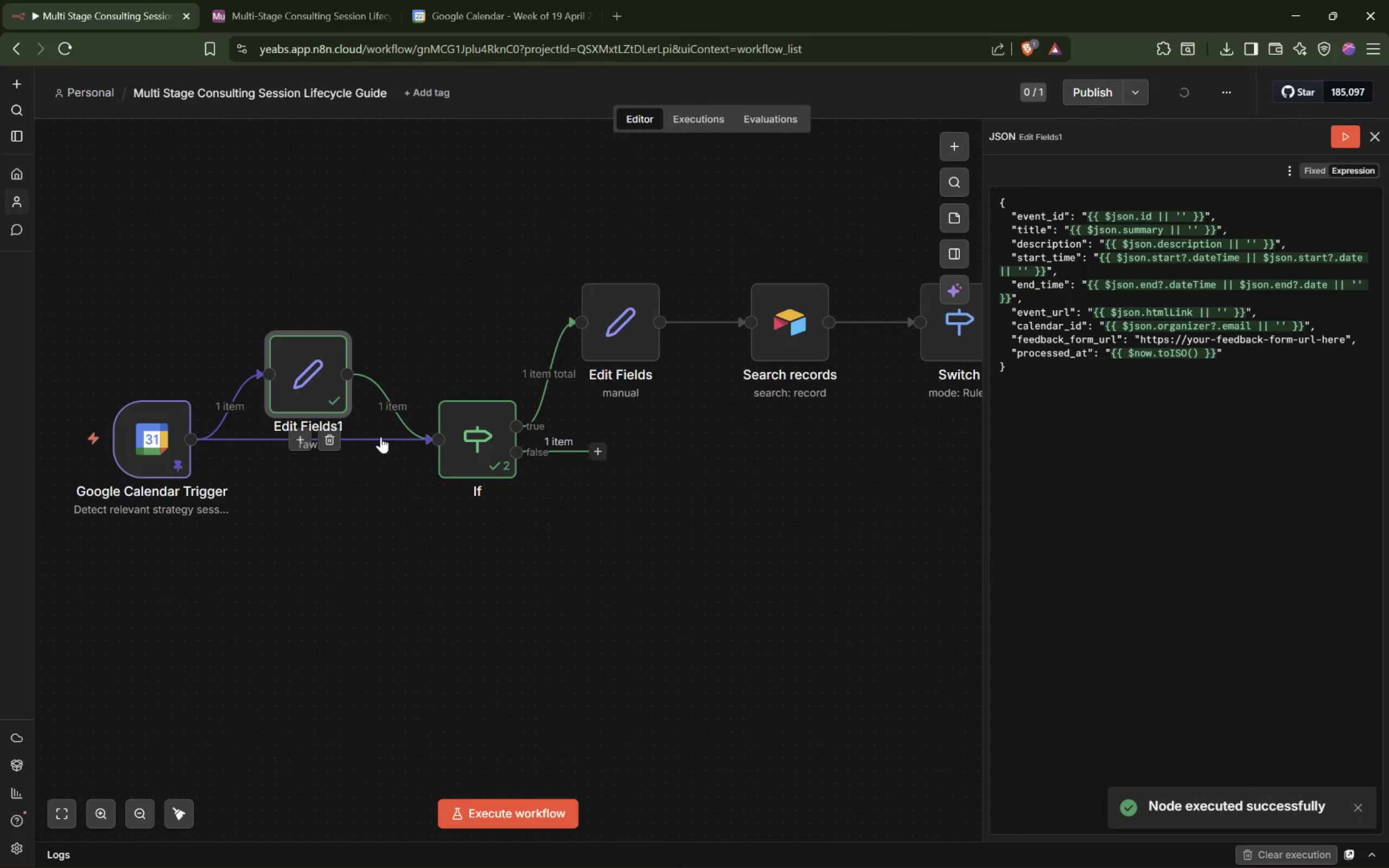 
left_click([371, 435])
 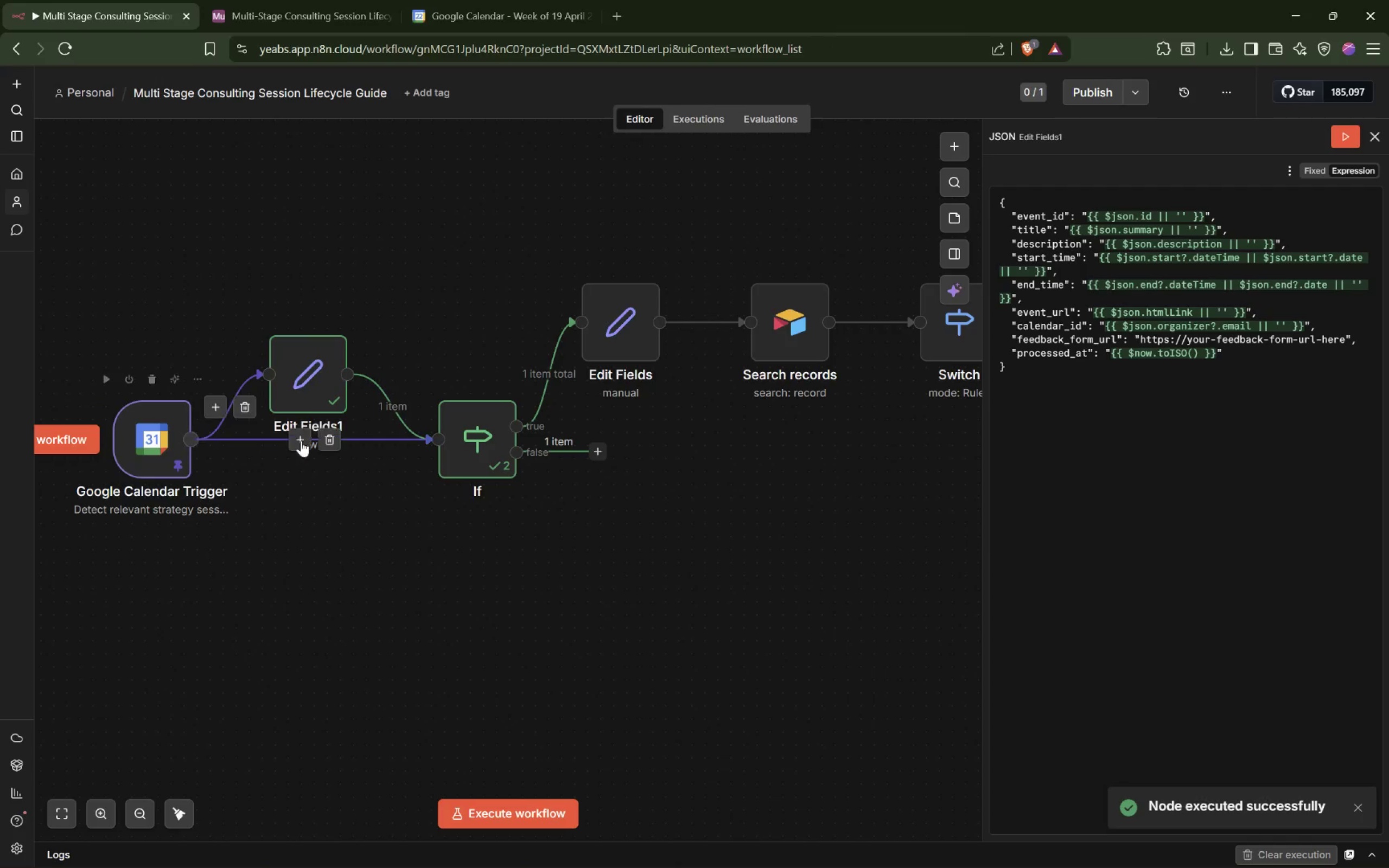 
left_click_drag(start_coordinate=[325, 380], to_coordinate=[338, 244])
 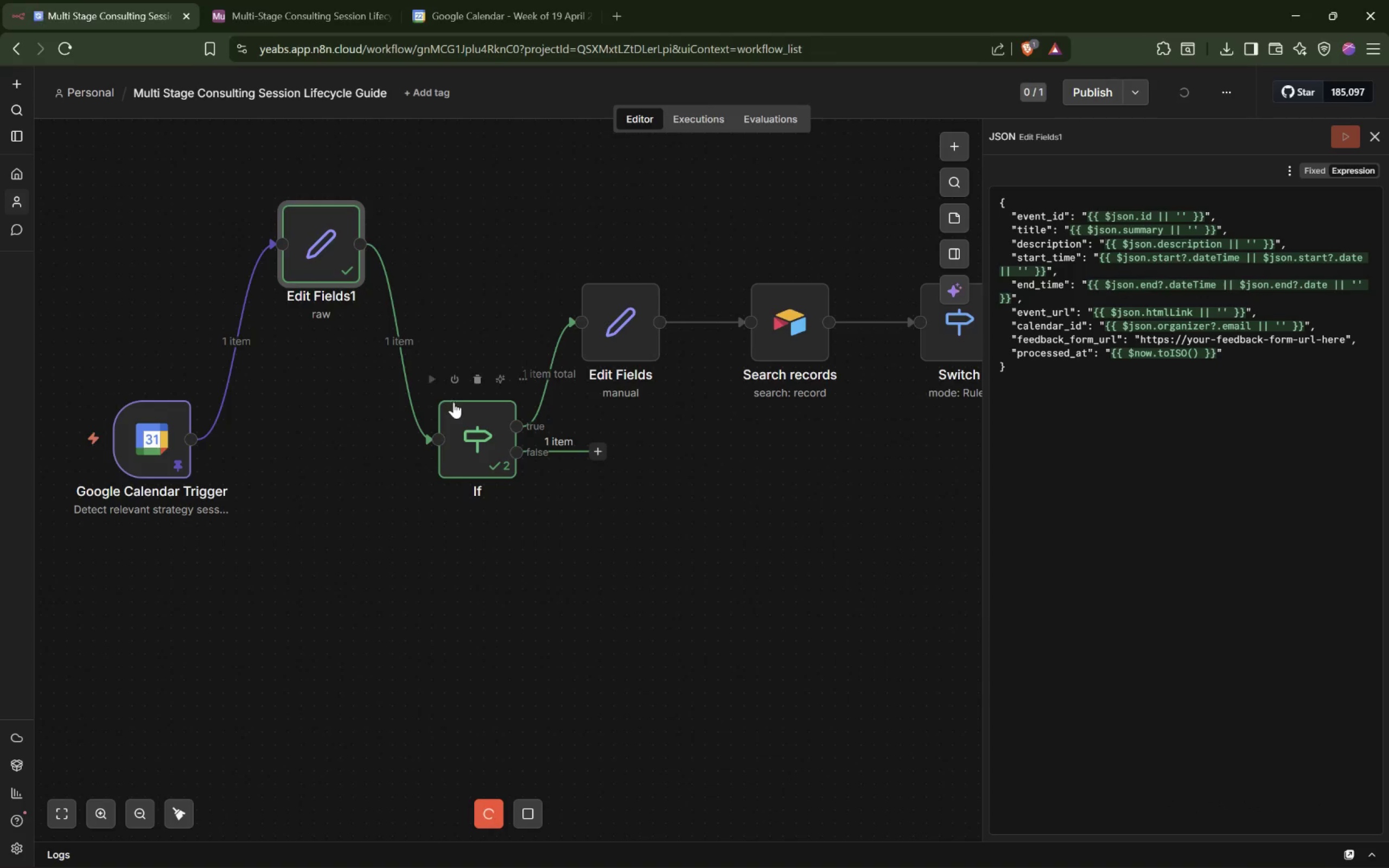 
left_click_drag(start_coordinate=[323, 263], to_coordinate=[328, 451])
 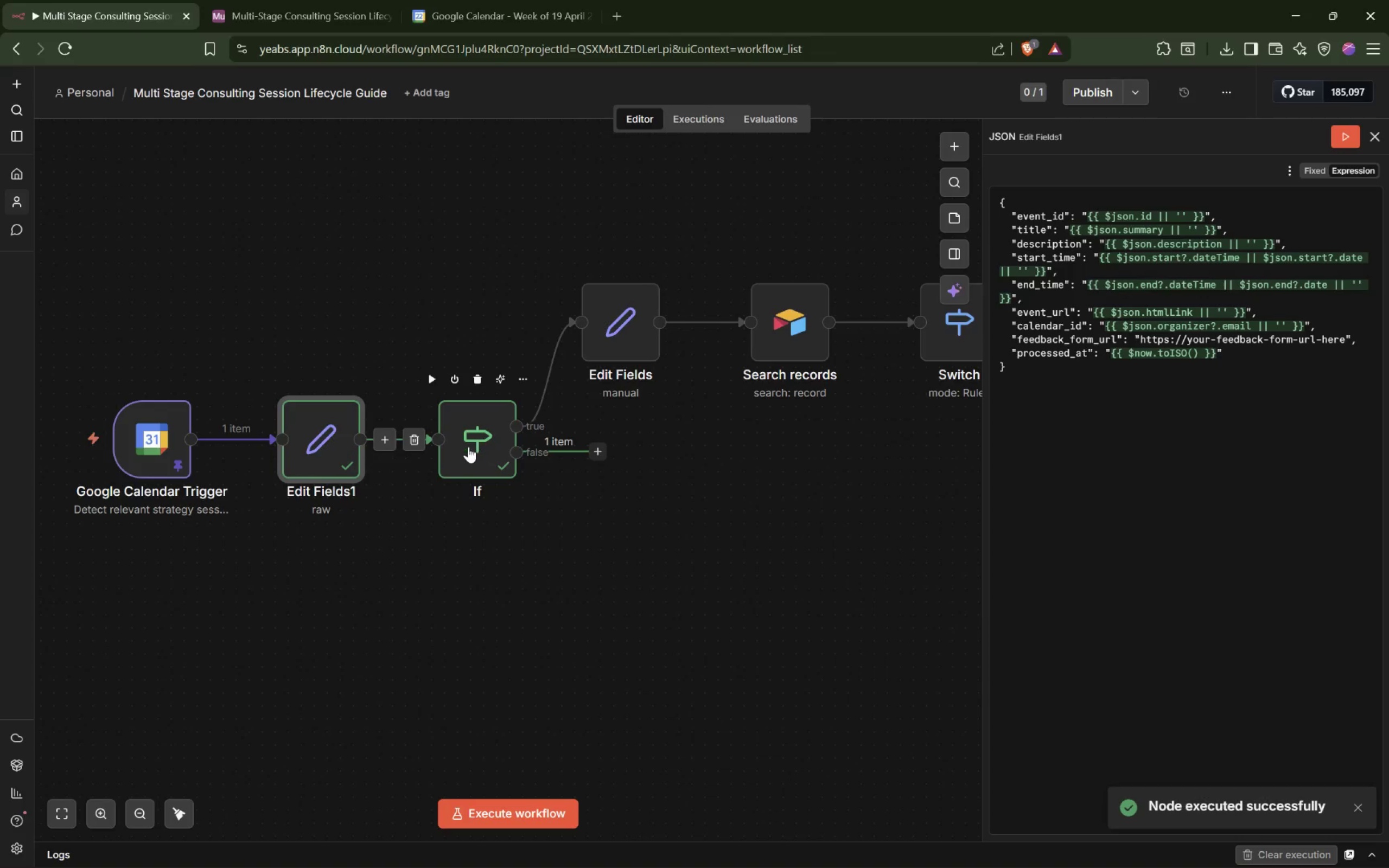 
double_click([468, 446])
 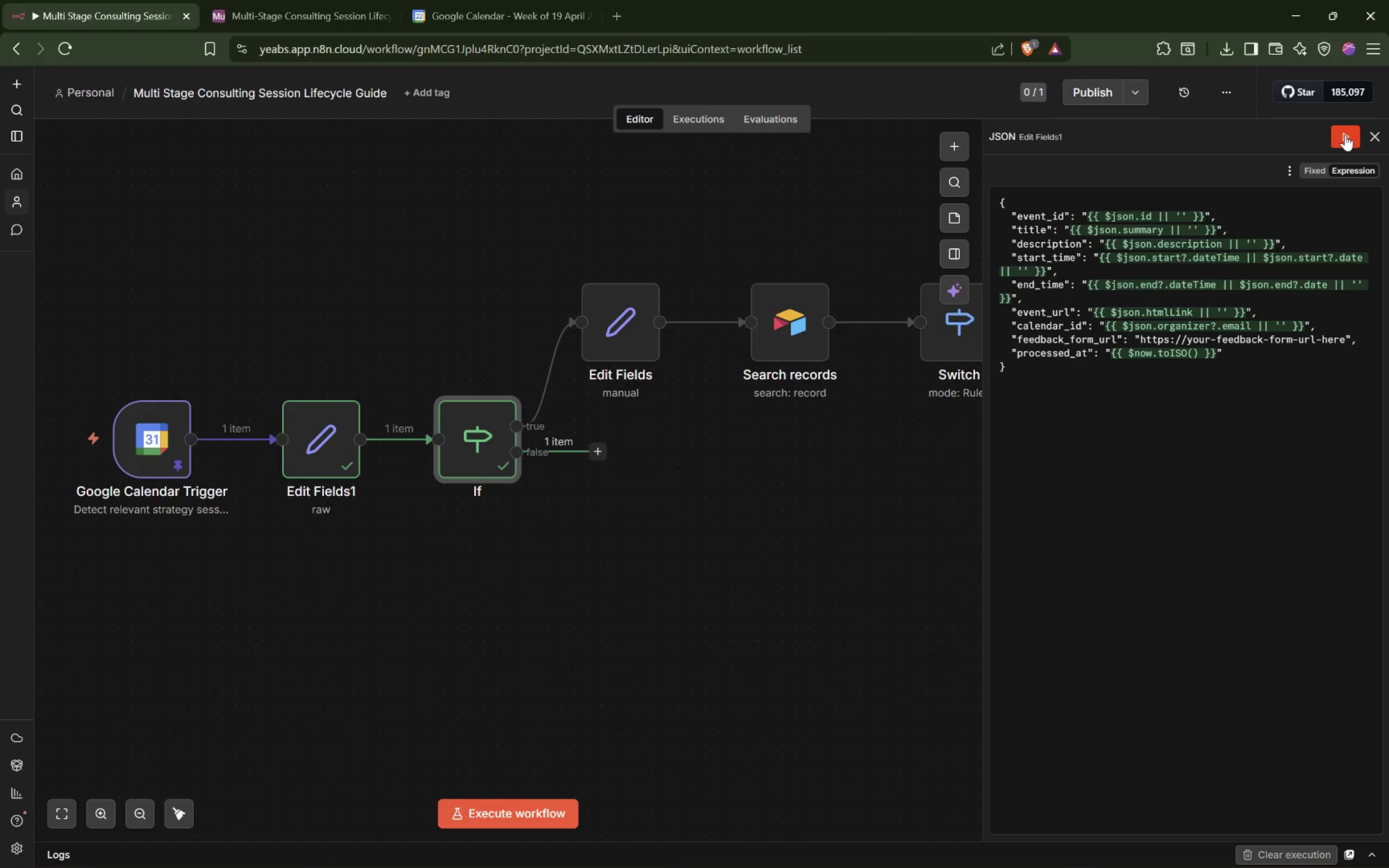 
left_click([1371, 136])
 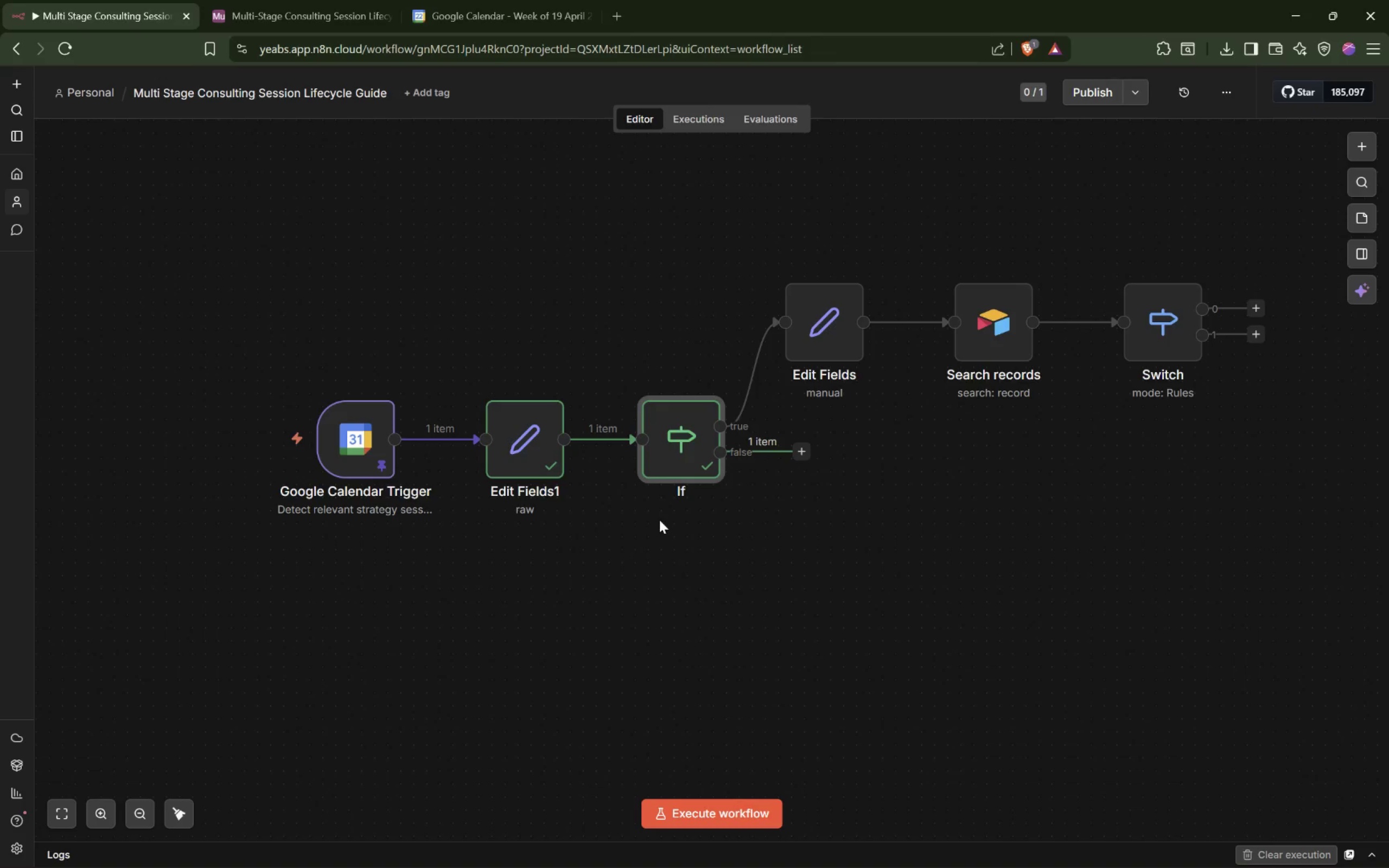 
wait(11.77)
 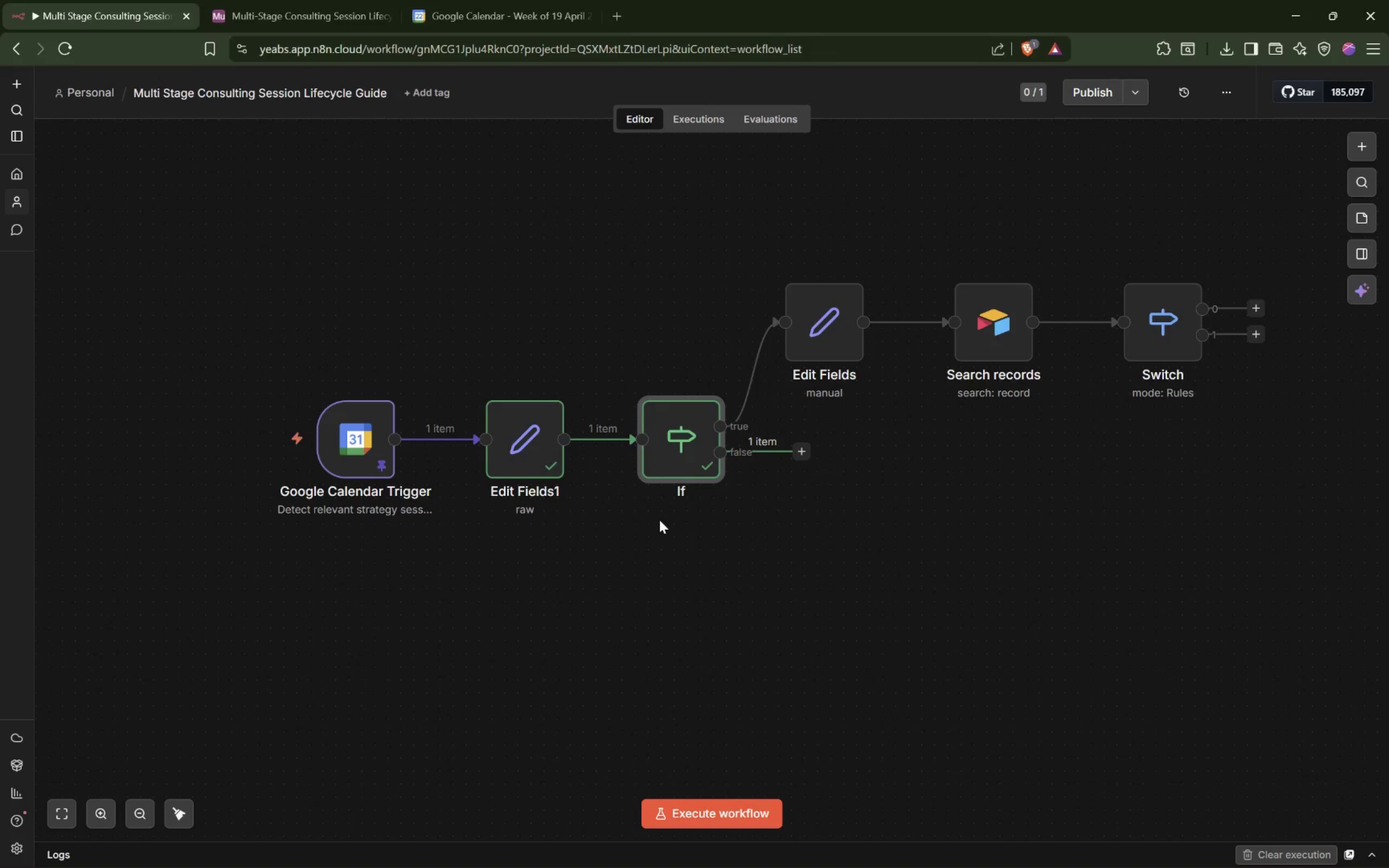 
double_click([681, 459])
 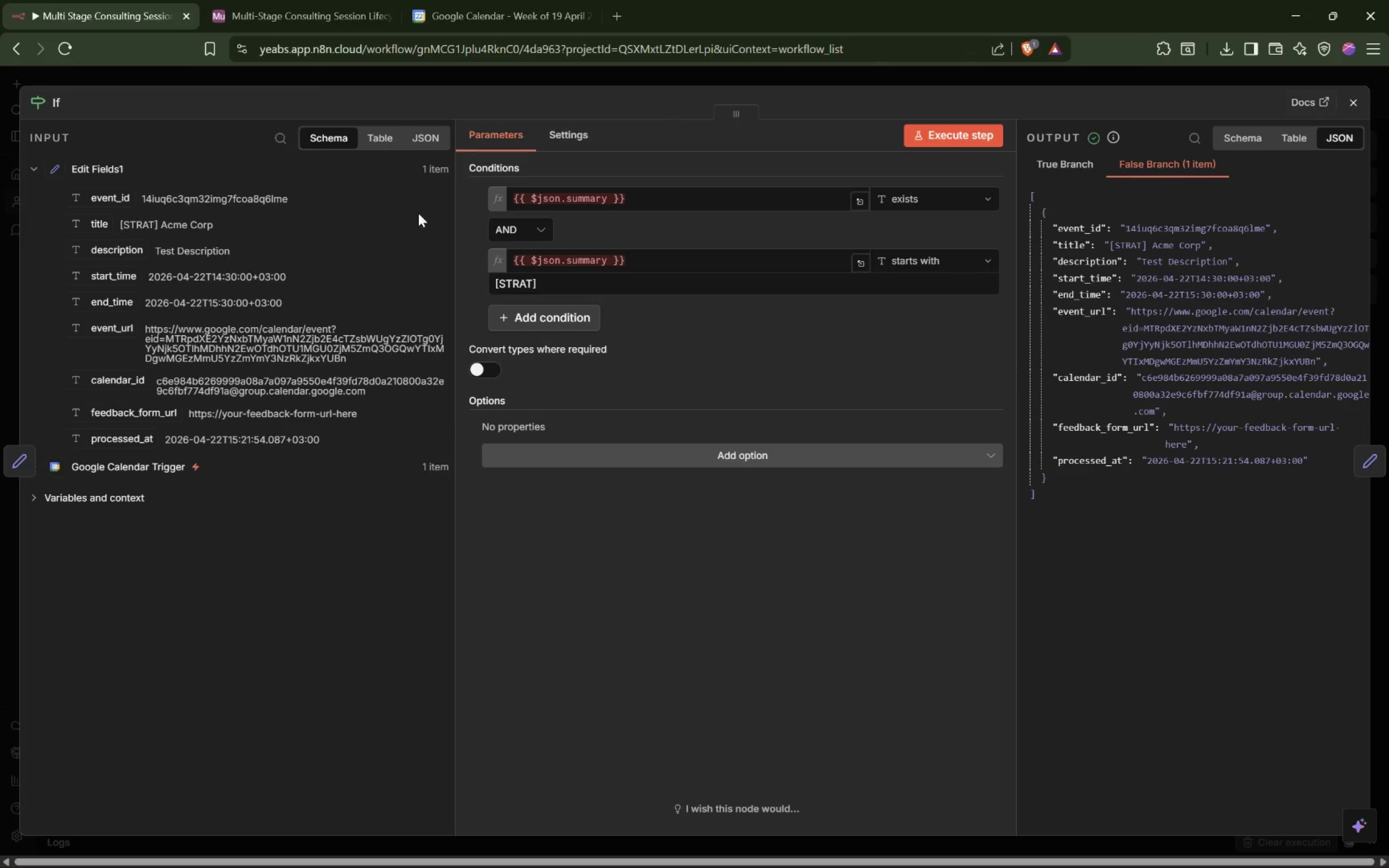 
left_click([578, 80])
 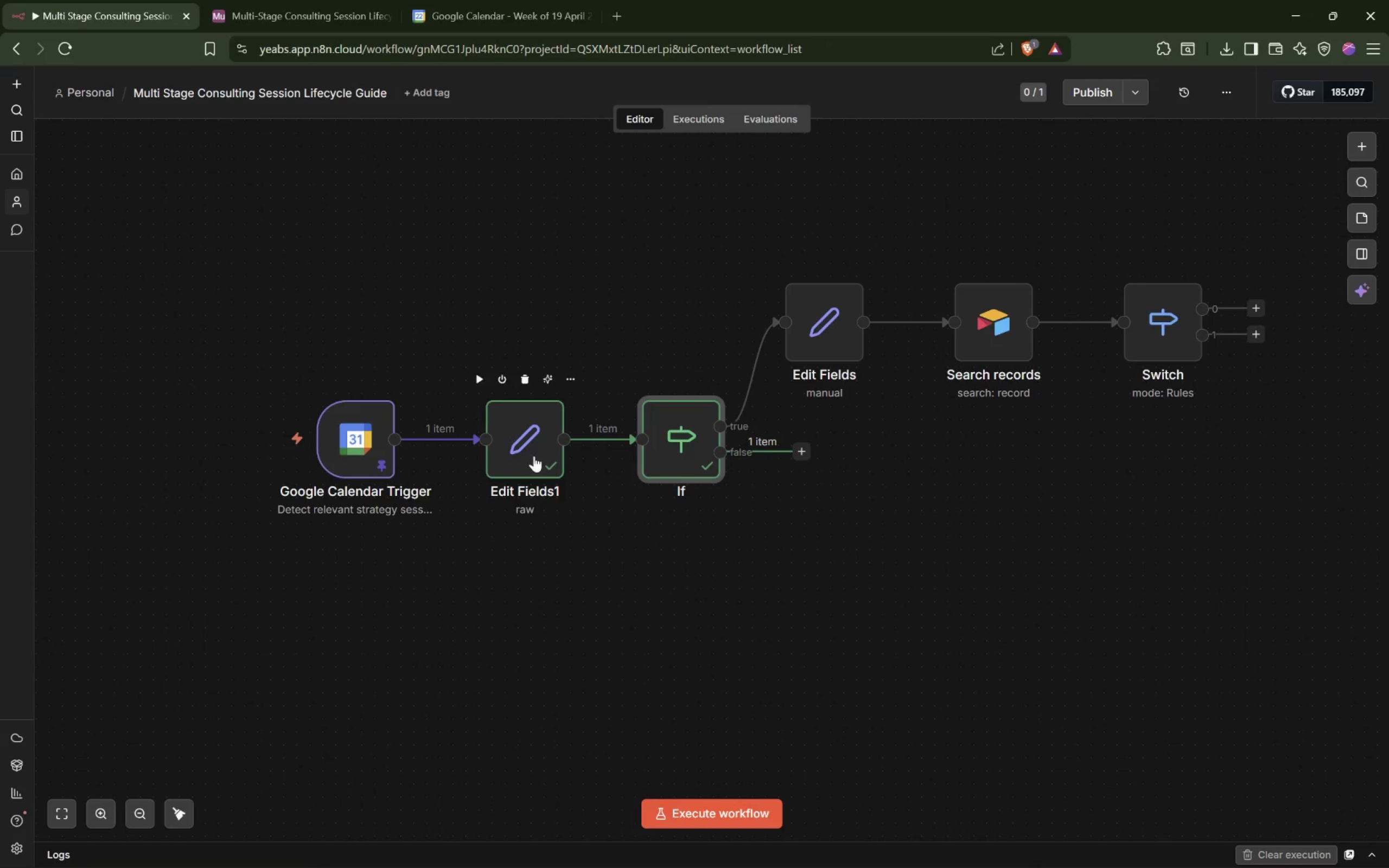 
double_click([534, 456])
 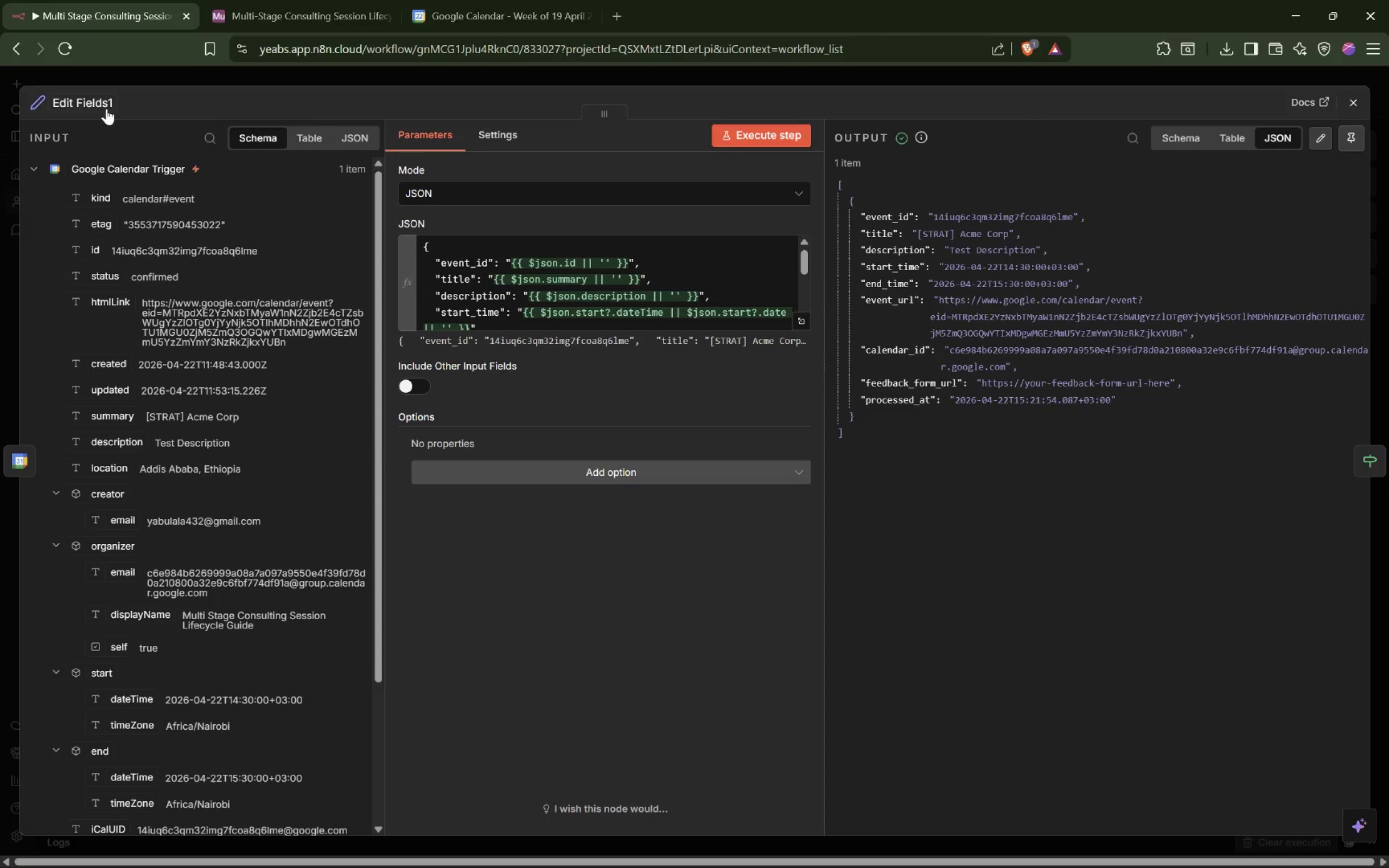 
double_click([103, 105])
 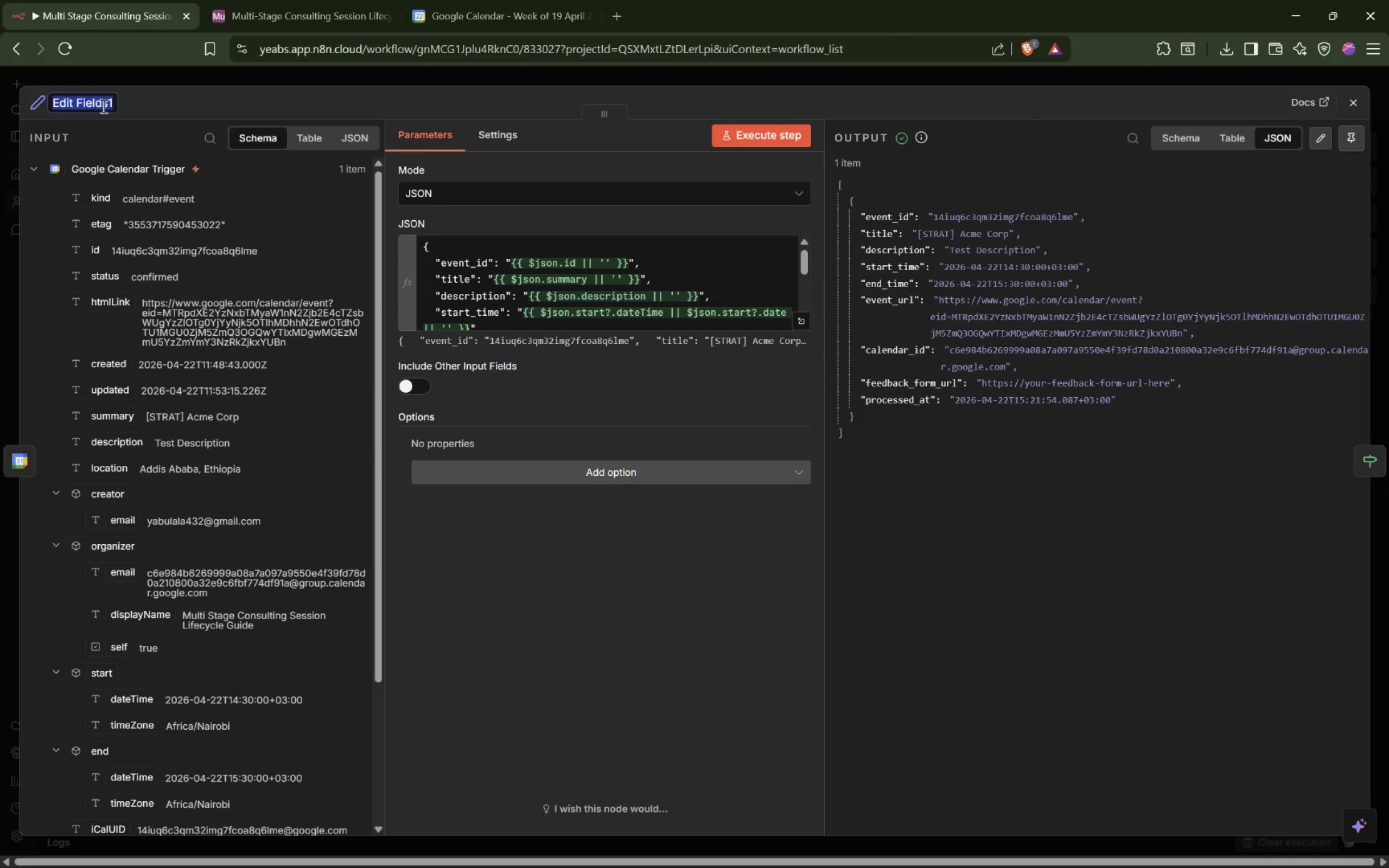 
type(Normalize - Event Data)
 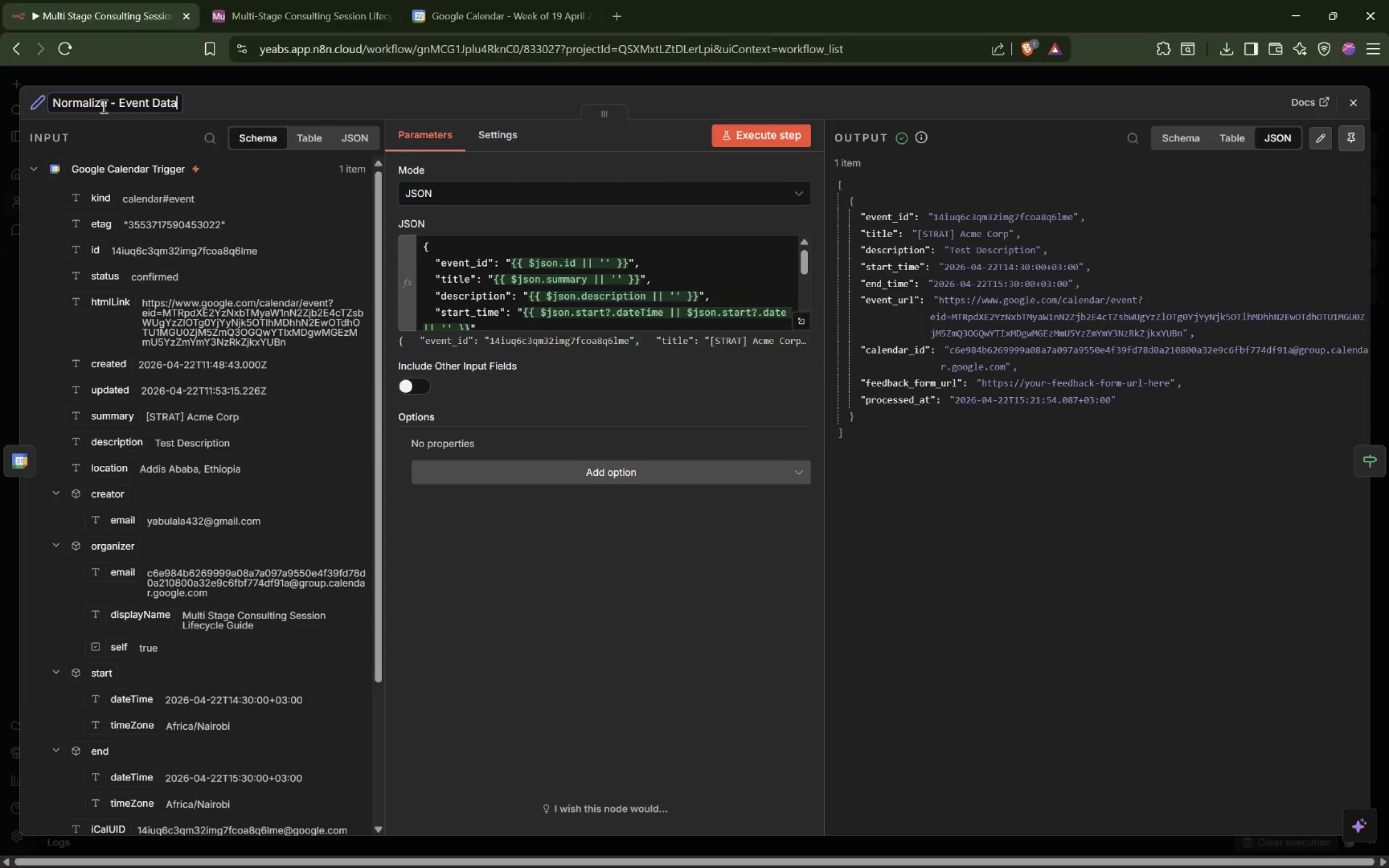 
key(Enter)
 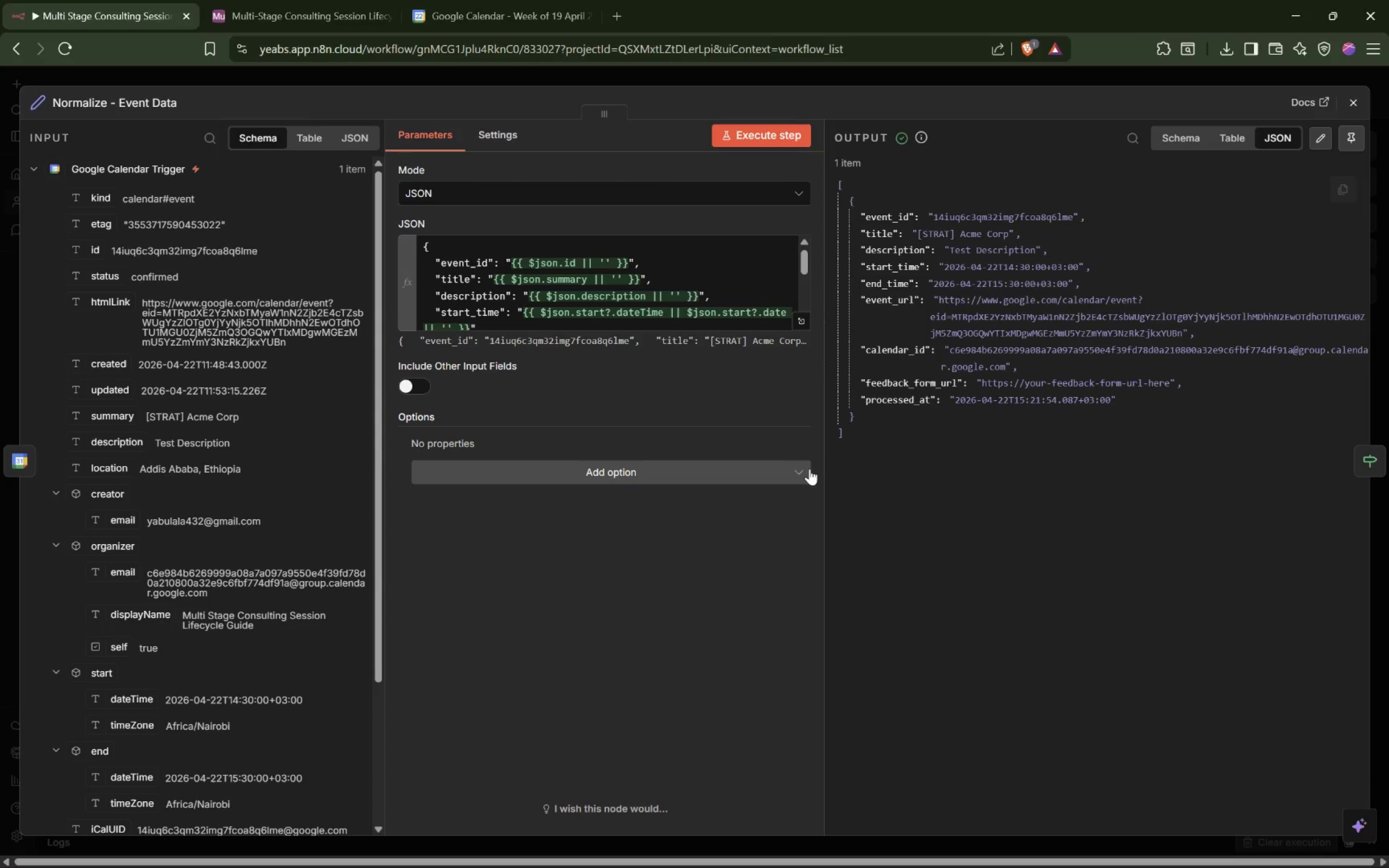 
left_click_drag(start_coordinate=[825, 464], to_coordinate=[923, 441])
 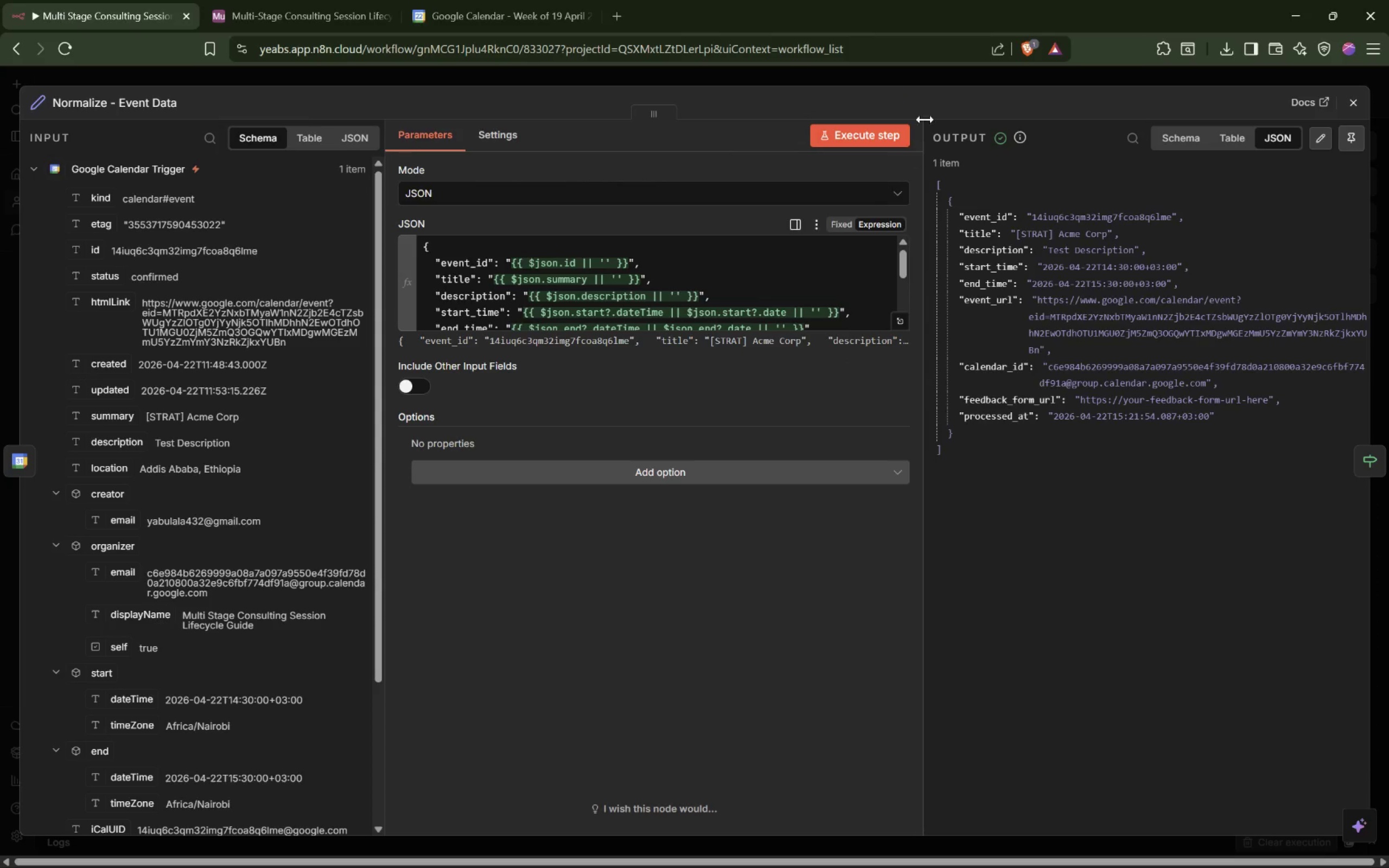 
left_click([953, 80])
 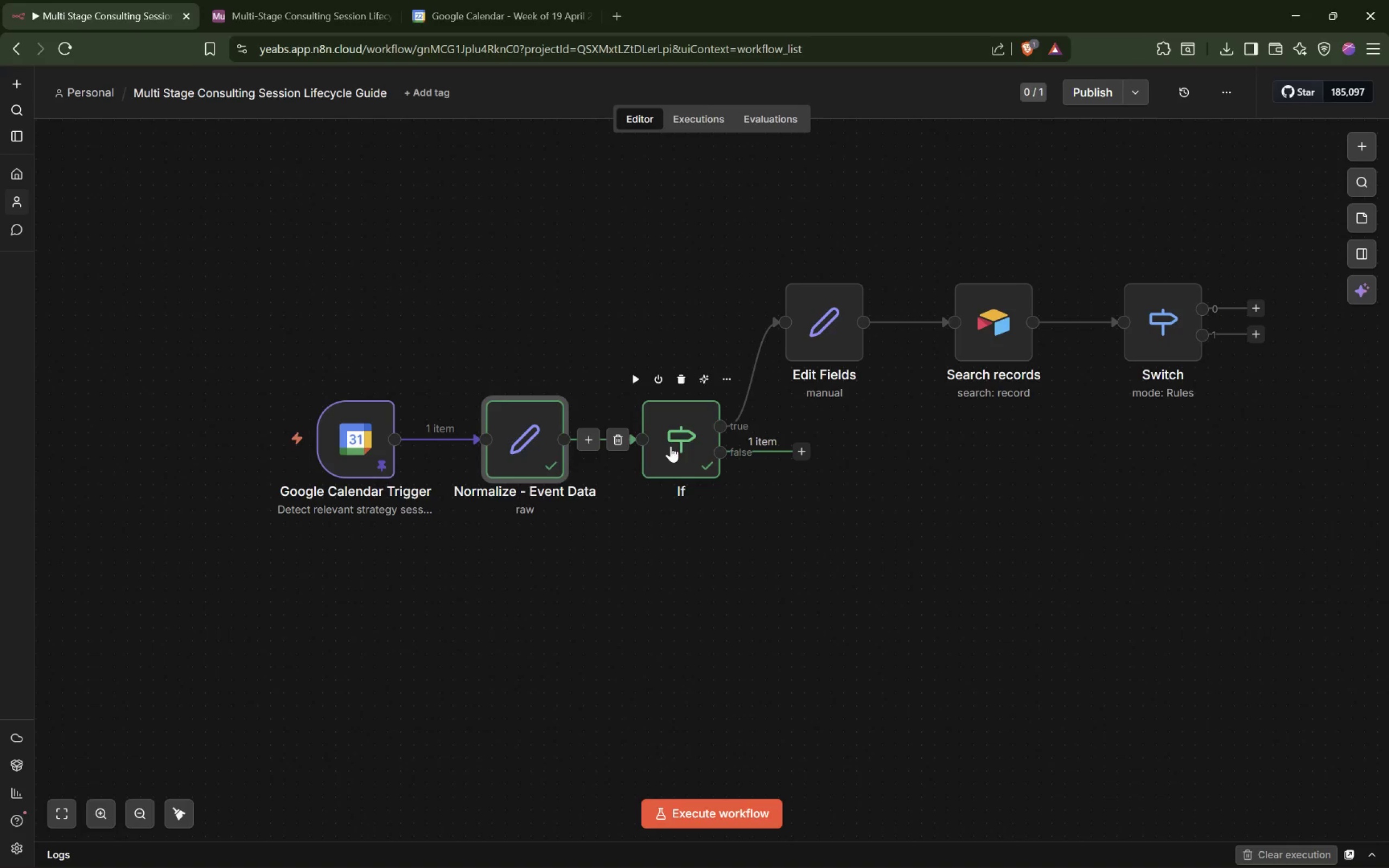 
double_click([680, 446])
 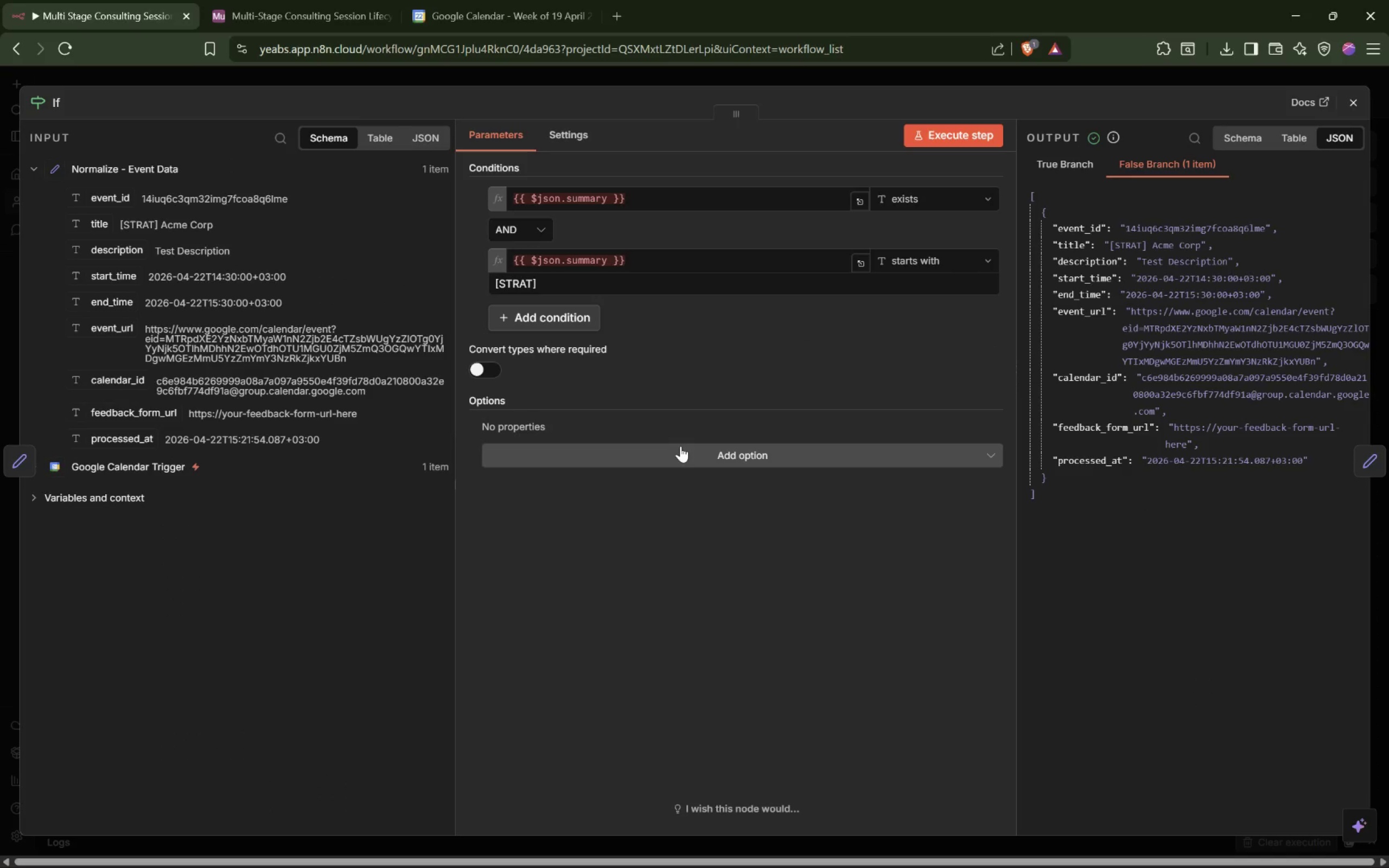 
wait(11.31)
 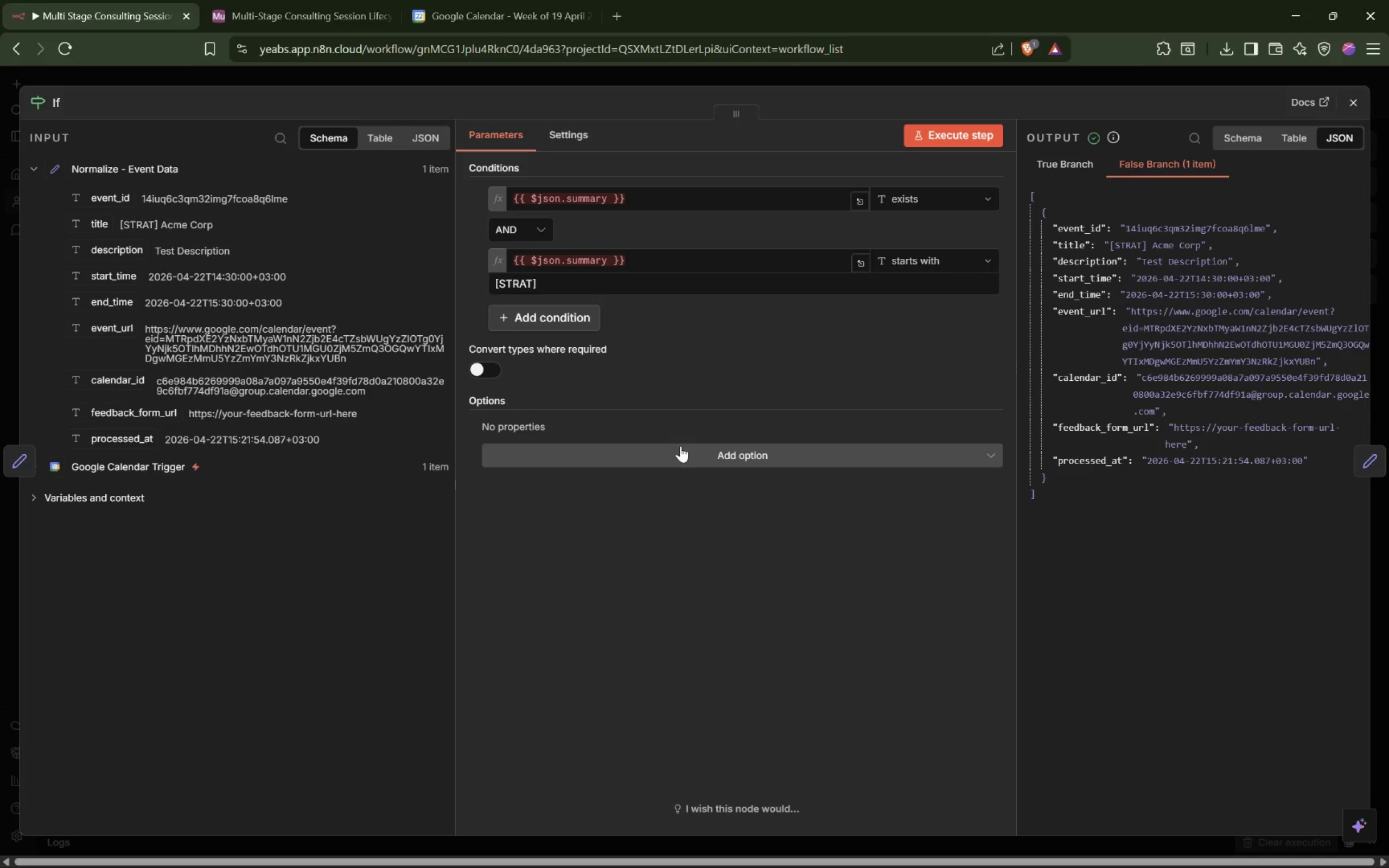 
left_click_drag(start_coordinate=[628, 197], to_coordinate=[455, 202])
 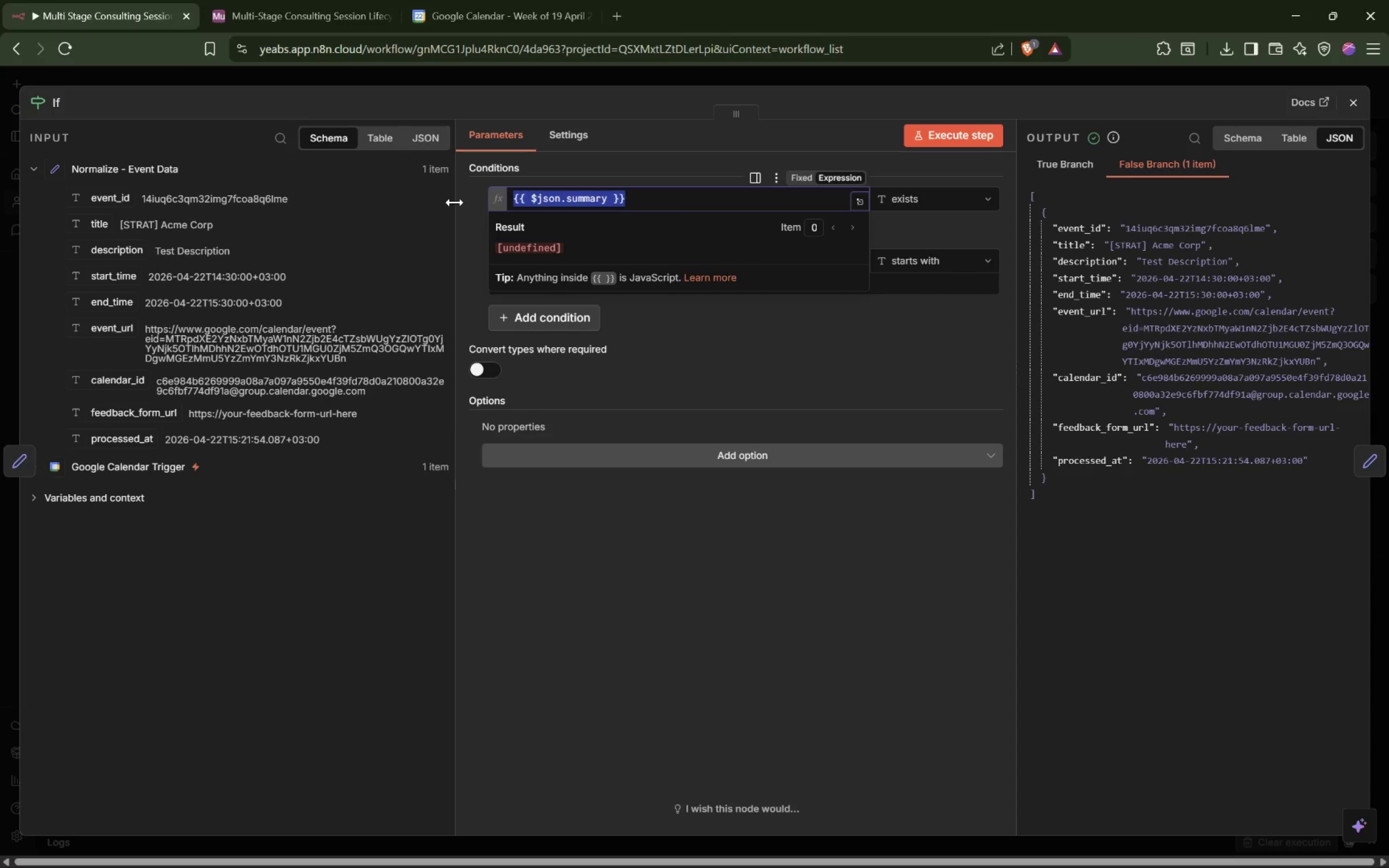 
key(Backspace)
 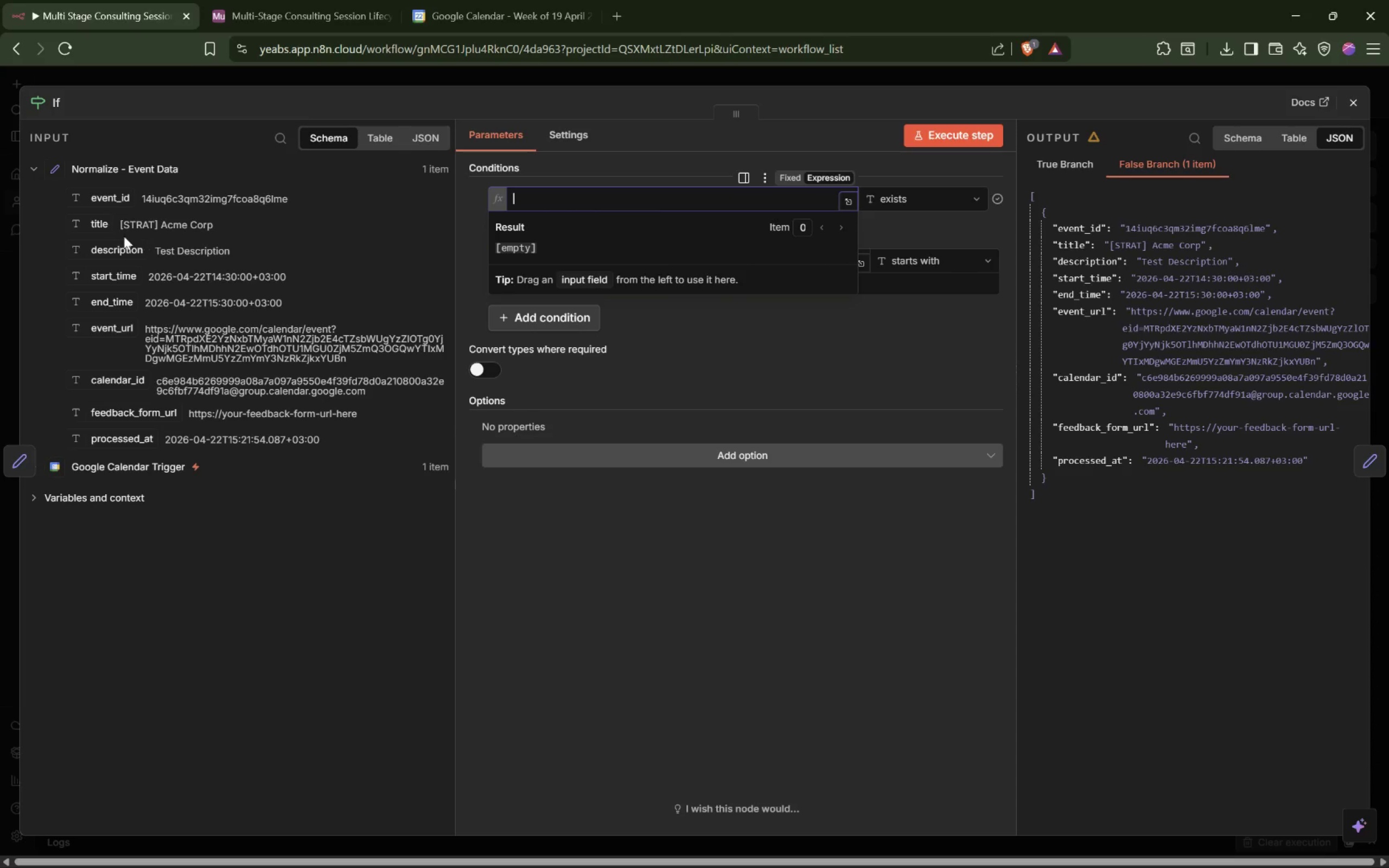 
left_click_drag(start_coordinate=[93, 226], to_coordinate=[532, 196])
 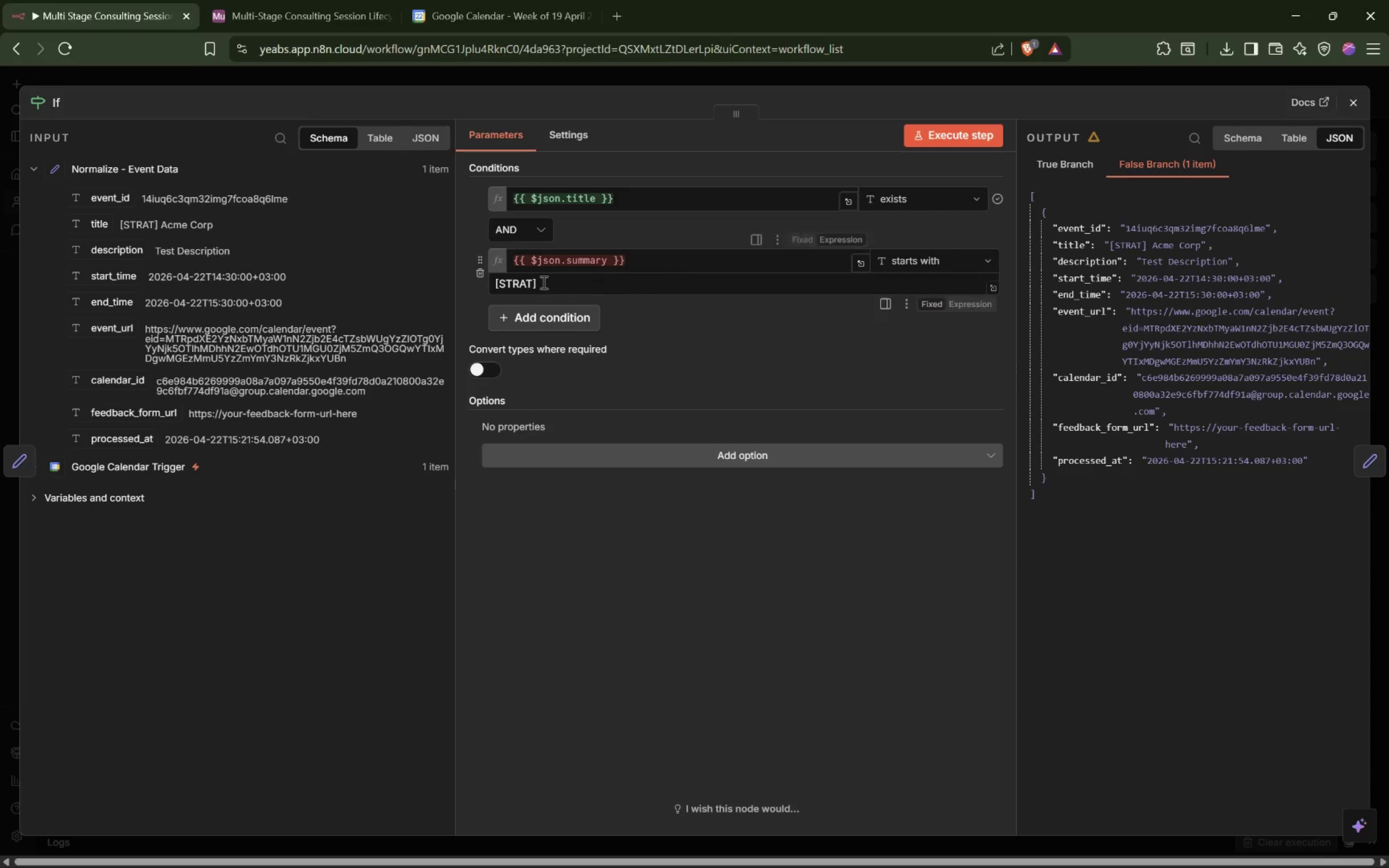 
left_click_drag(start_coordinate=[98, 224], to_coordinate=[655, 258])
 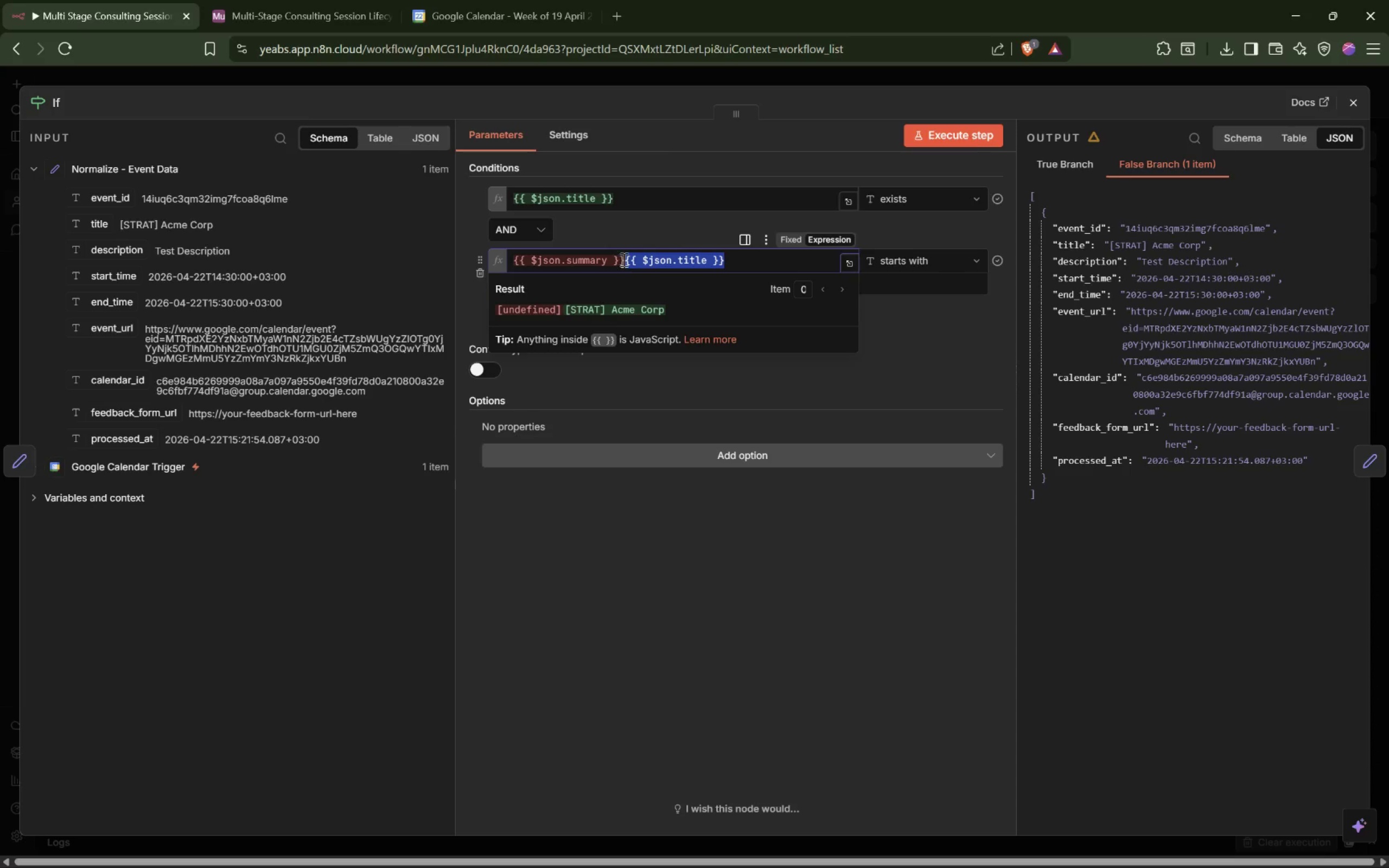 
left_click_drag(start_coordinate=[623, 259], to_coordinate=[426, 261])
 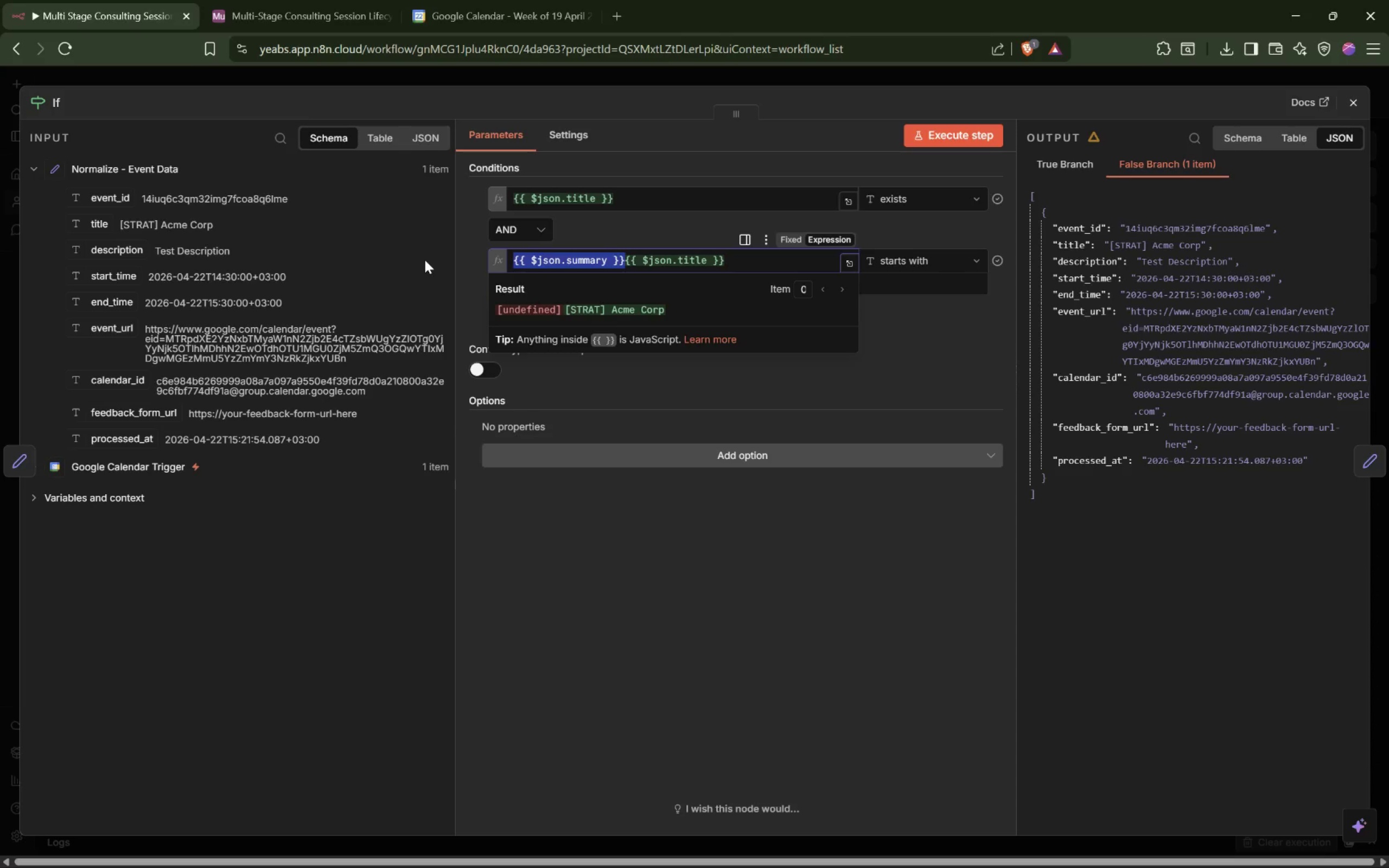 
key(Backspace)
 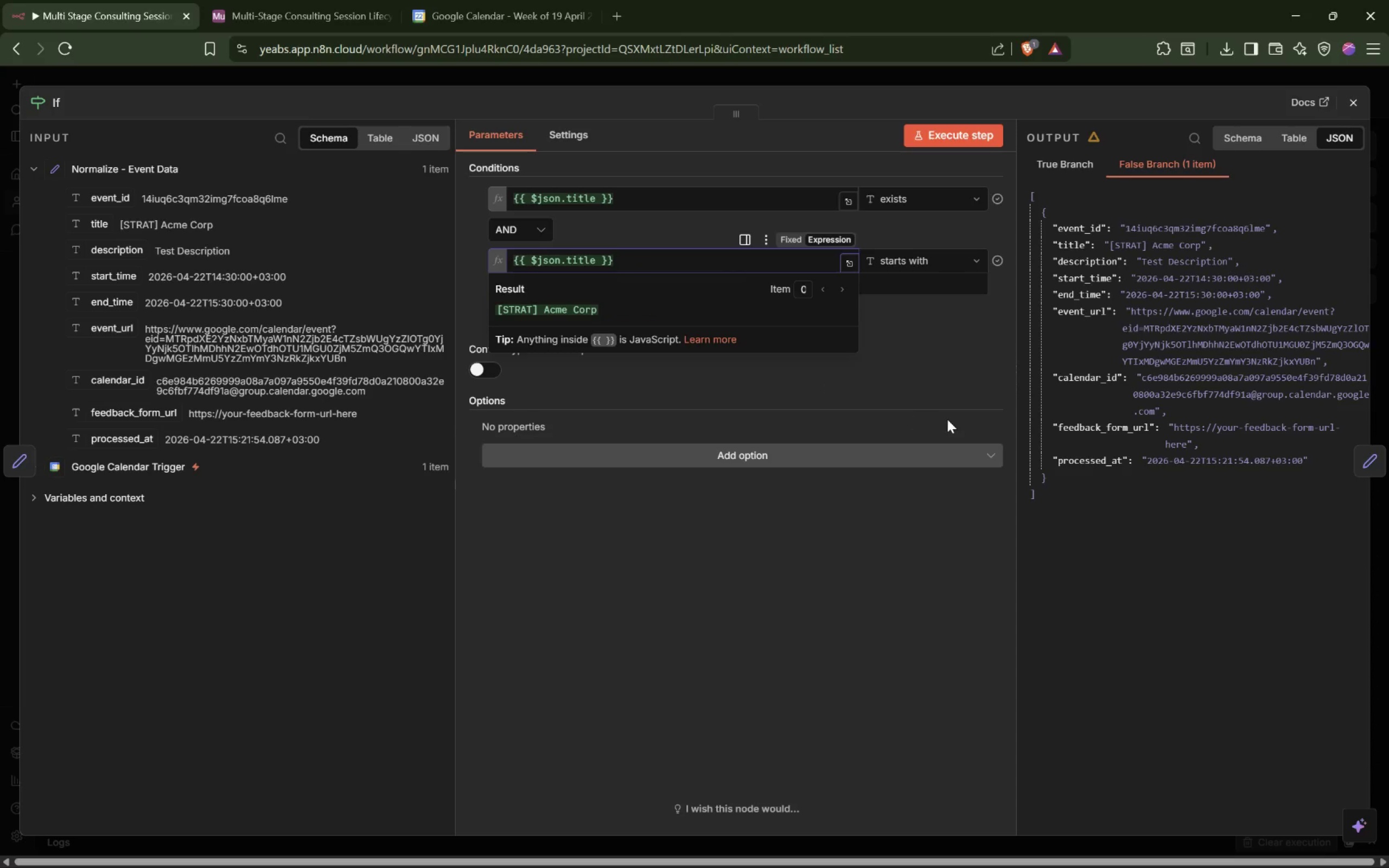 
left_click([895, 372])
 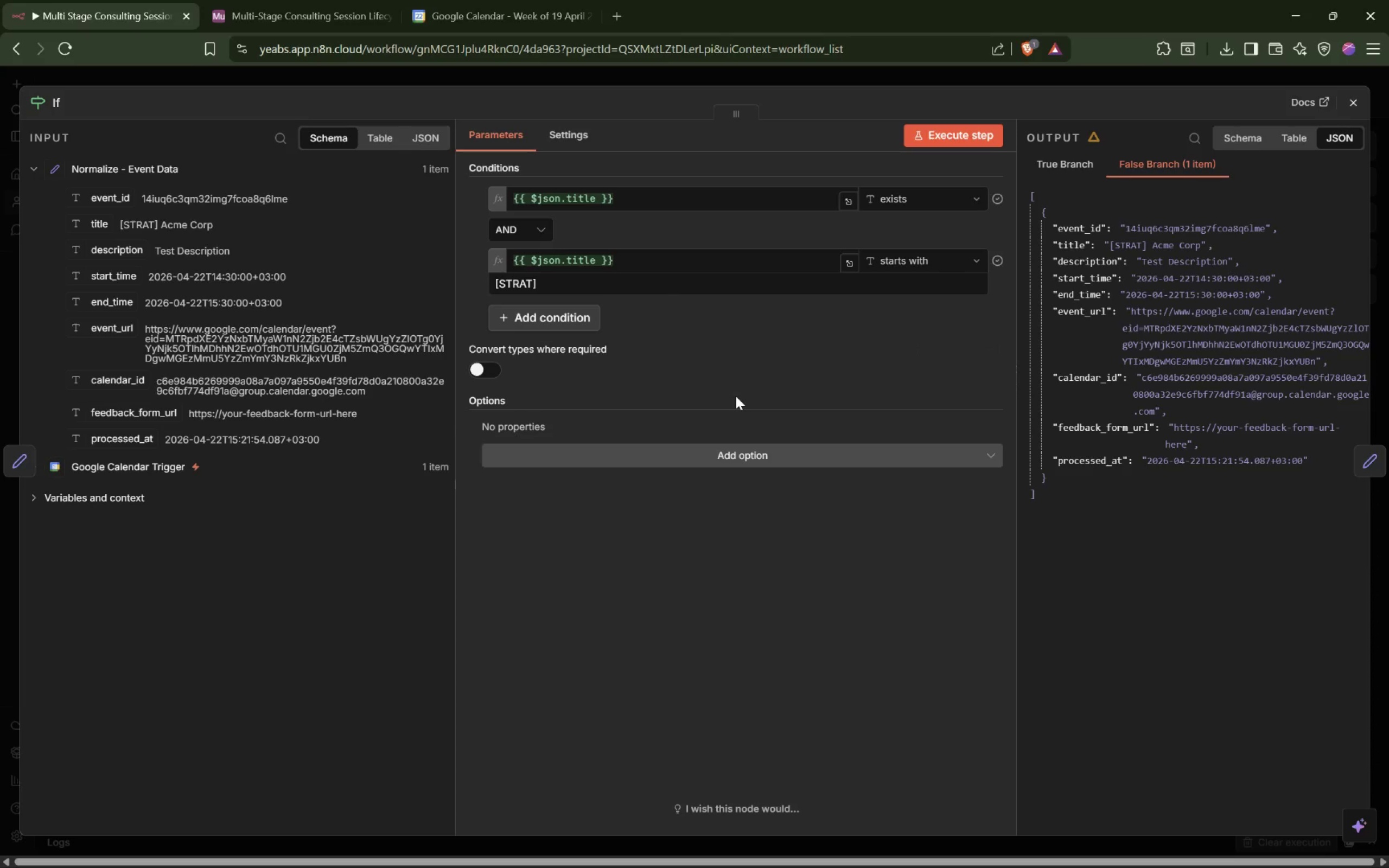 
wait(11.37)
 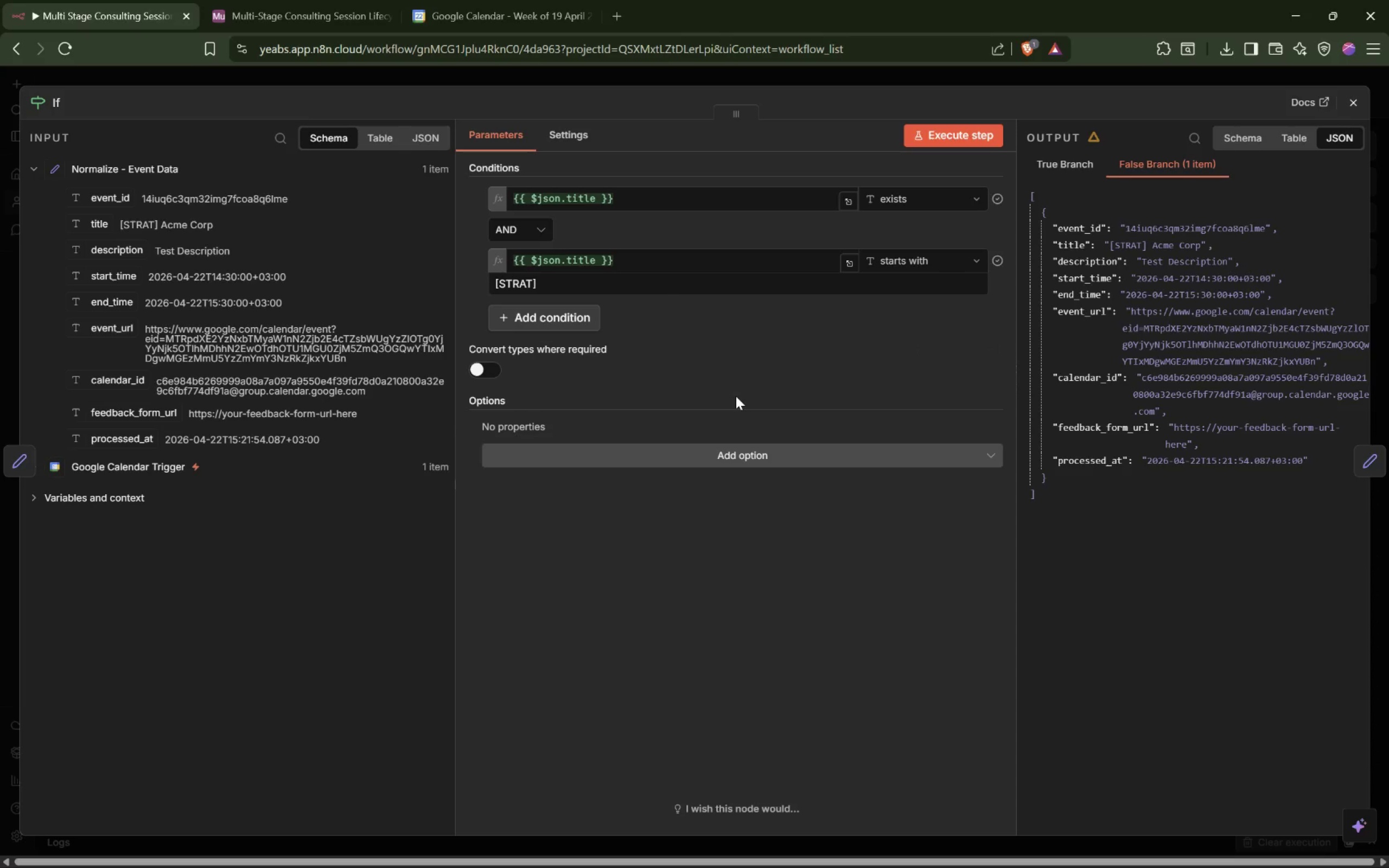 
left_click([912, 75])
 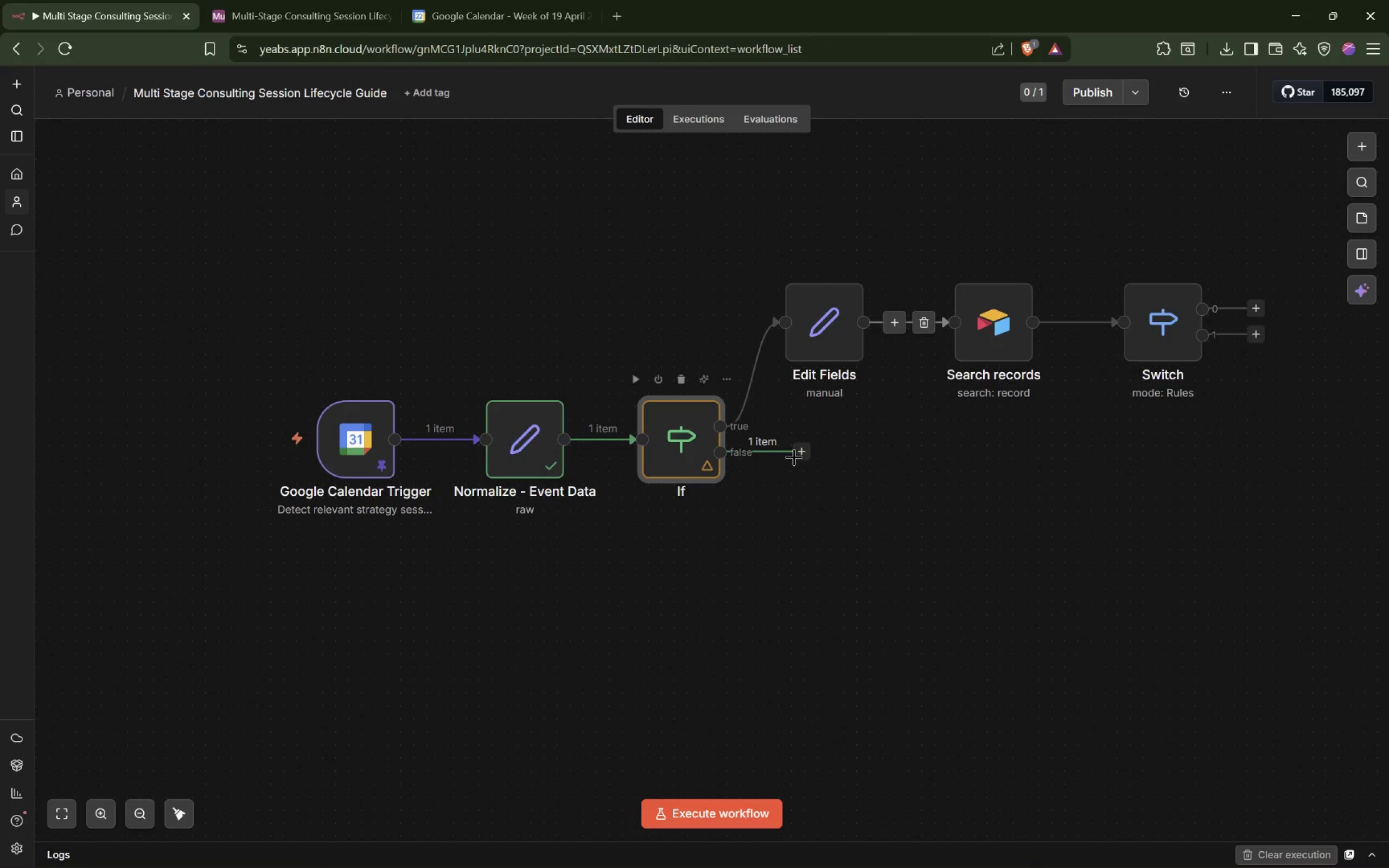 
left_click_drag(start_coordinate=[806, 449], to_coordinate=[797, 599])
 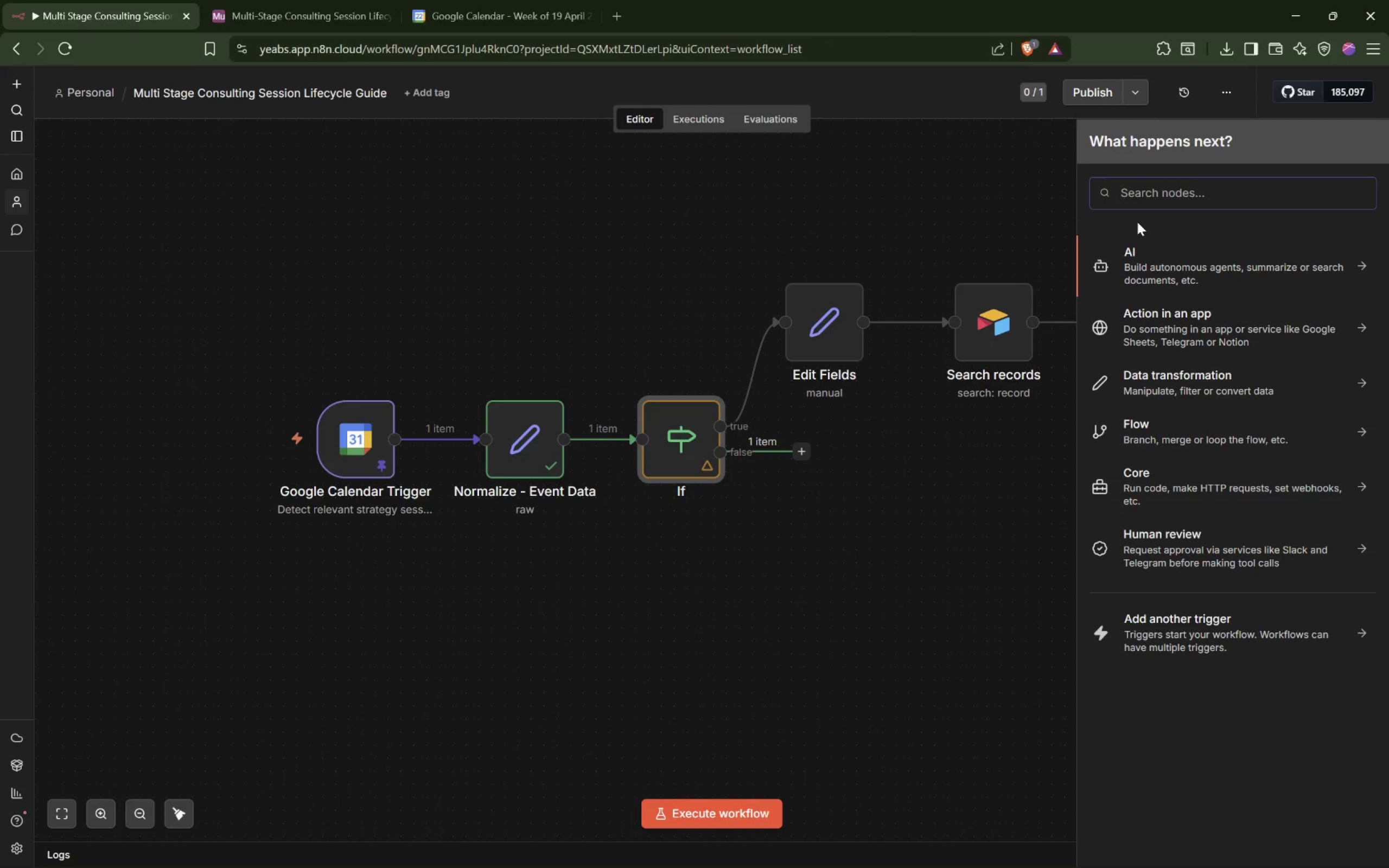 
type(noting)
 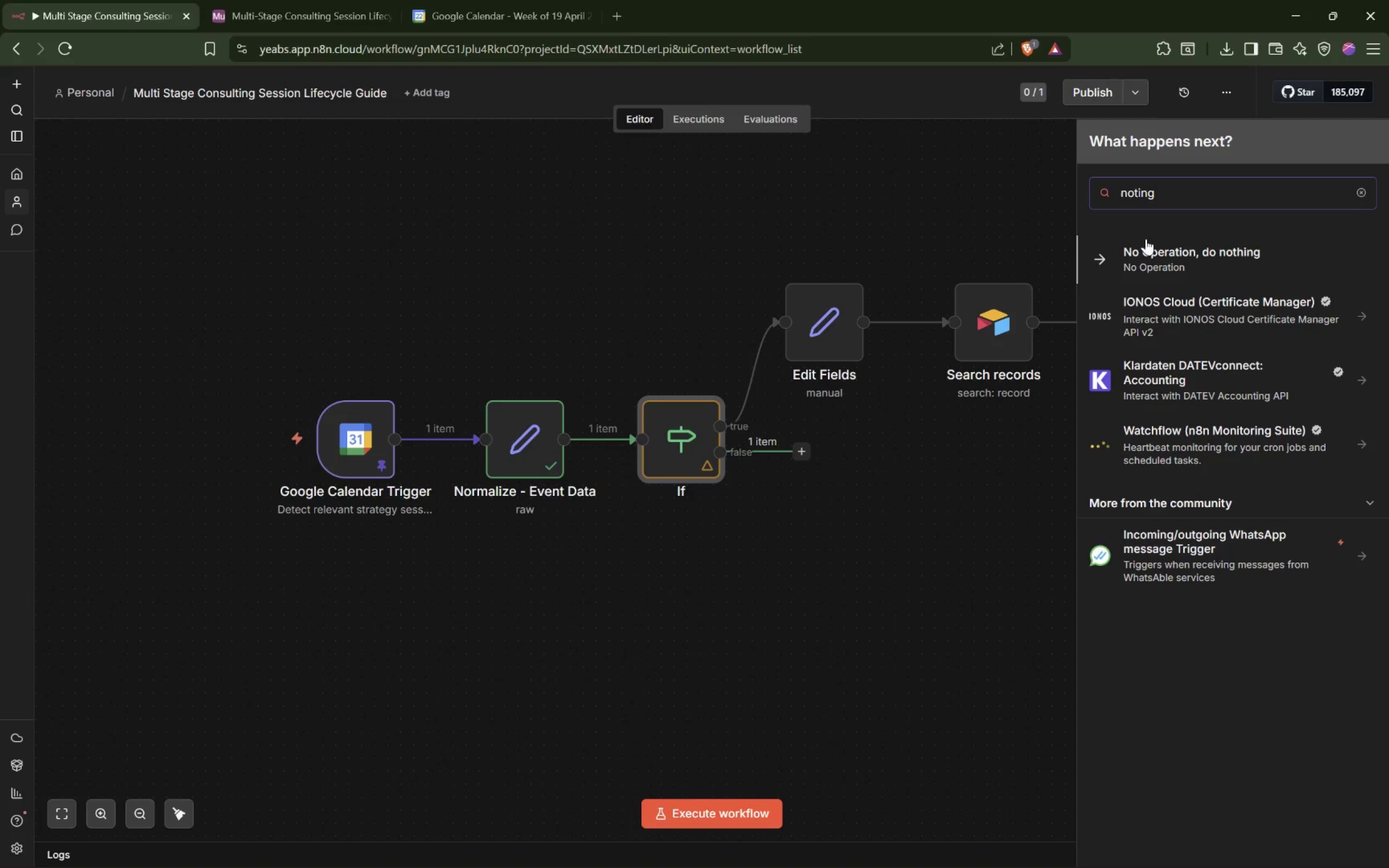 
left_click([1150, 256])
 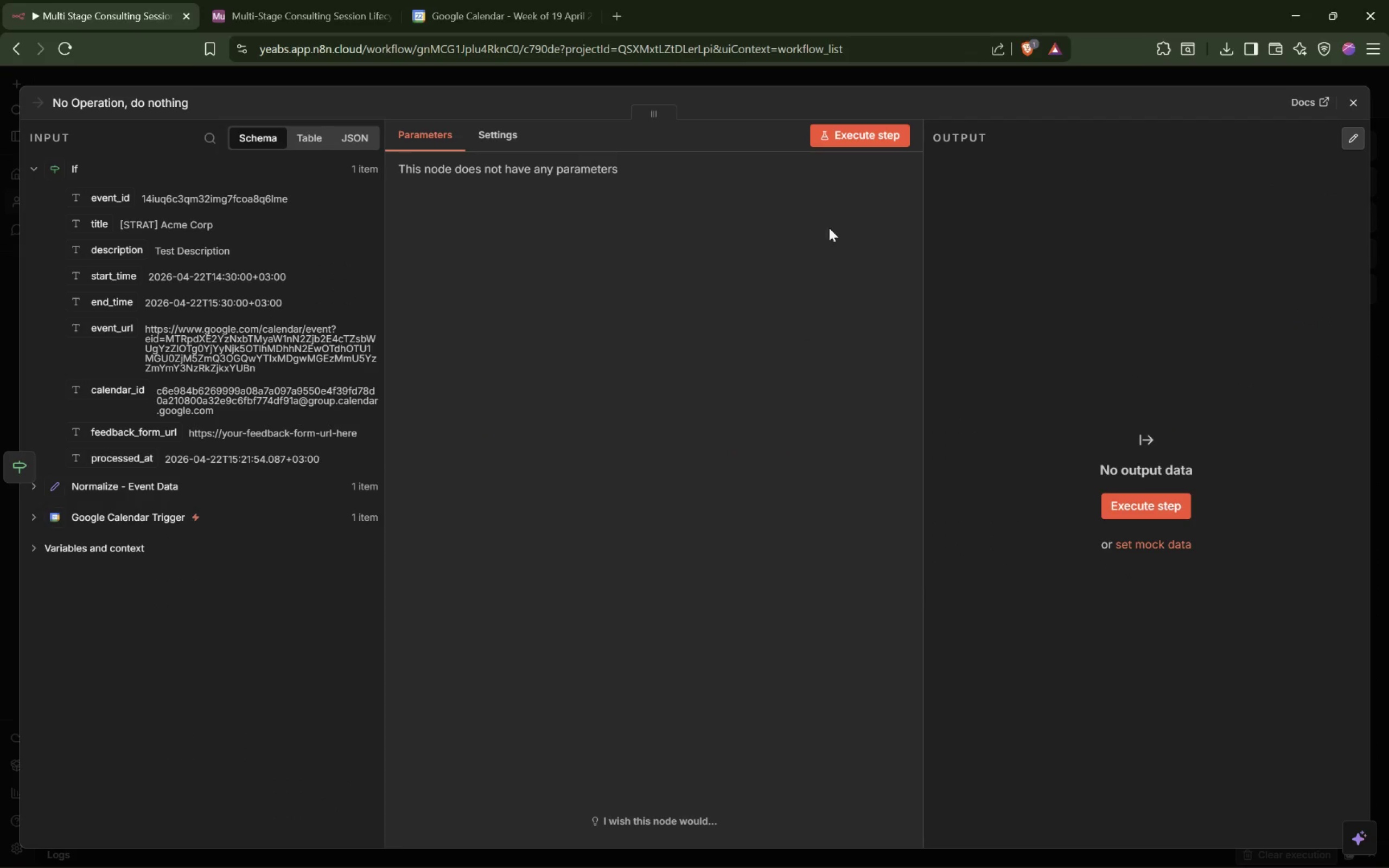 
left_click([869, 79])
 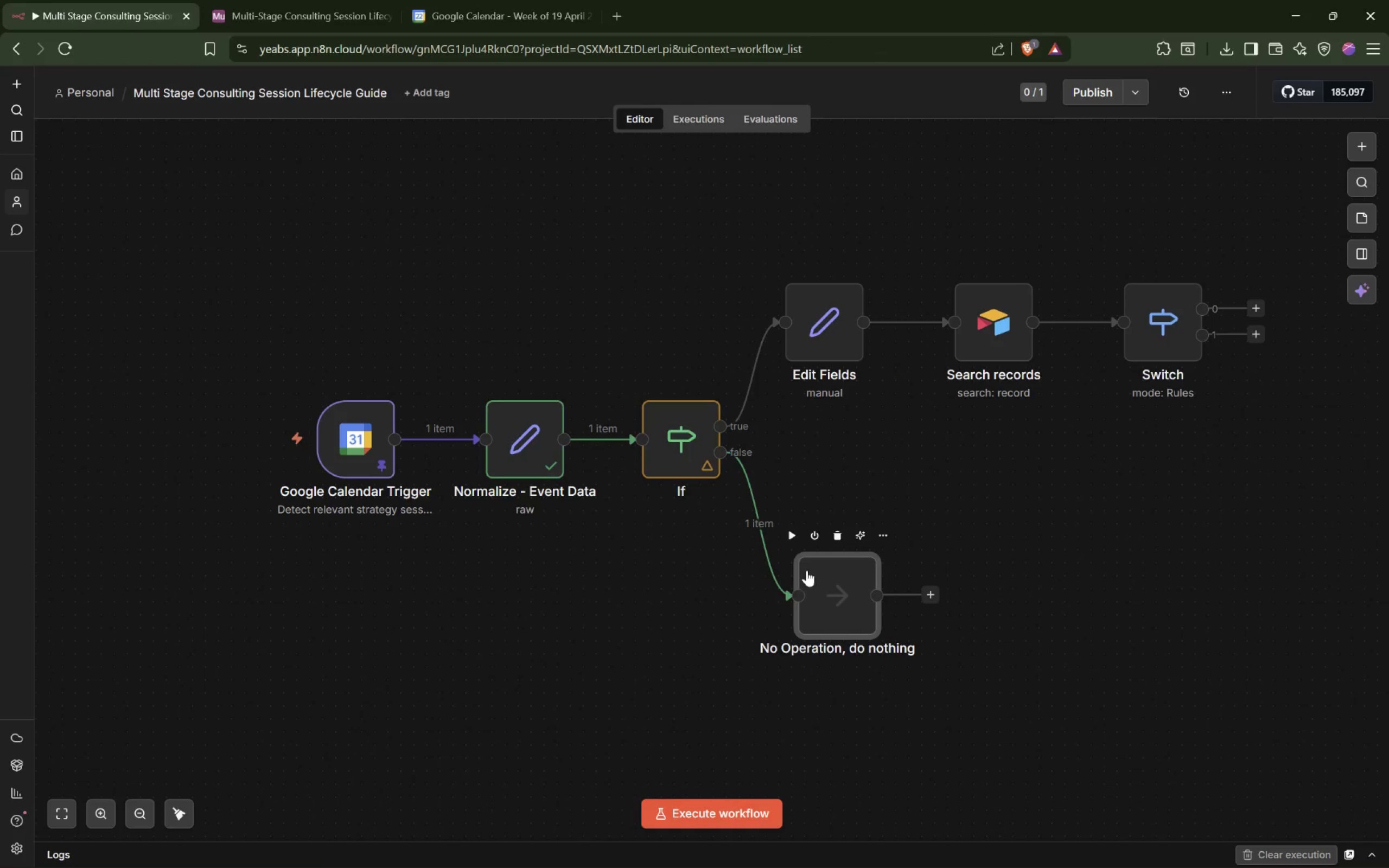 
left_click([791, 531])
 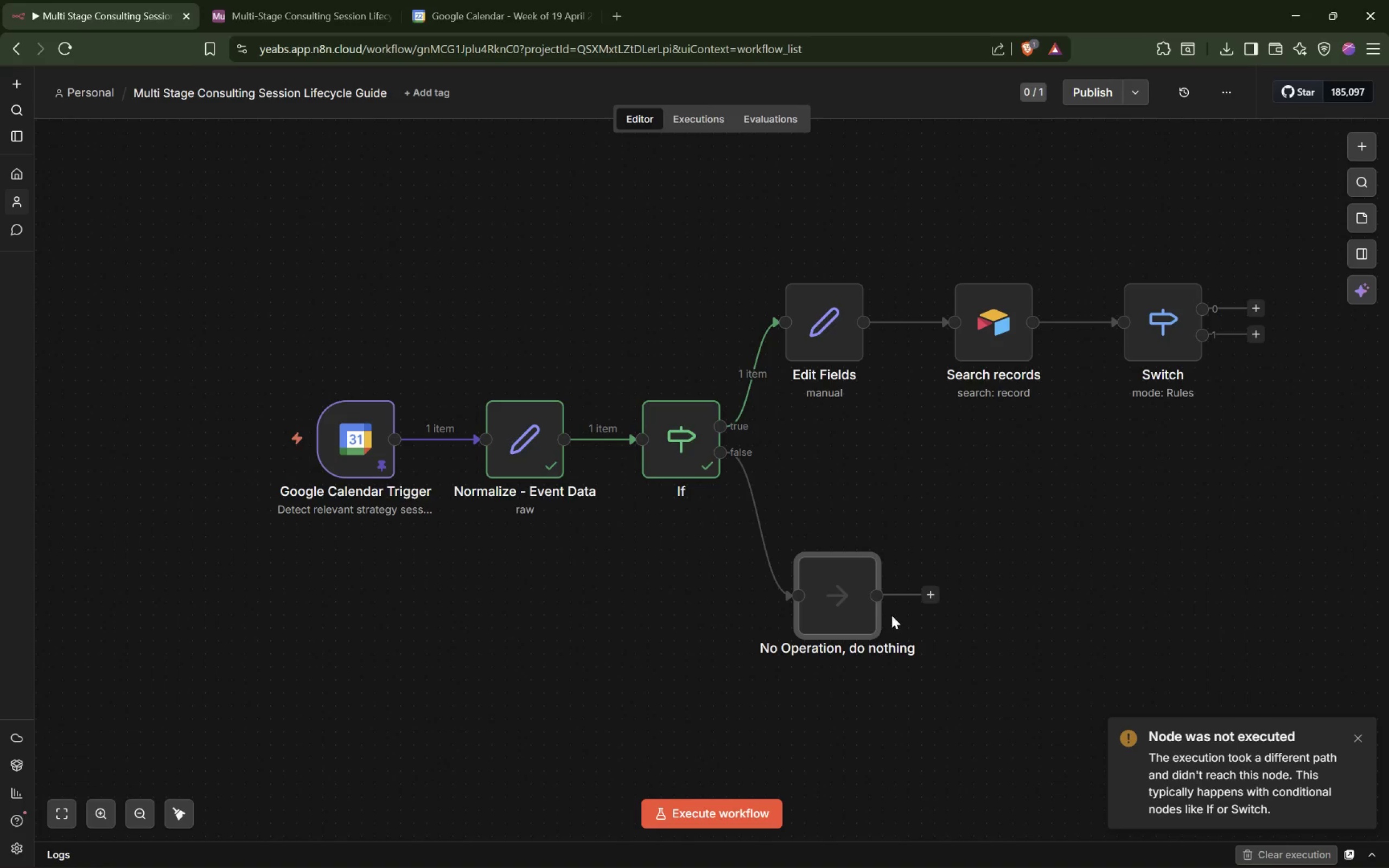 
double_click([684, 447])
 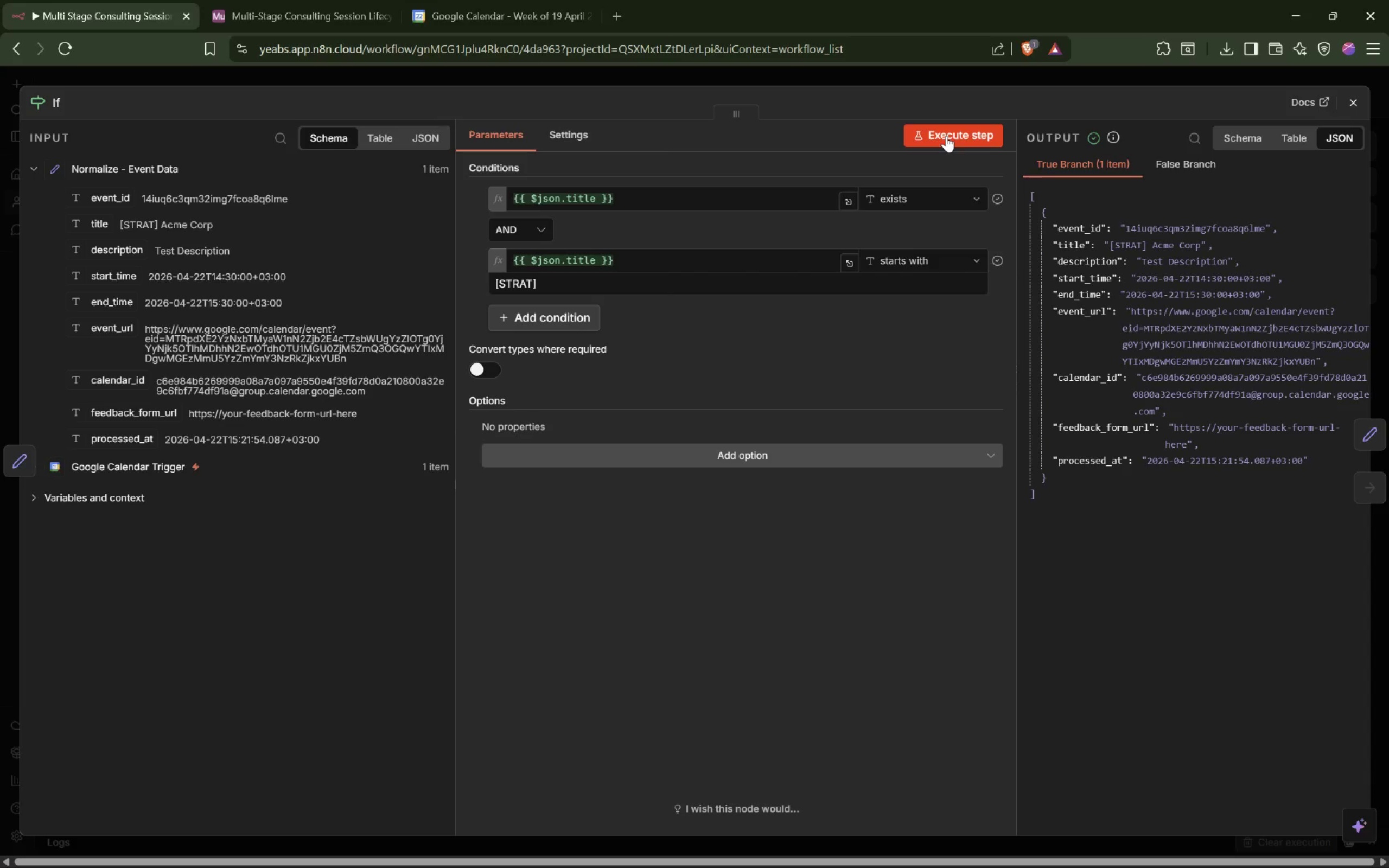 
wait(14.88)
 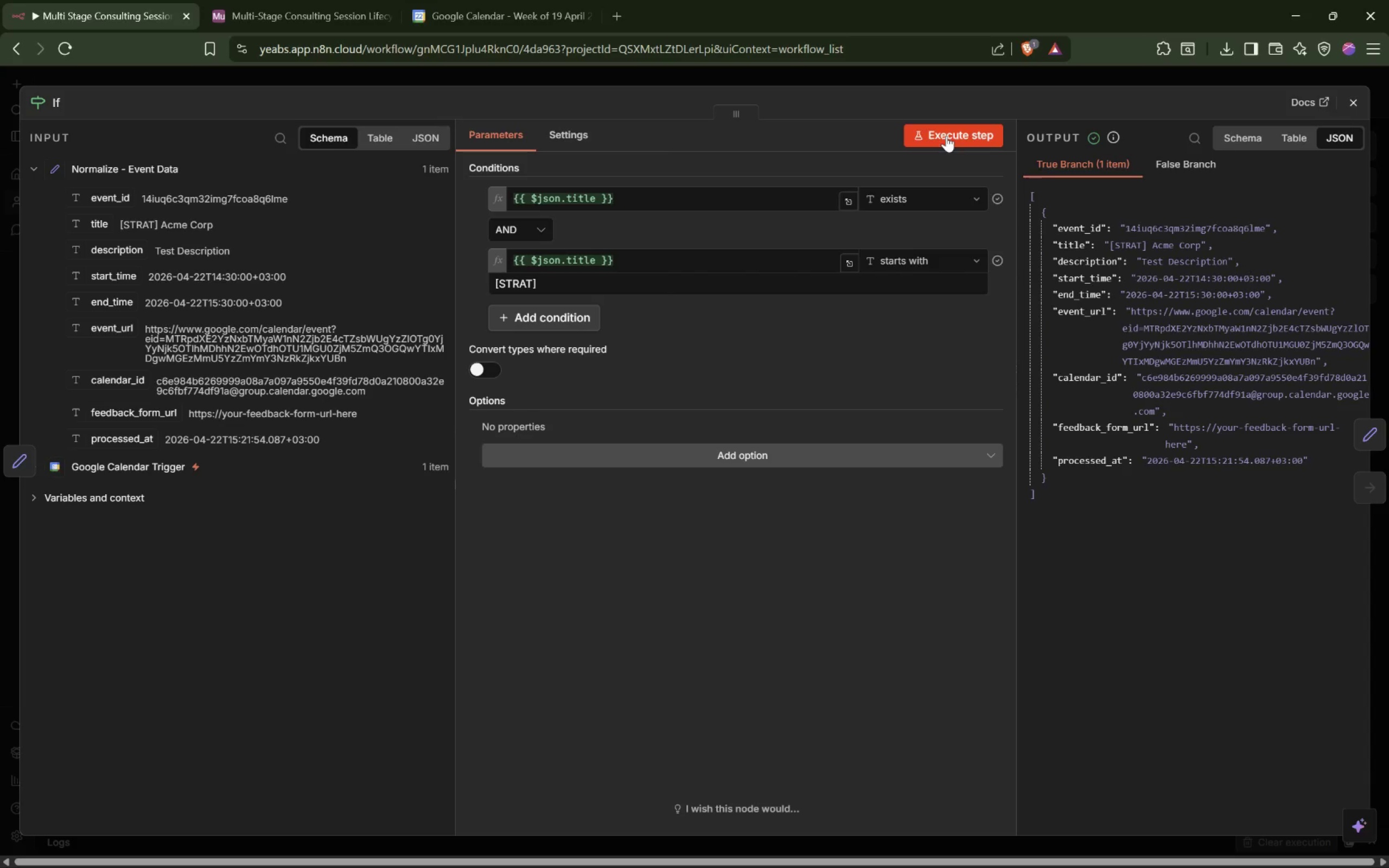 
left_click_drag(start_coordinate=[850, 307], to_coordinate=[874, 302])
 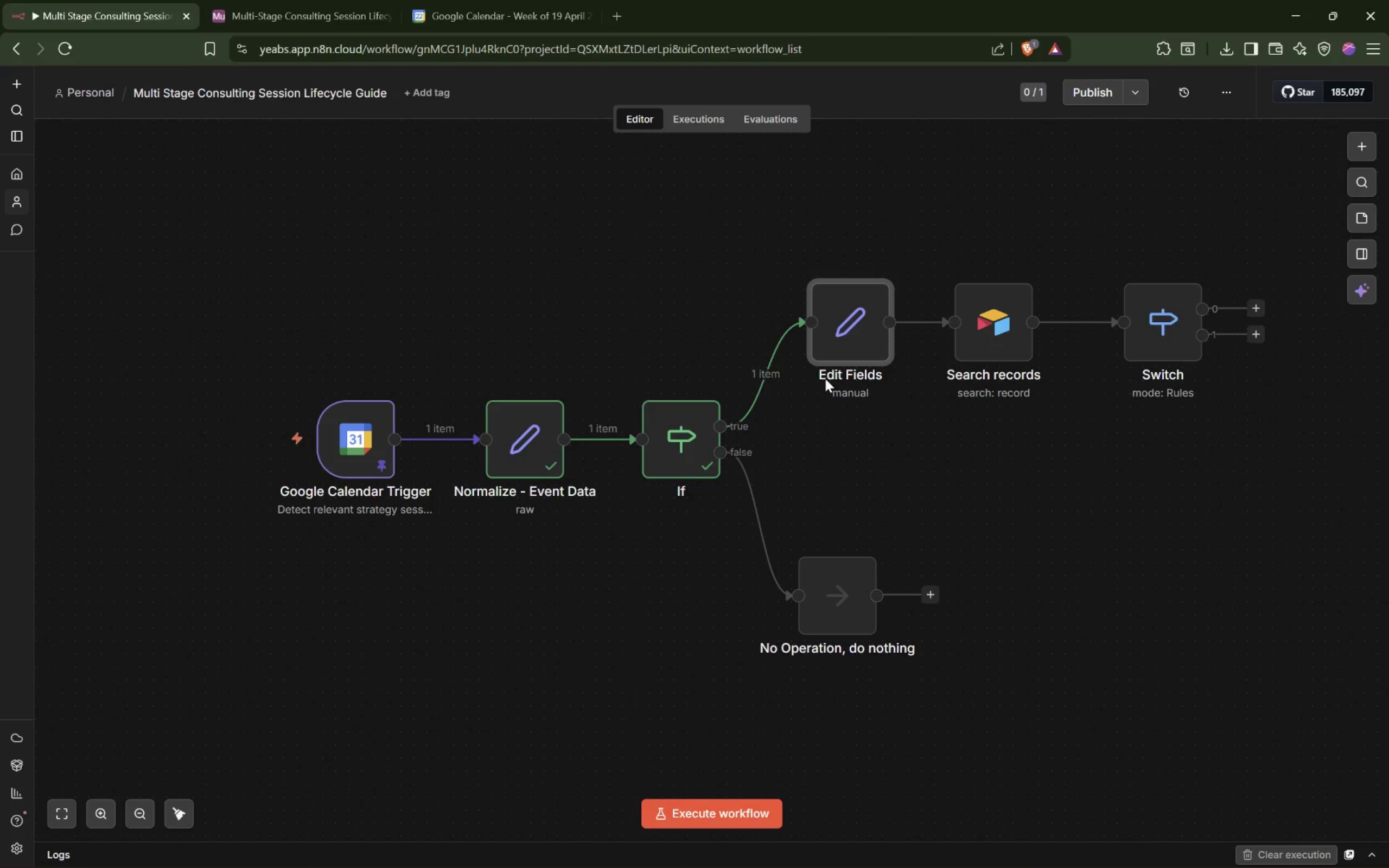 
wait(5.17)
 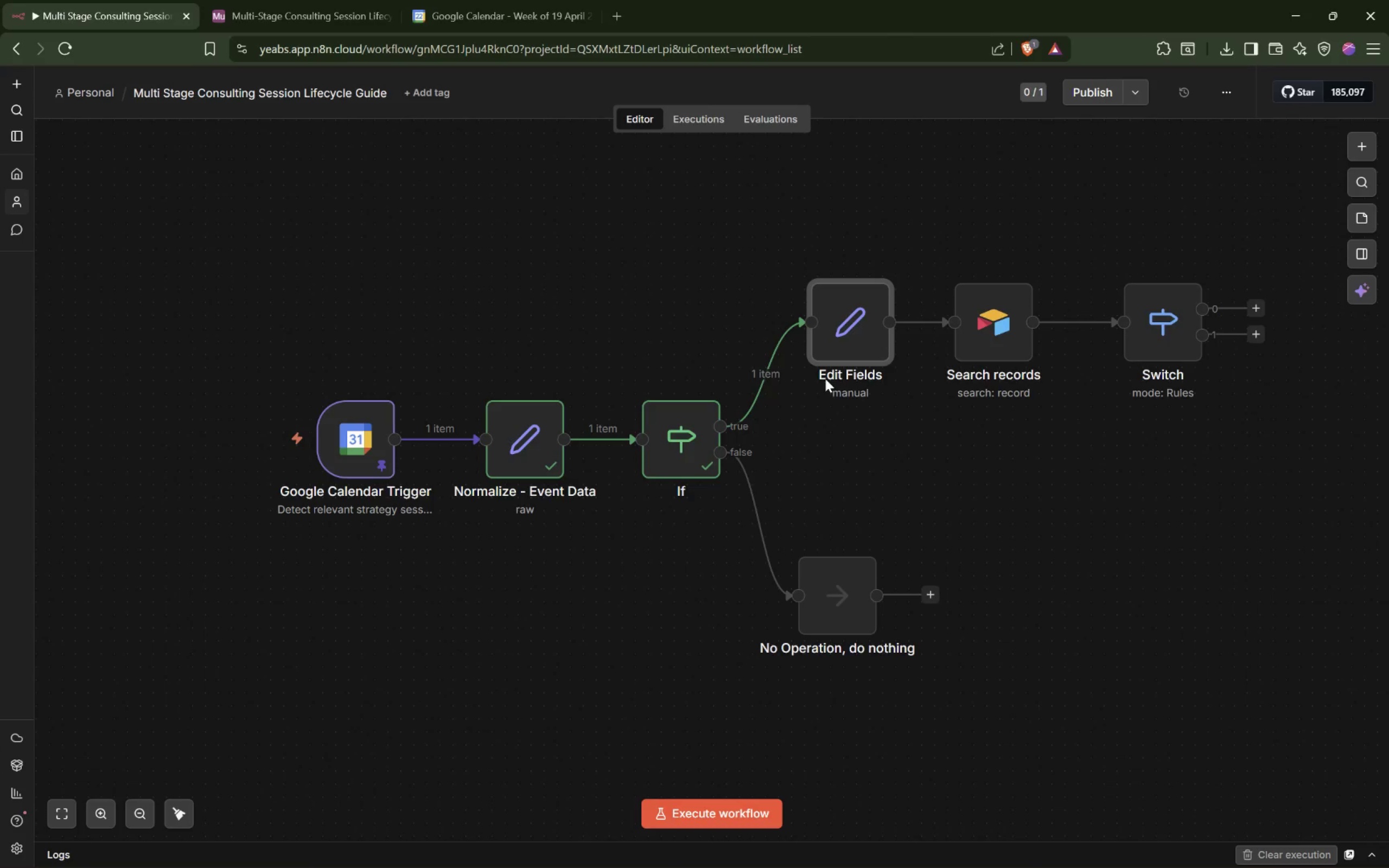 
left_click_drag(start_coordinate=[851, 328], to_coordinate=[877, 376])
 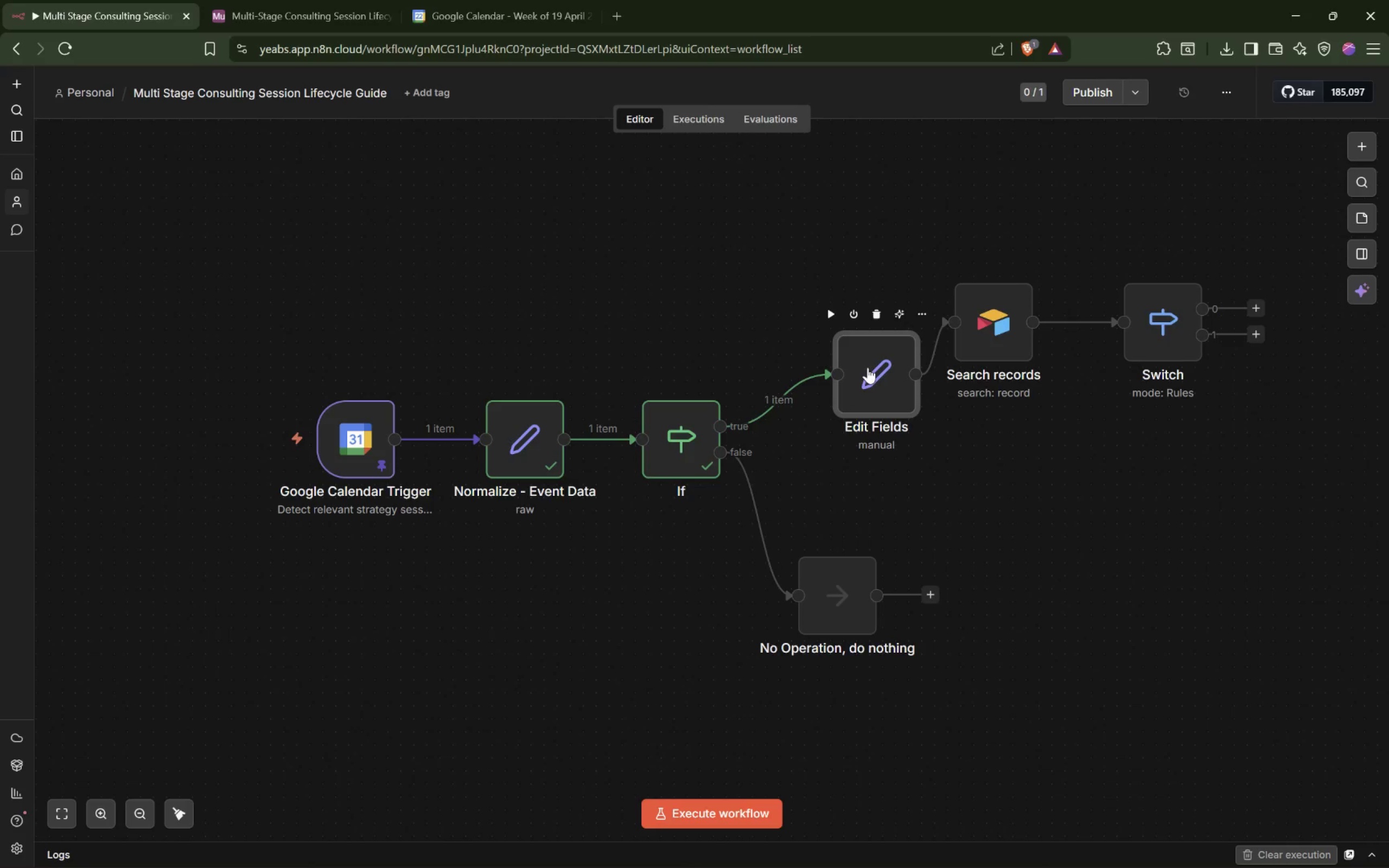 
left_click_drag(start_coordinate=[862, 361], to_coordinate=[859, 357])
 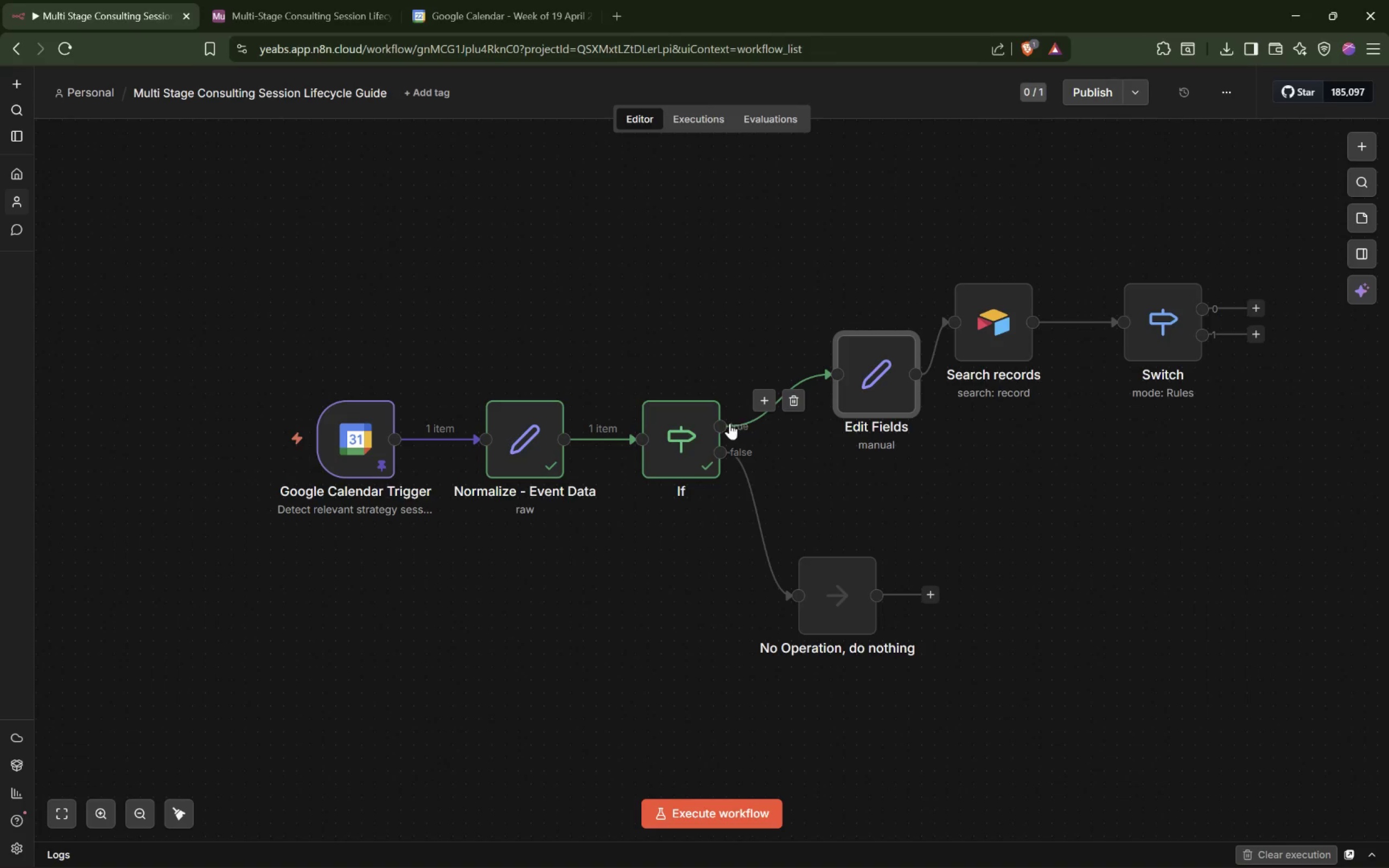 
left_click_drag(start_coordinate=[721, 423], to_coordinate=[811, 238])
 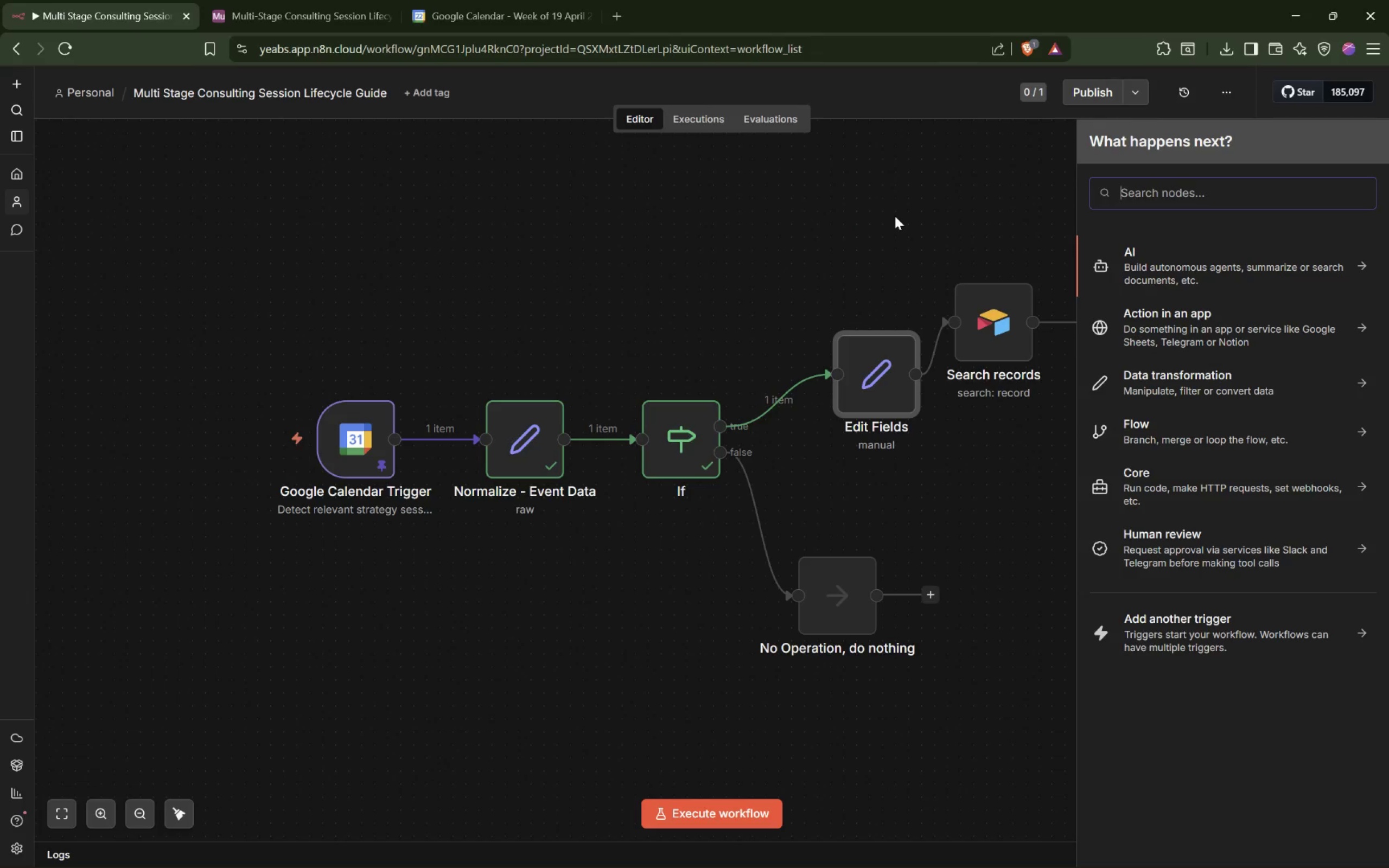 
type(code)
 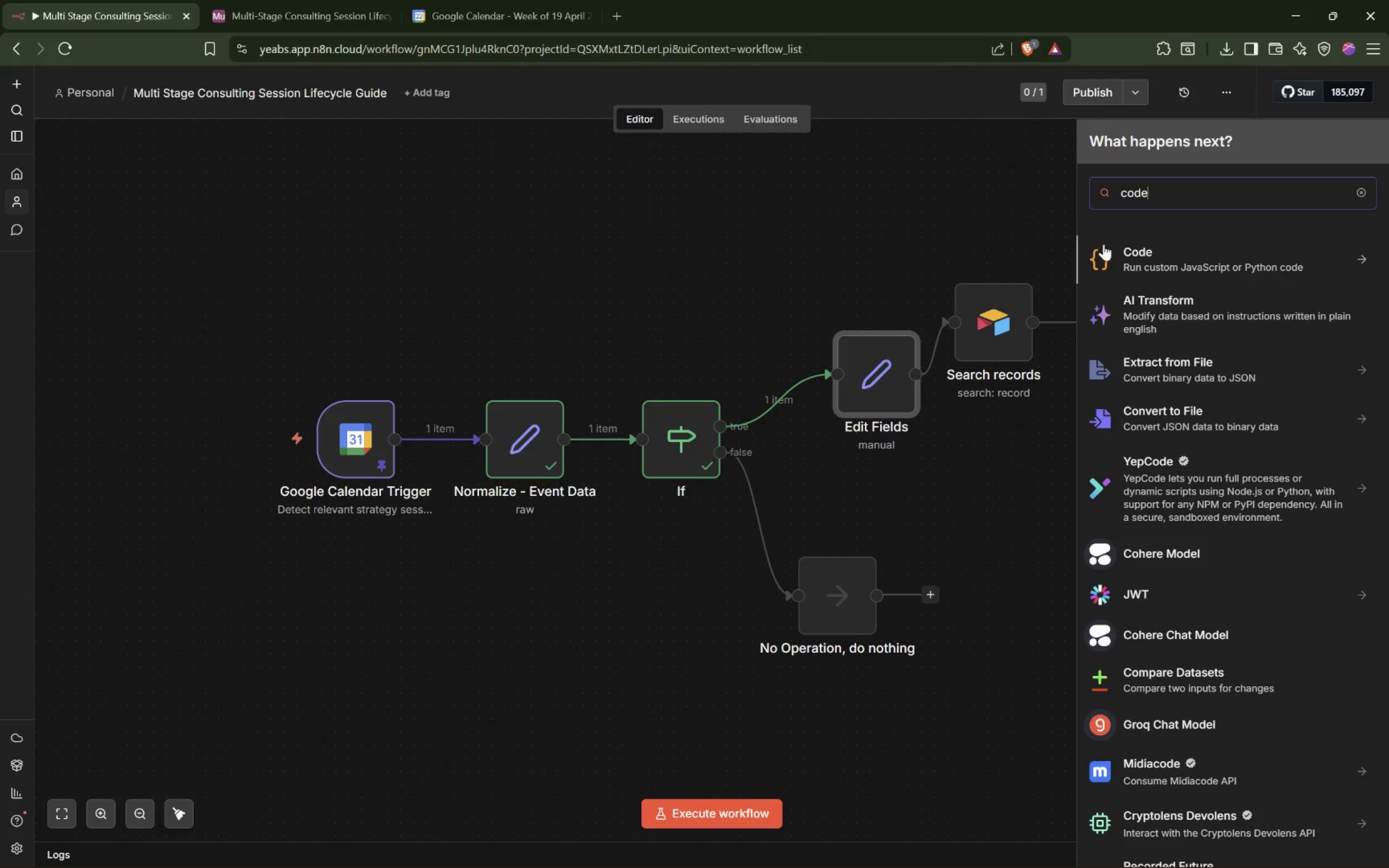 
left_click([1139, 263])
 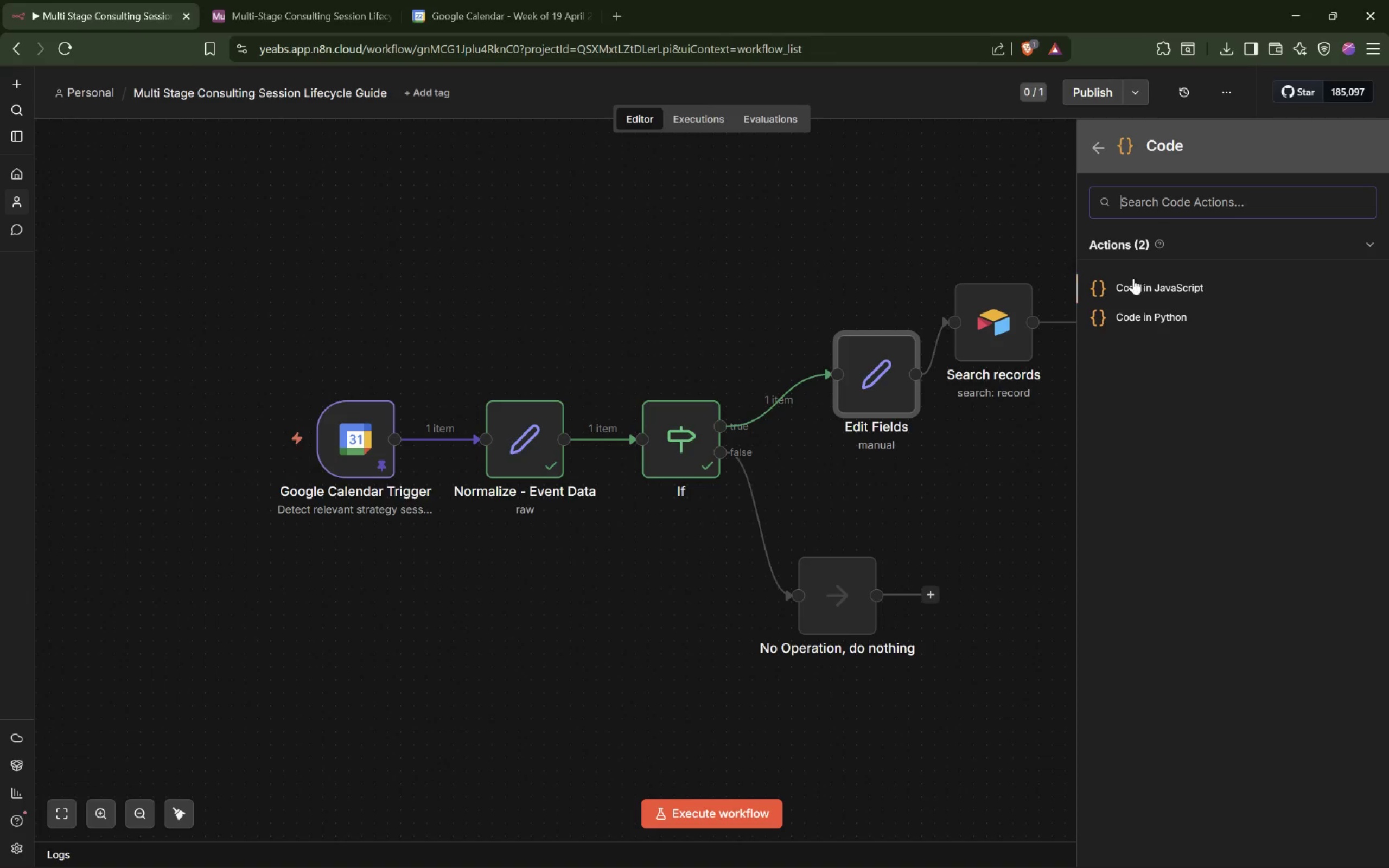 
left_click([1133, 282])
 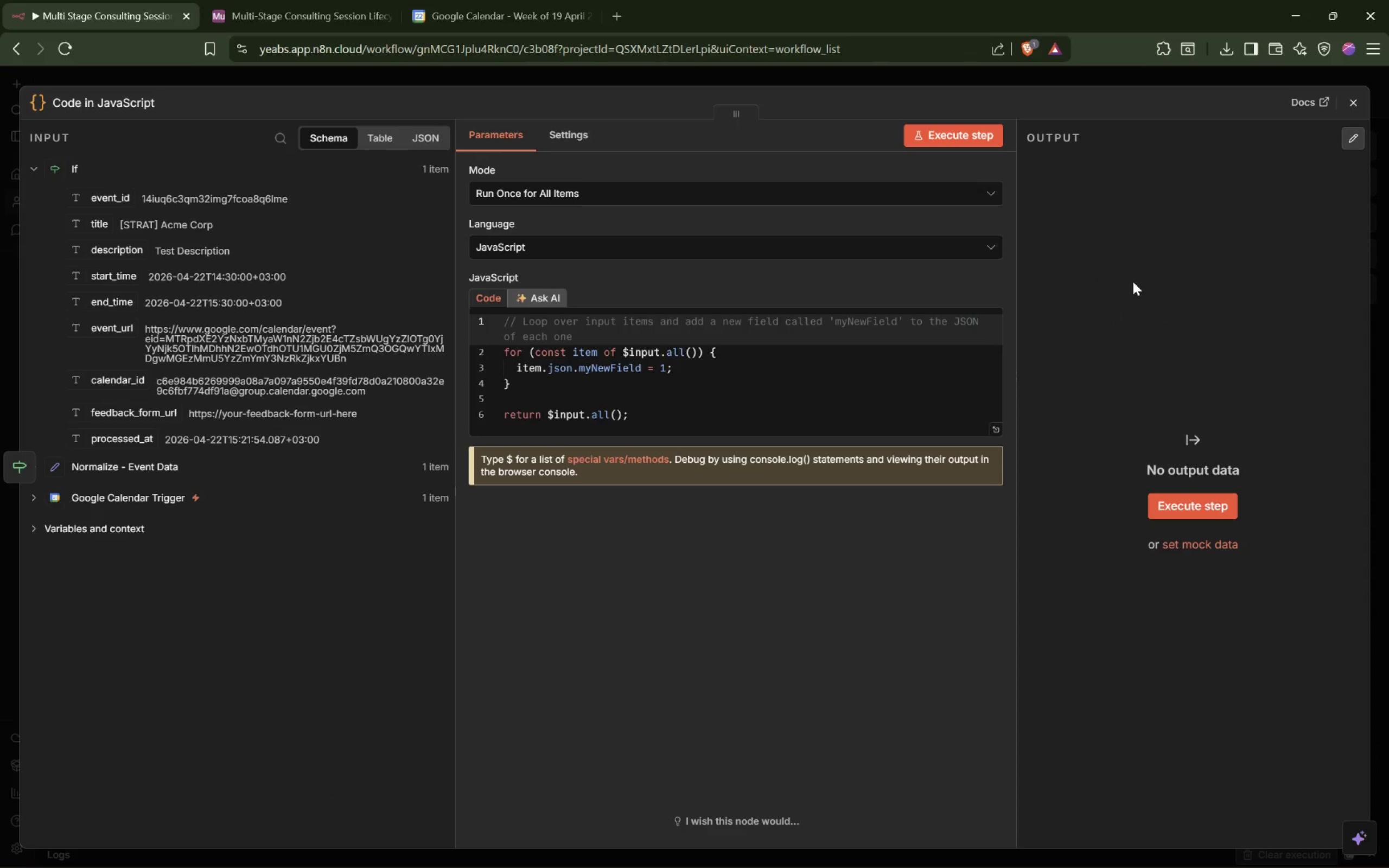 
wait(5.67)
 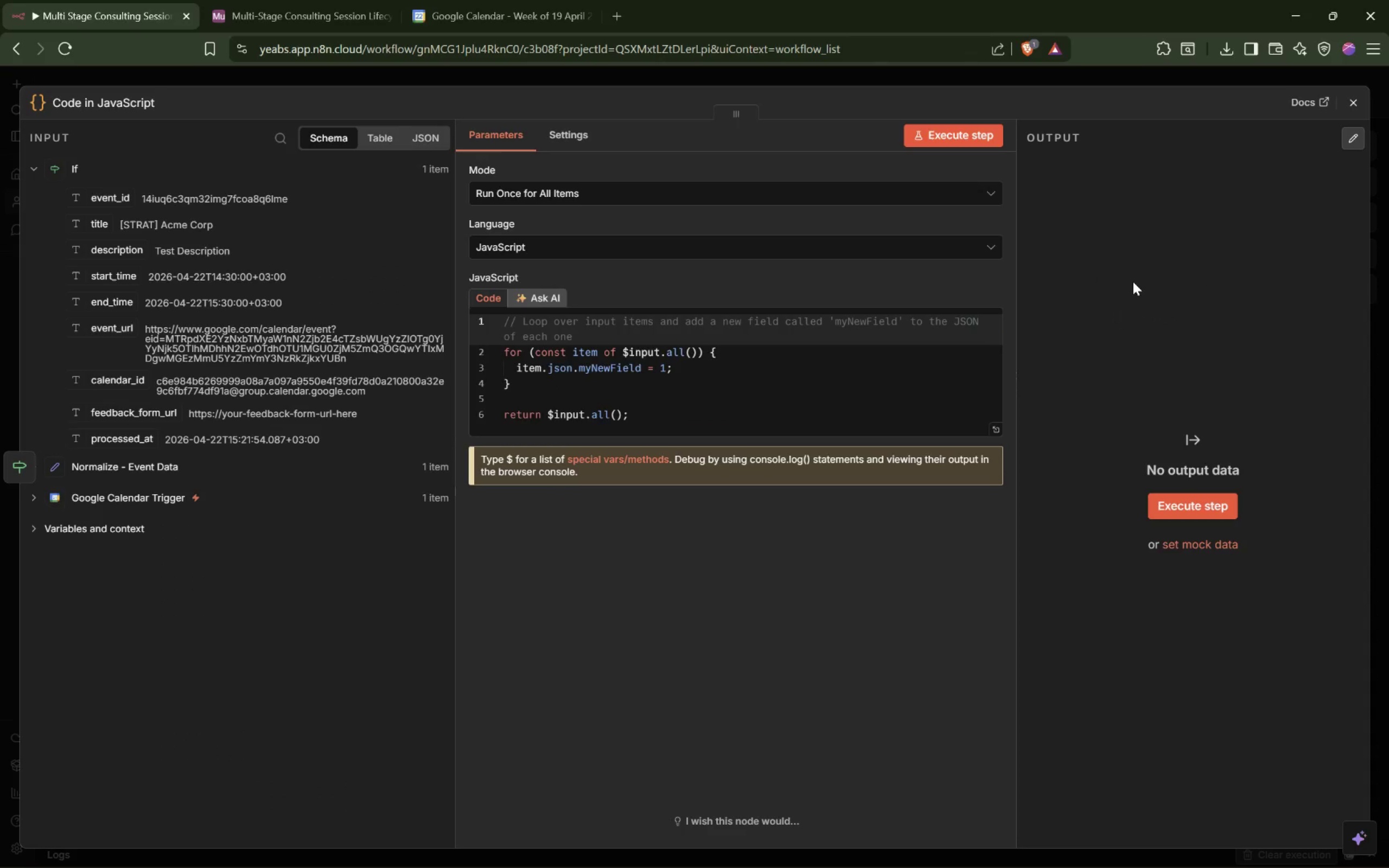 
left_click([661, 191])
 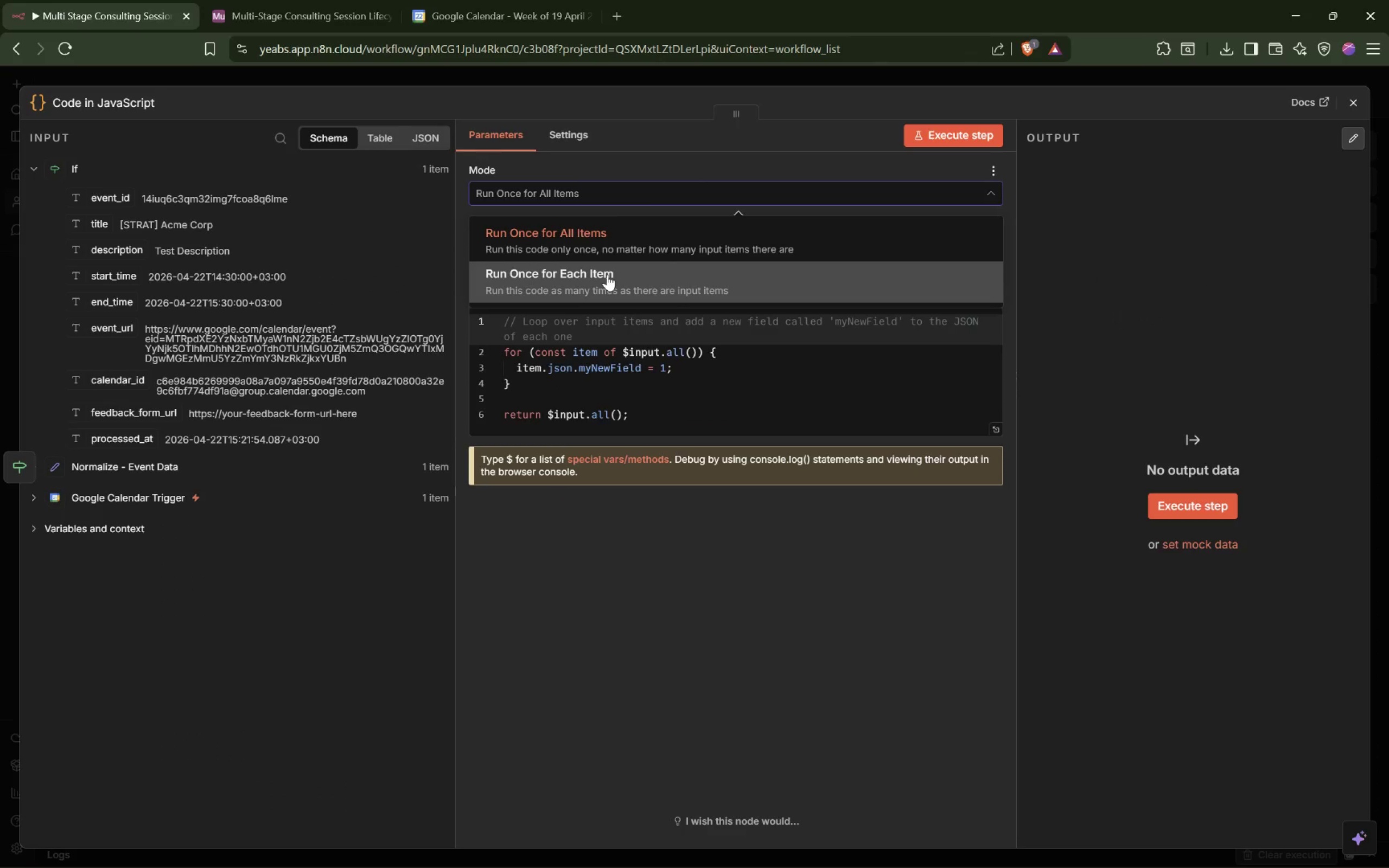 
left_click([607, 275])
 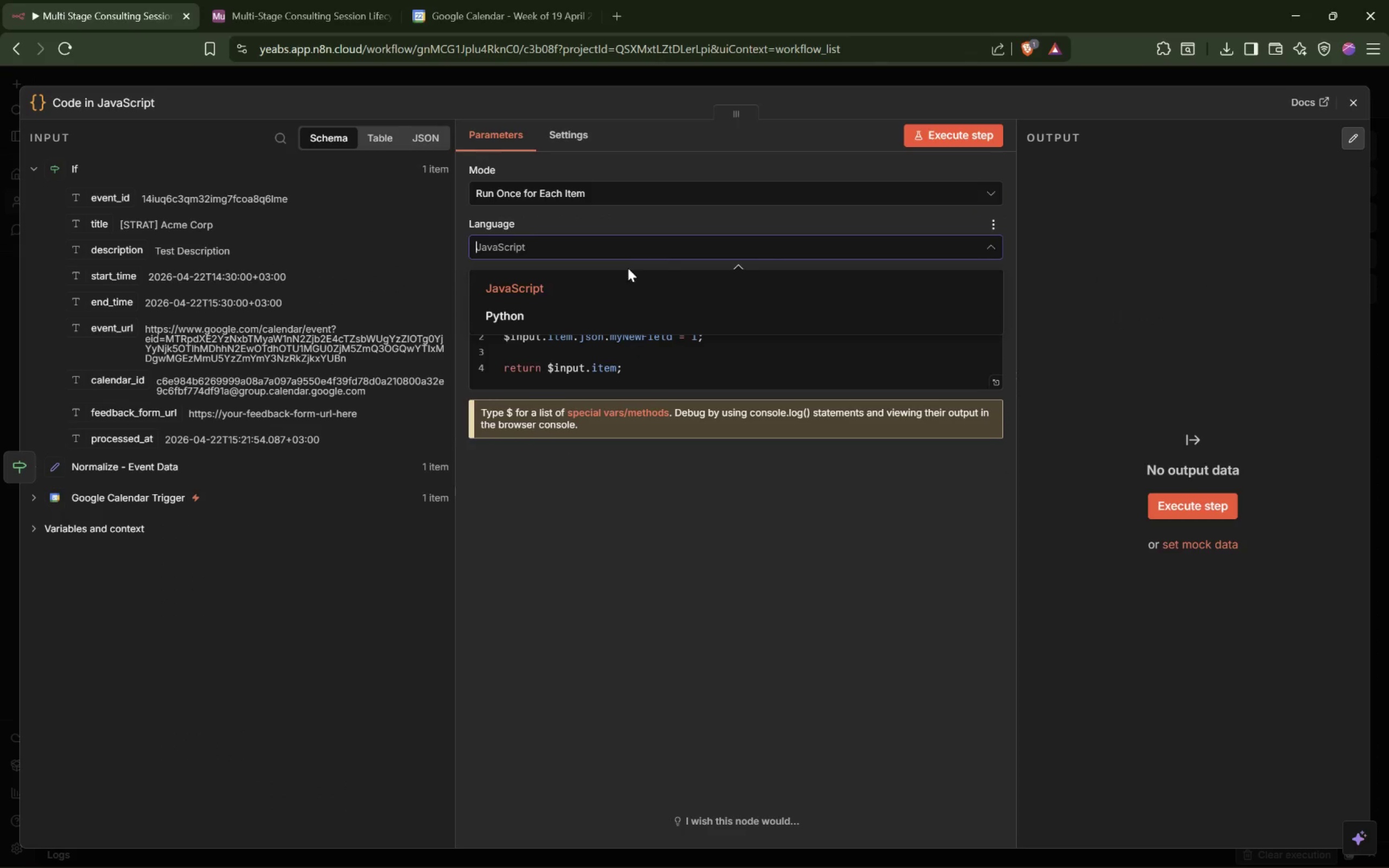 
left_click([562, 288])
 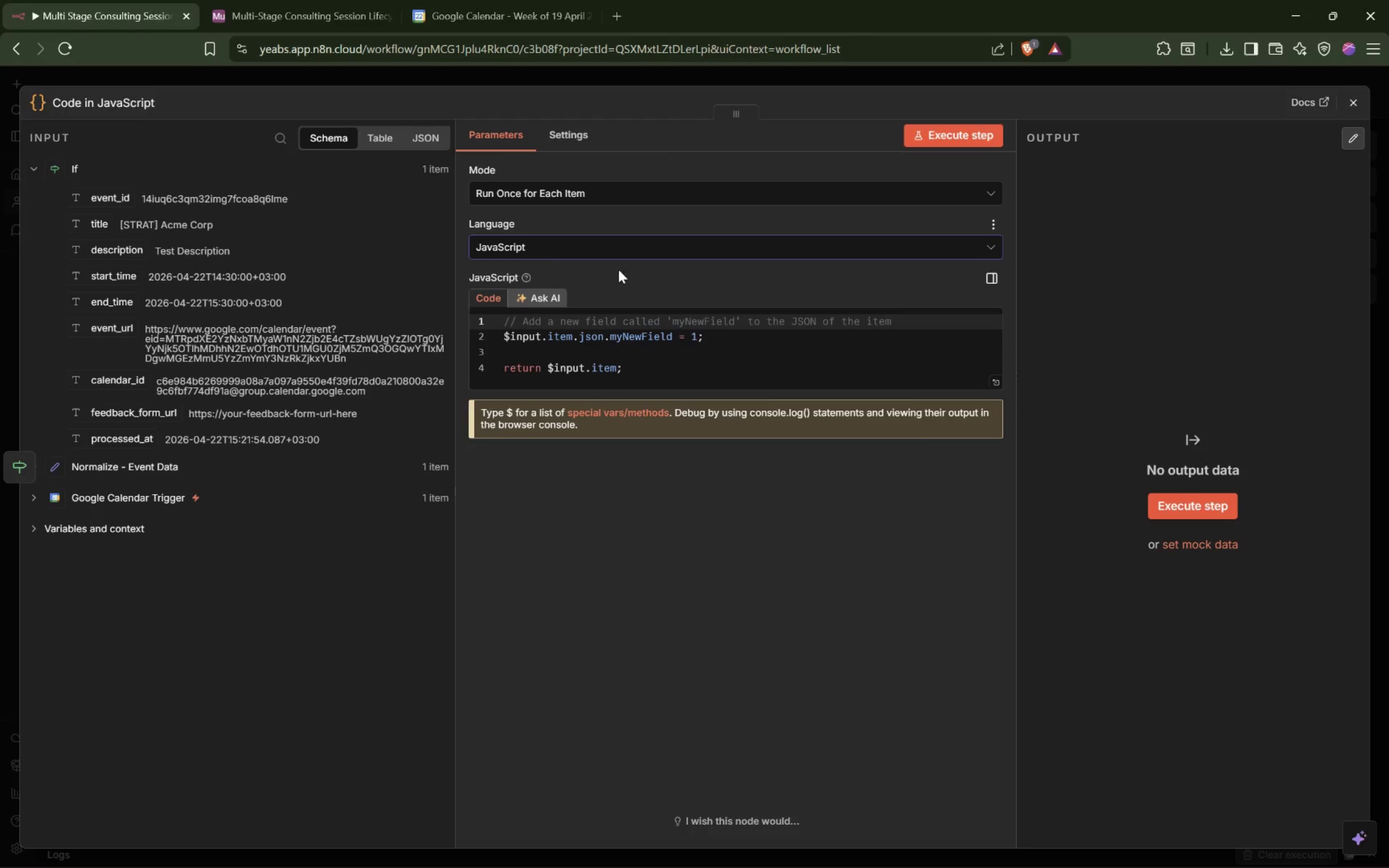 
wait(5.03)
 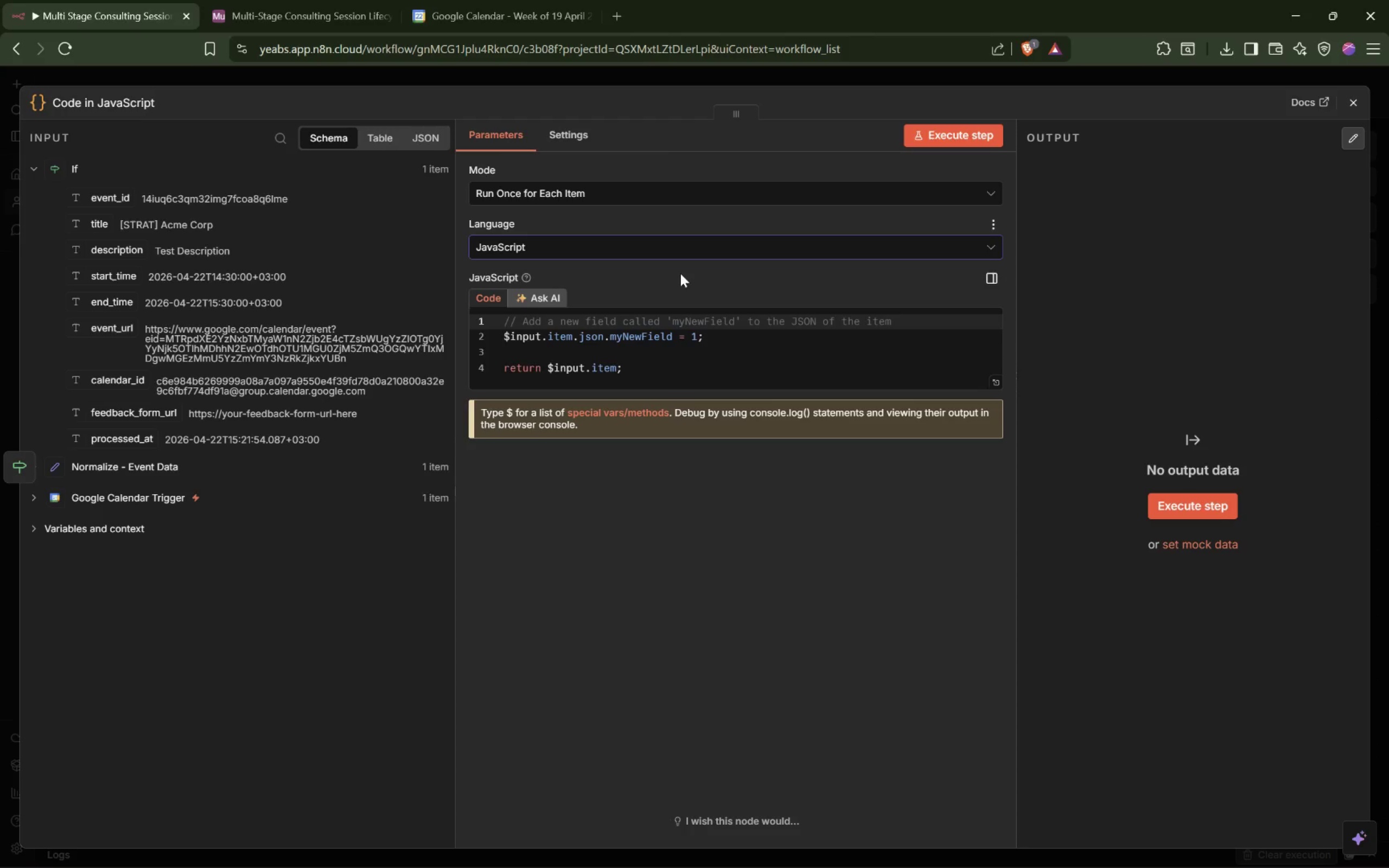 
left_click_drag(start_coordinate=[99, 97], to_coordinate=[96, 96])
 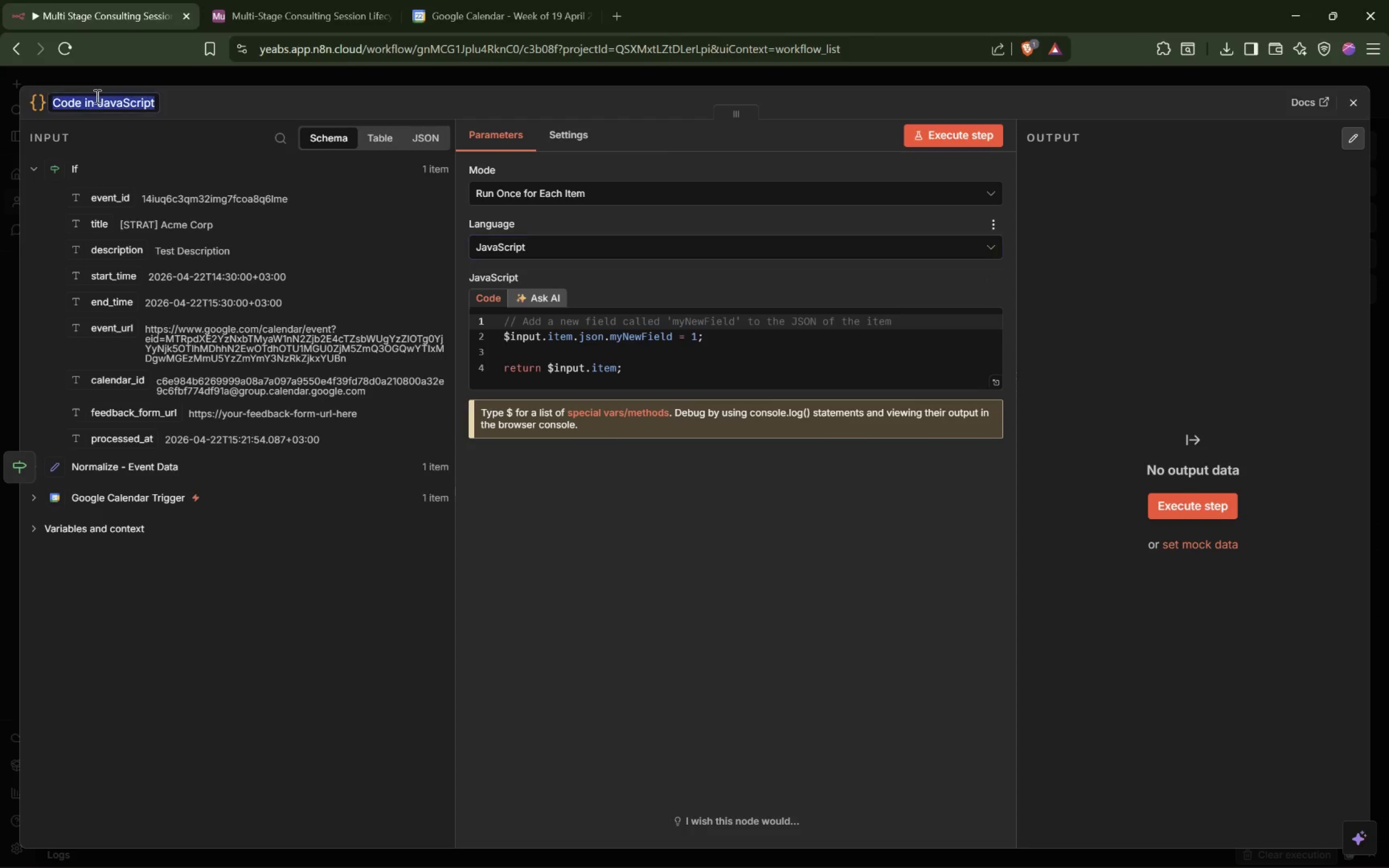 
double_click([96, 96])
 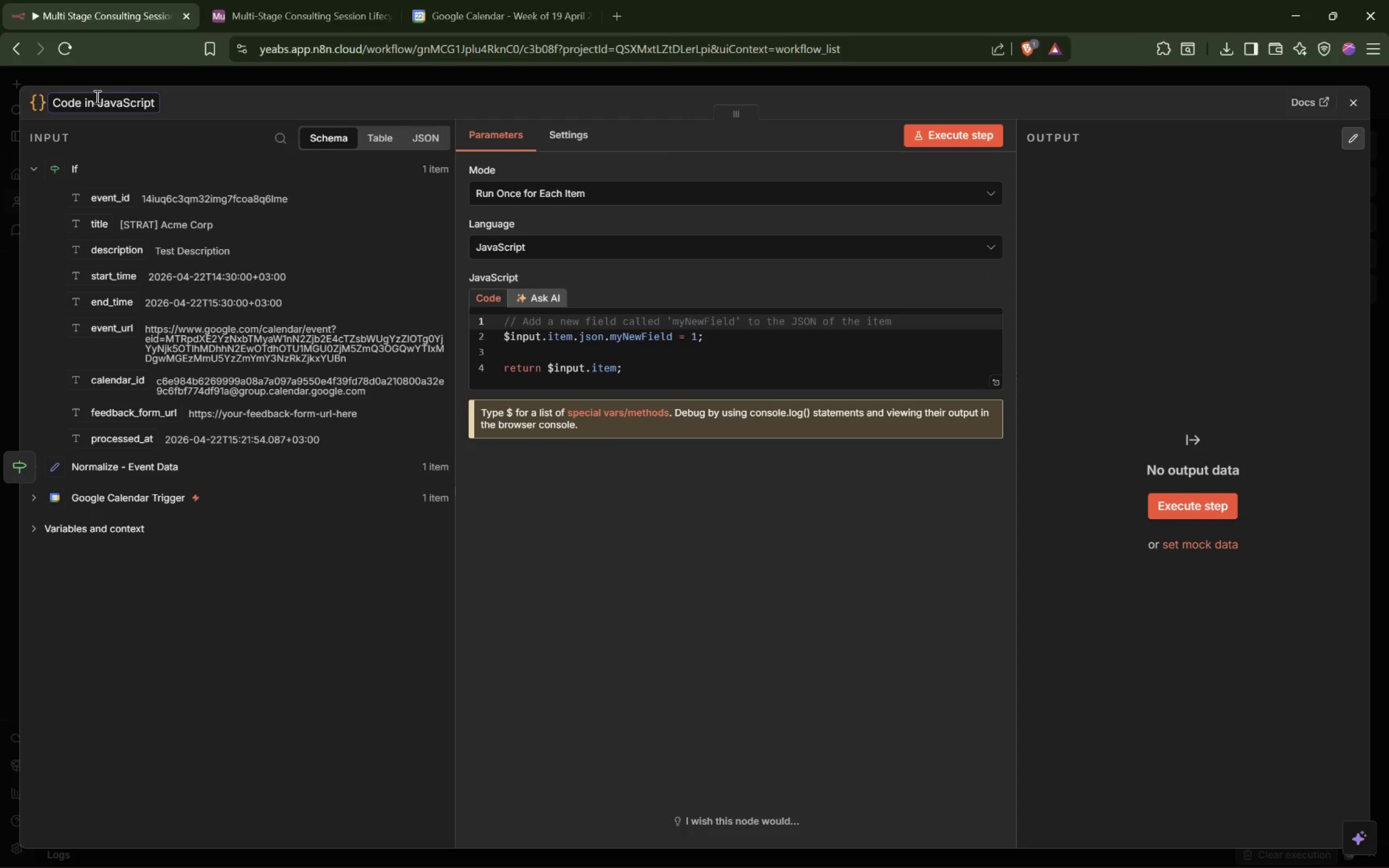 
key(Control+ControlLeft)
 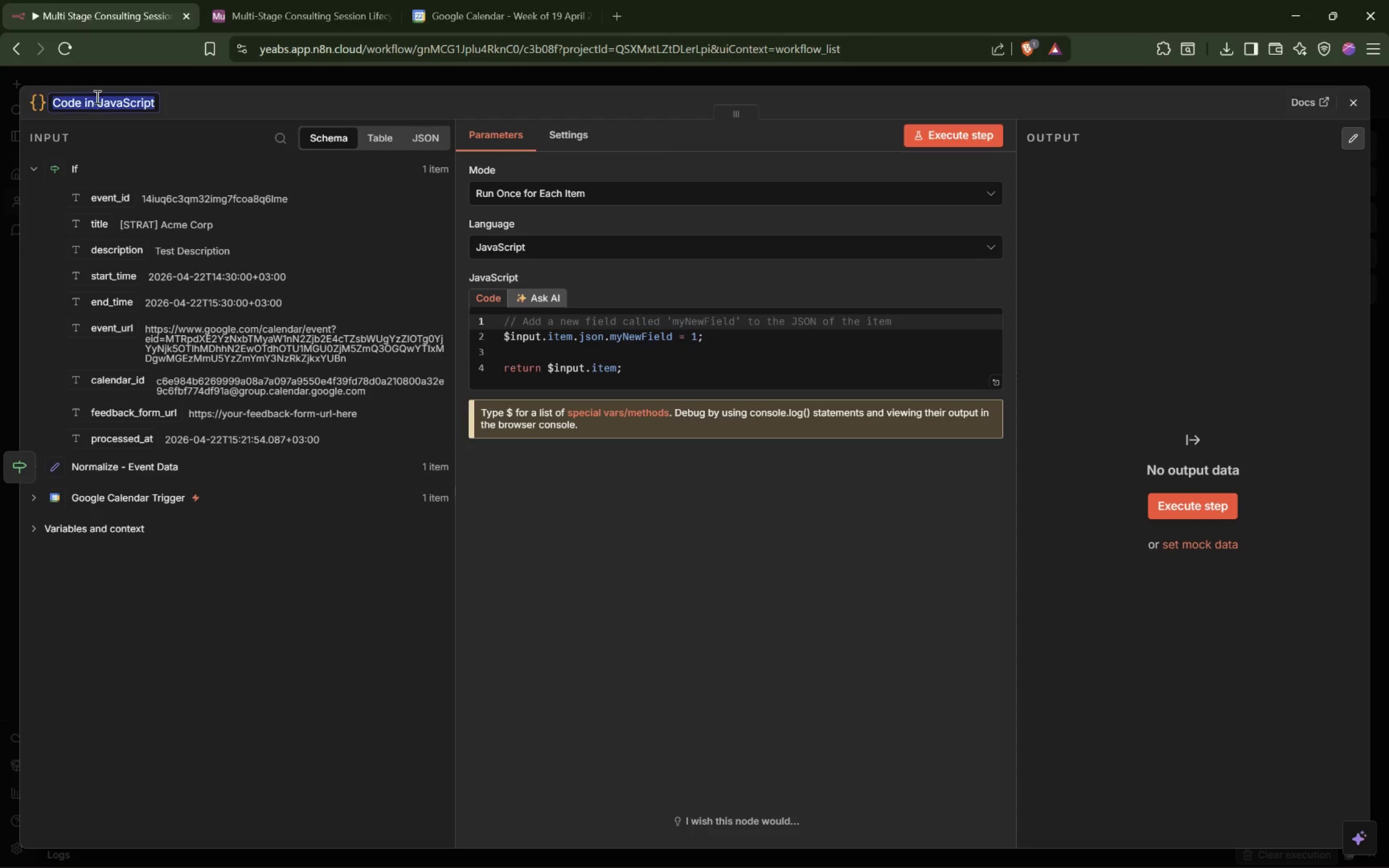 
key(Control+A)
 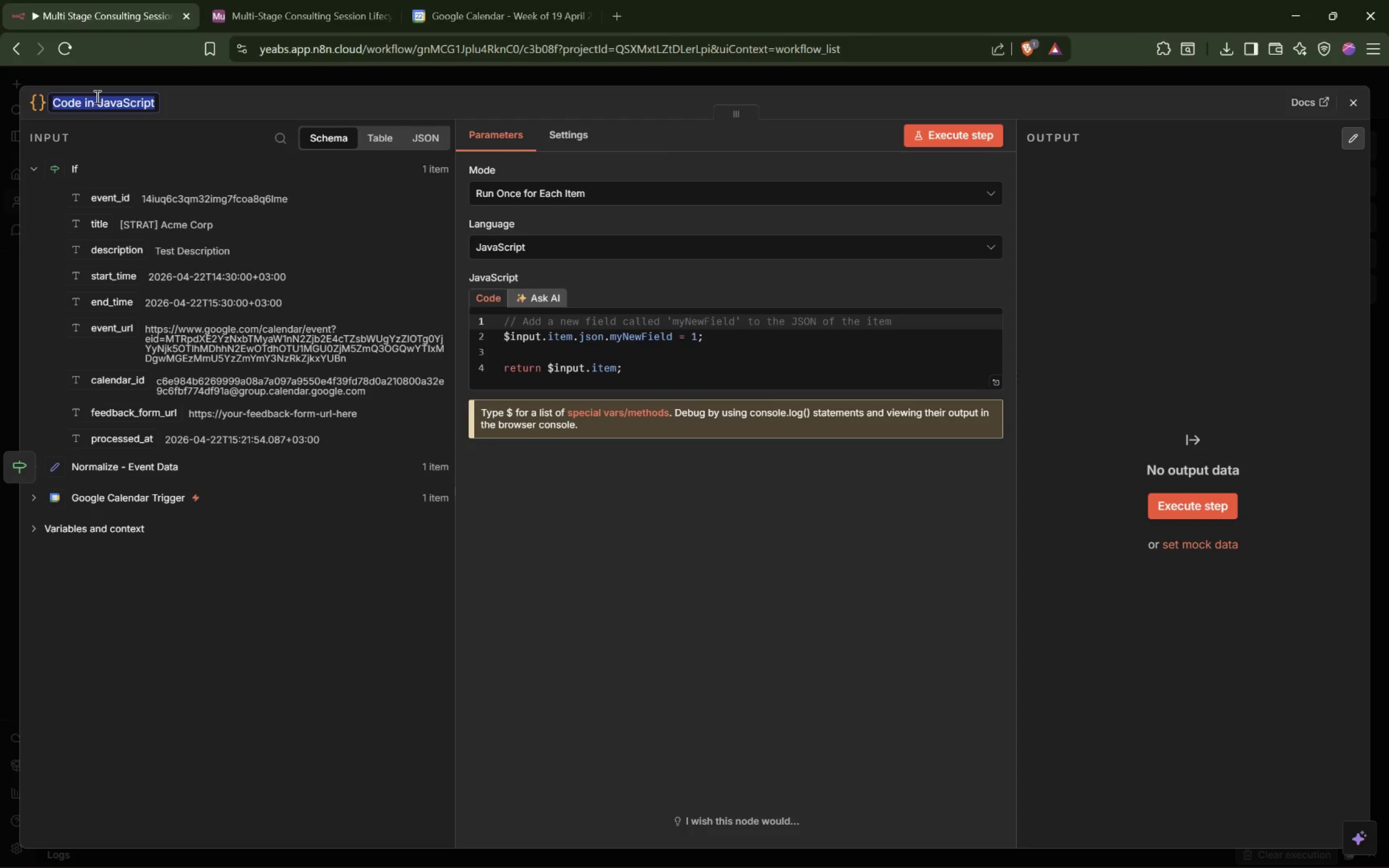 
type(Extract - Client Name)
 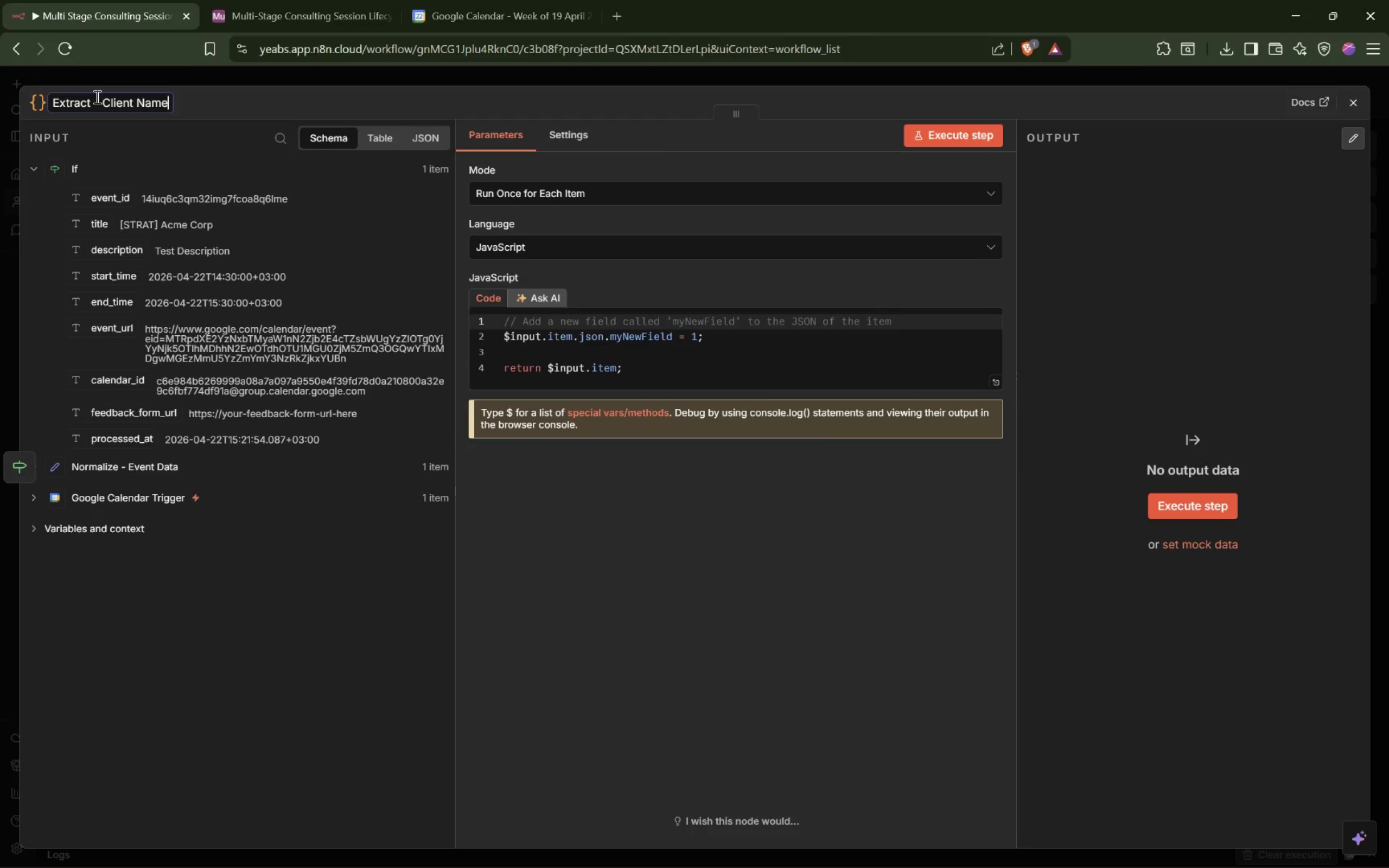 
key(Enter)
 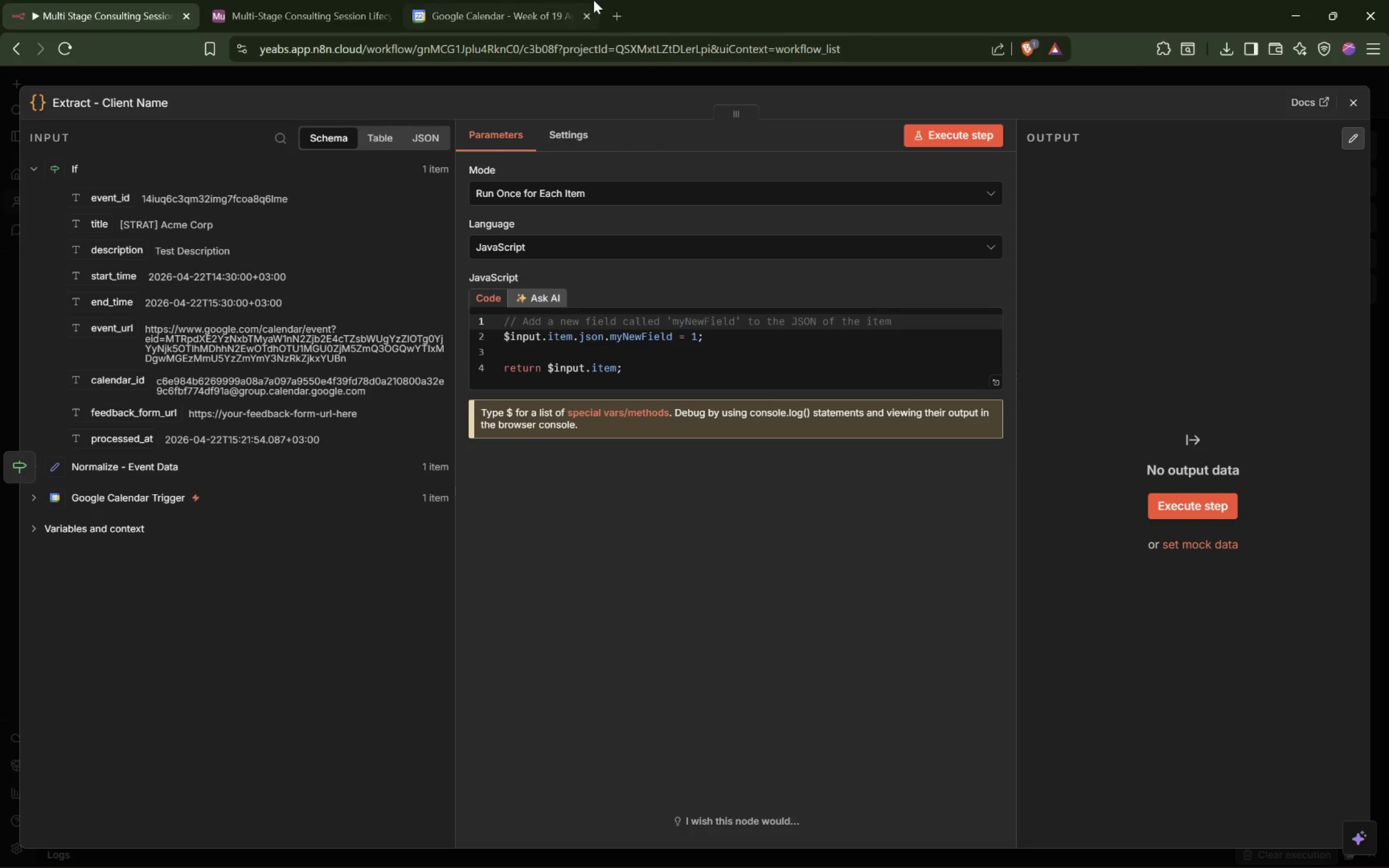 
wait(9.98)
 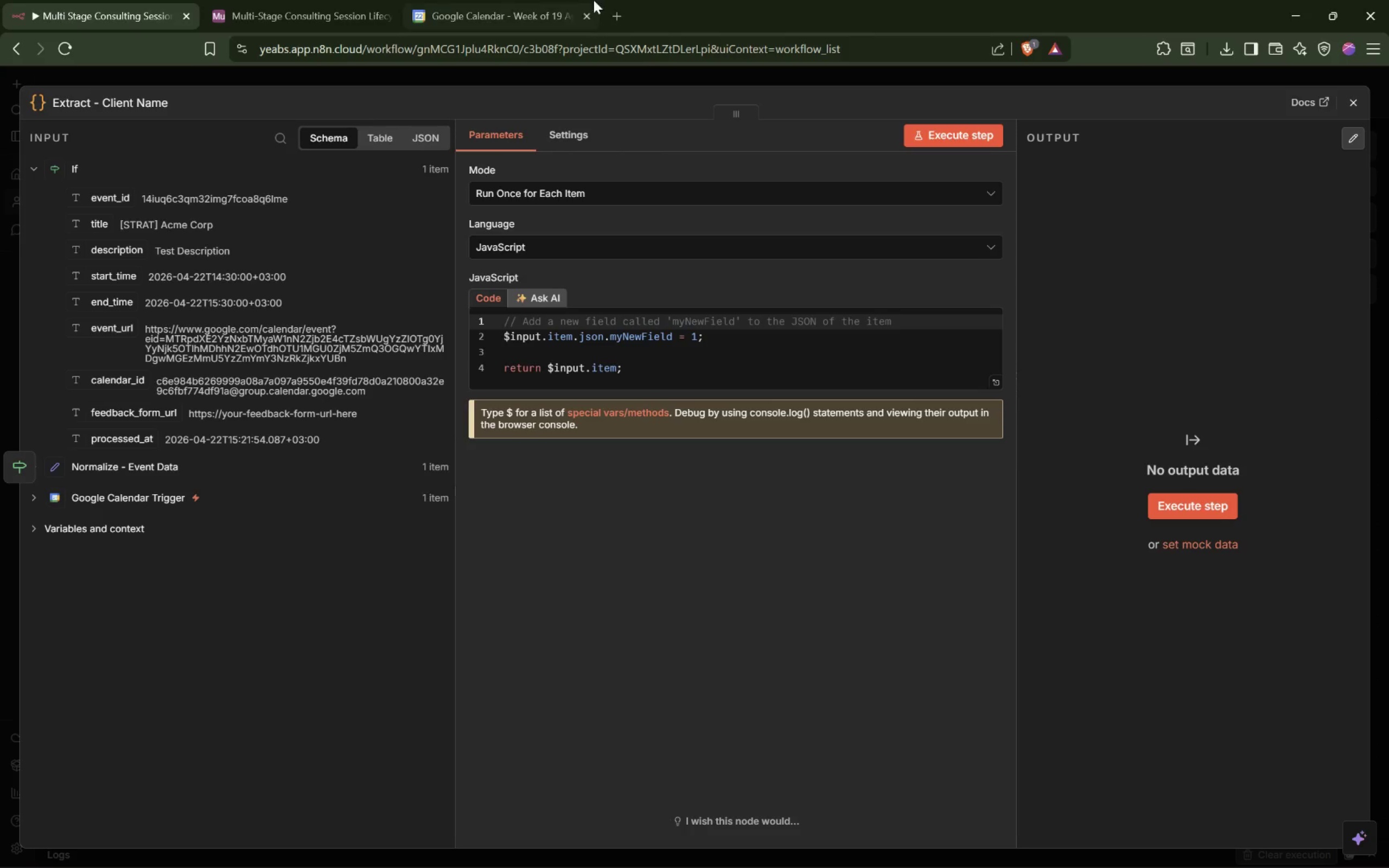 
left_click_drag(start_coordinate=[333, 538], to_coordinate=[777, 380])
 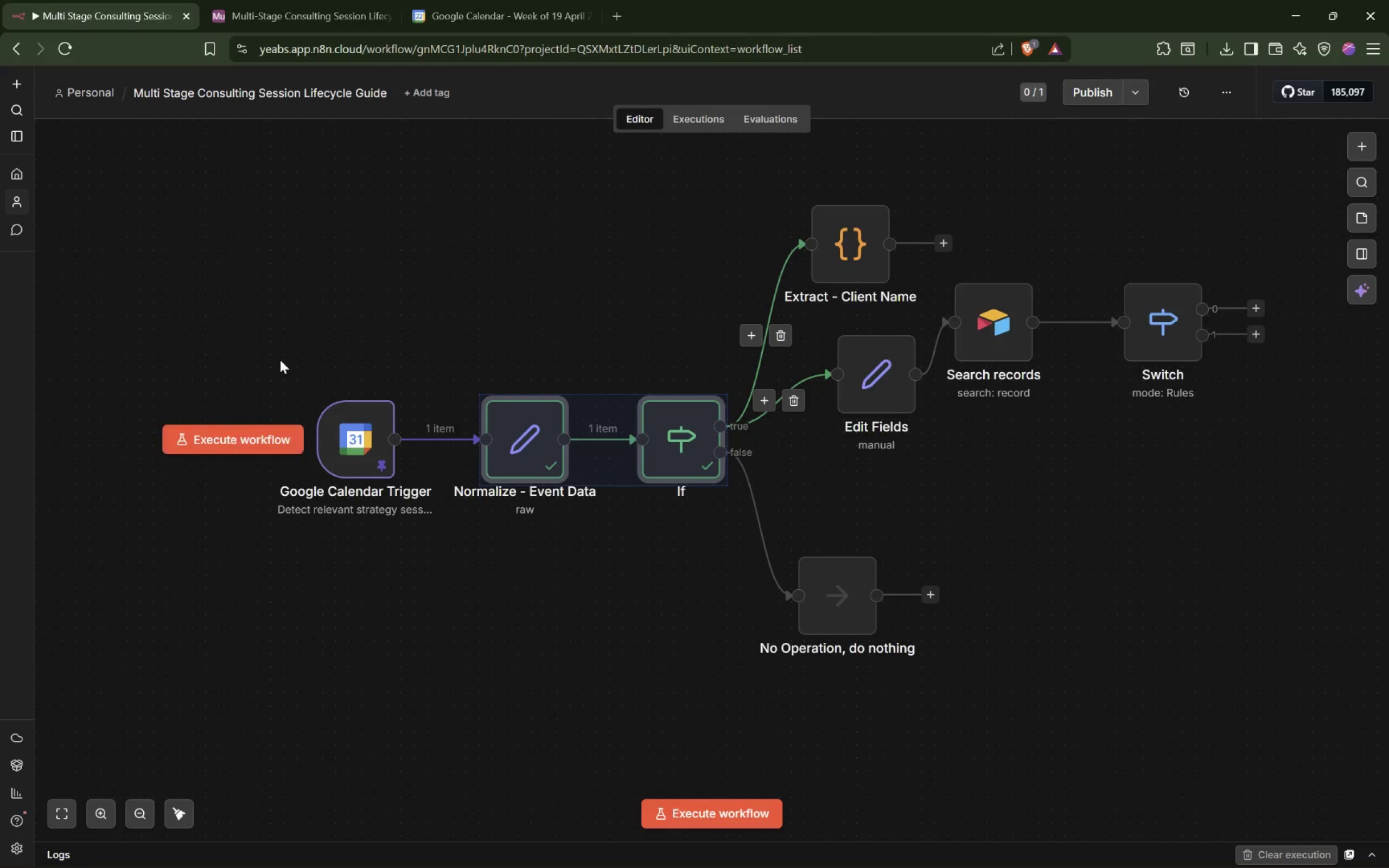 
left_click_drag(start_coordinate=[279, 359], to_coordinate=[744, 535])
 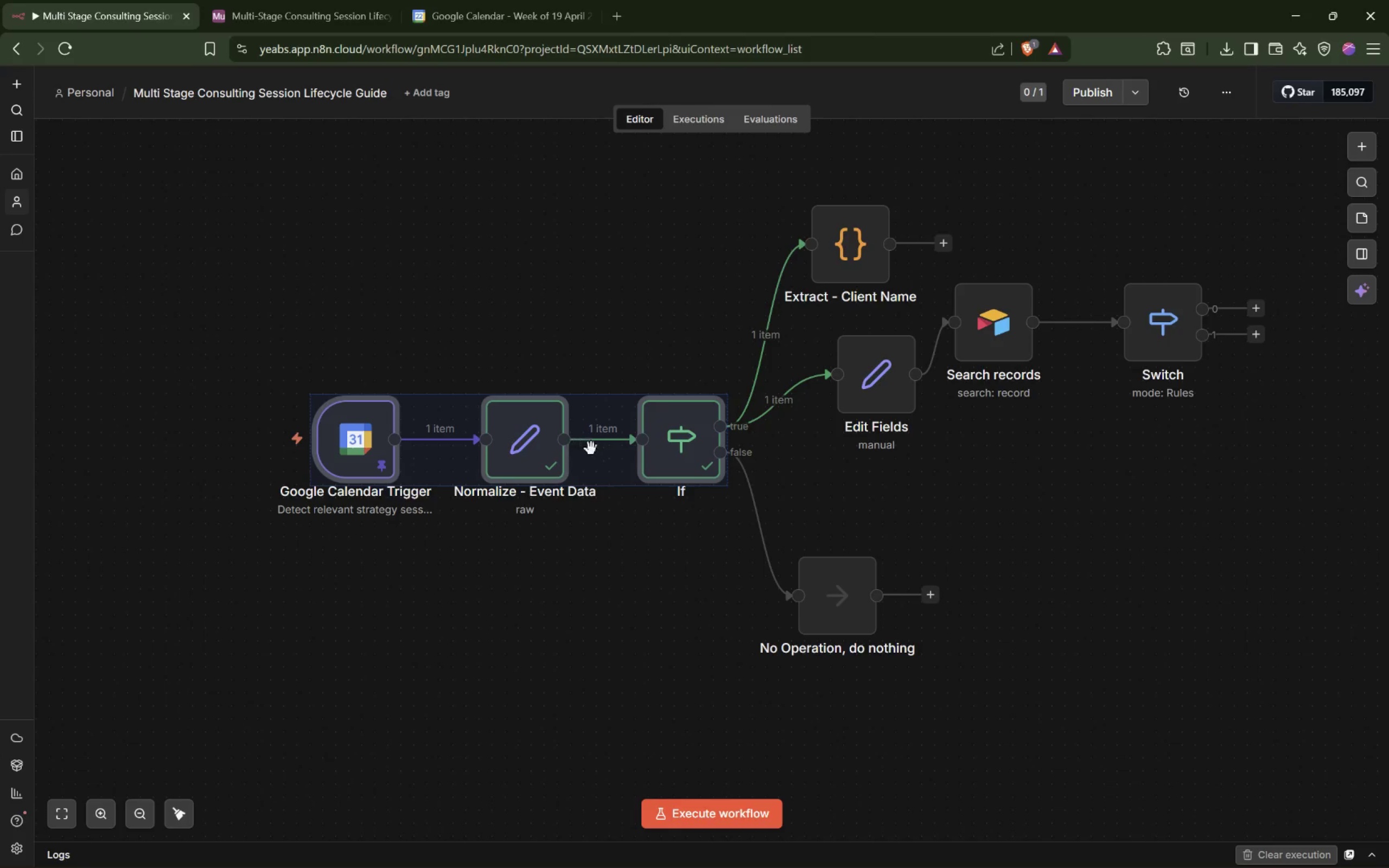 
left_click_drag(start_coordinate=[599, 458], to_coordinate=[356, 459])
 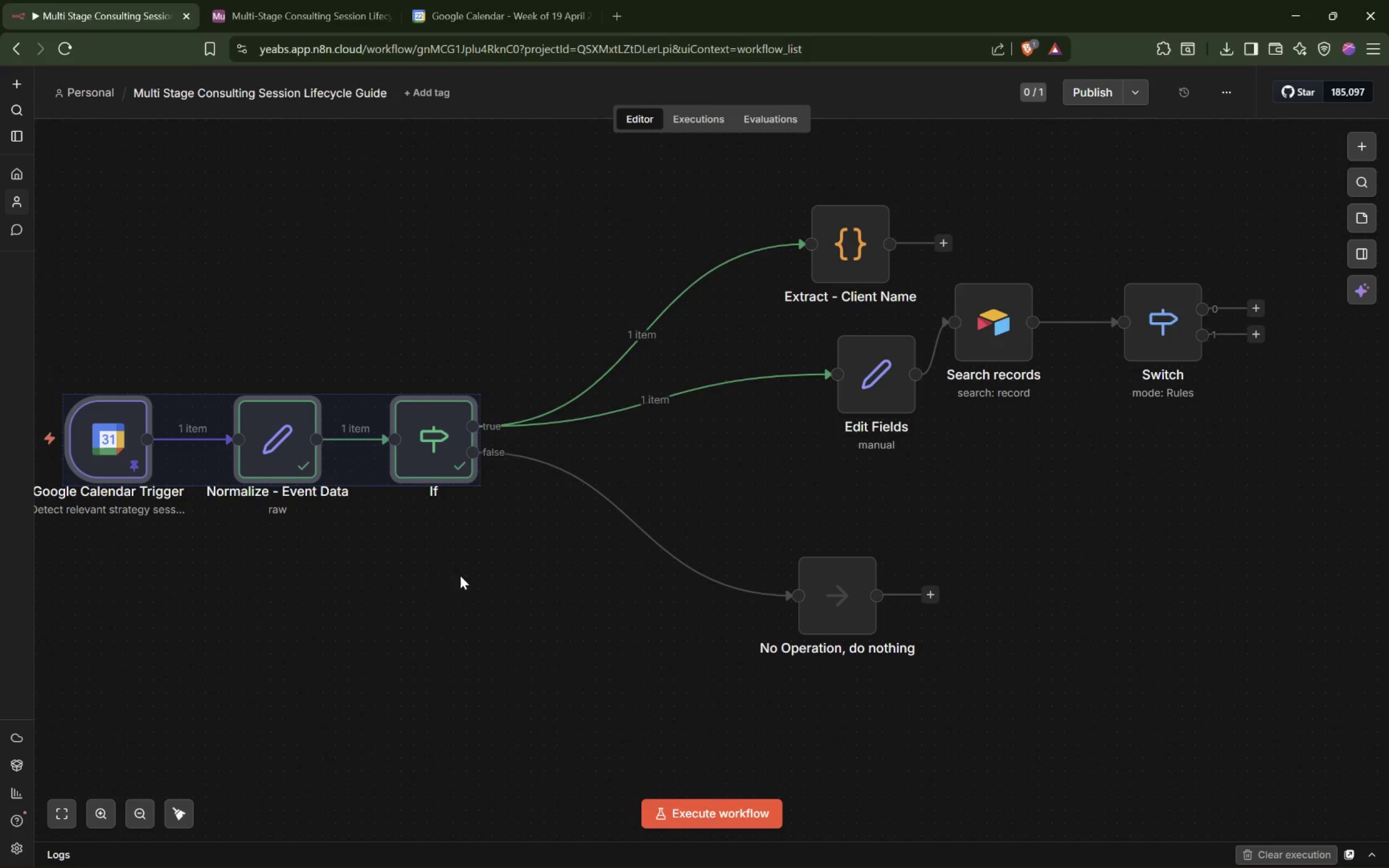 
left_click([472, 585])
 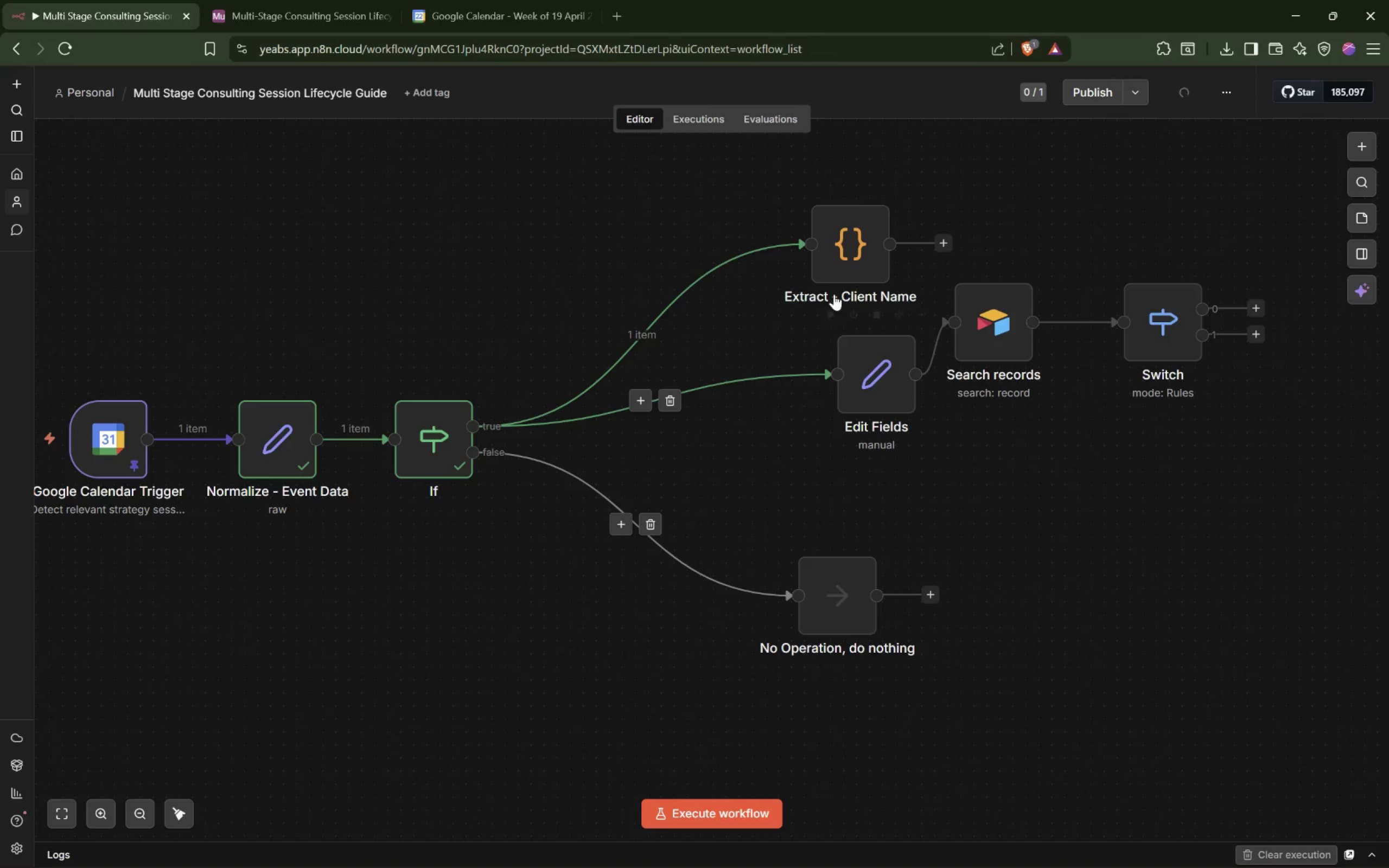 
left_click_drag(start_coordinate=[854, 256], to_coordinate=[626, 255])
 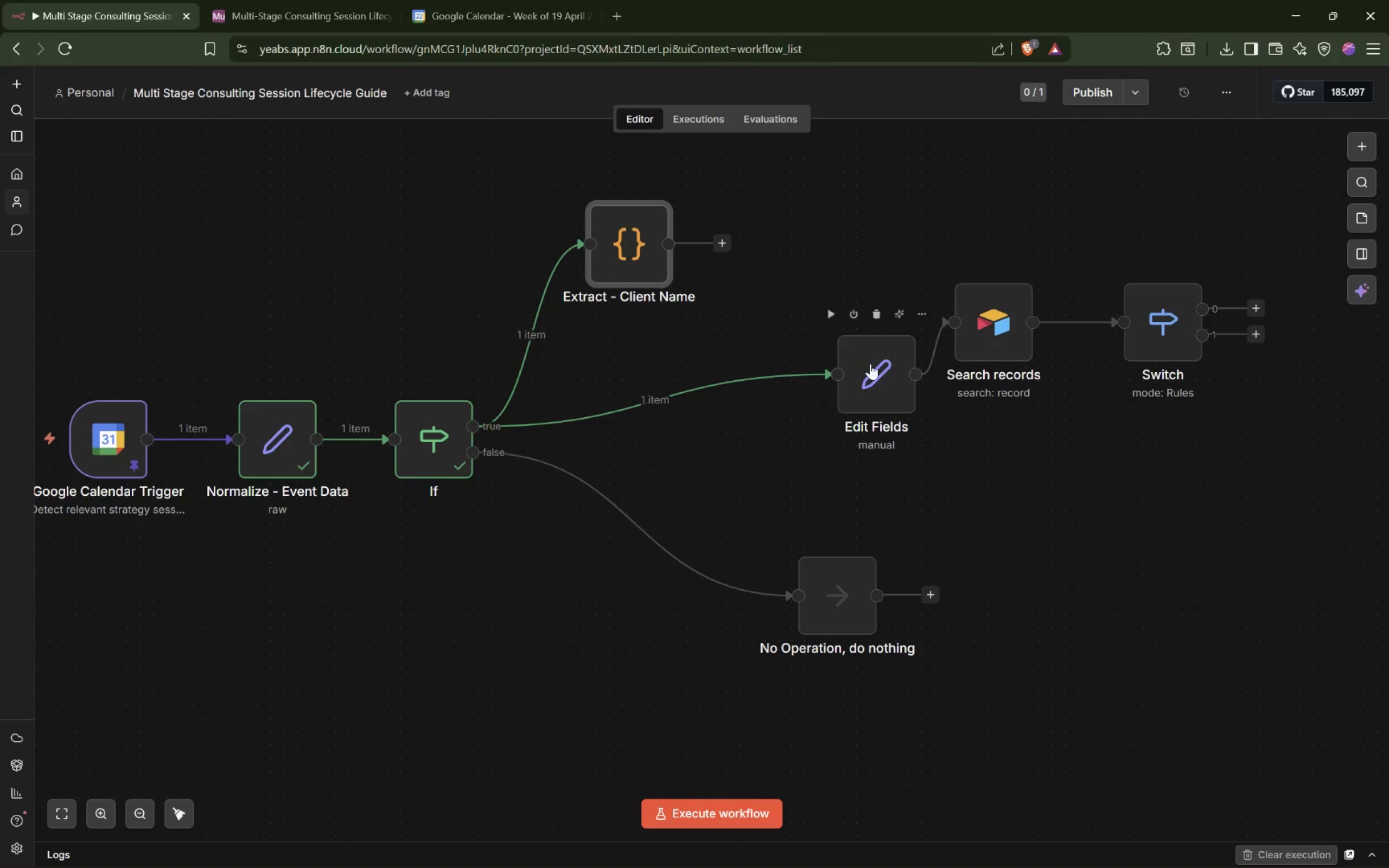 
left_click_drag(start_coordinate=[880, 373], to_coordinate=[638, 405])
 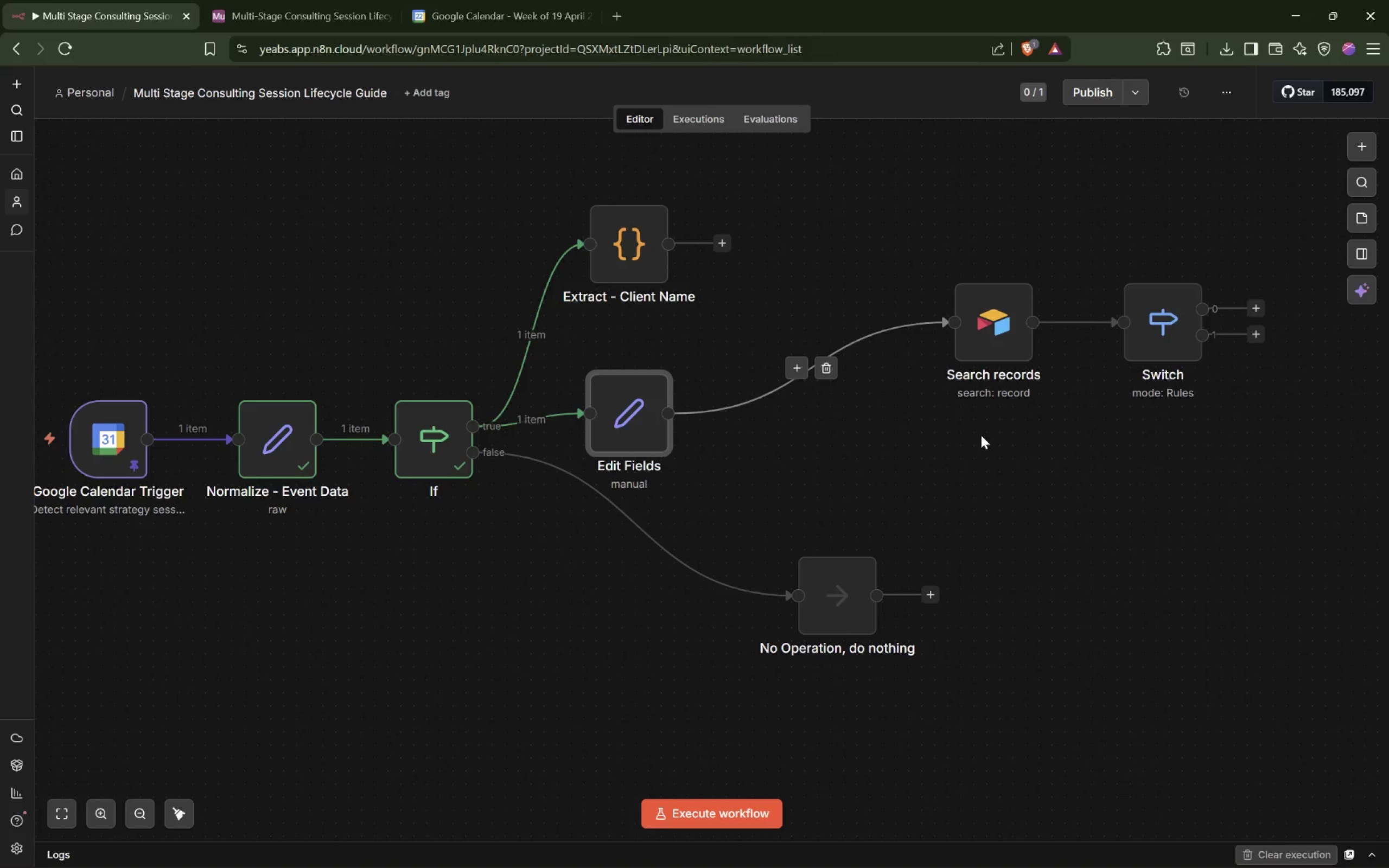 
left_click_drag(start_coordinate=[852, 450], to_coordinate=[1348, 228])
 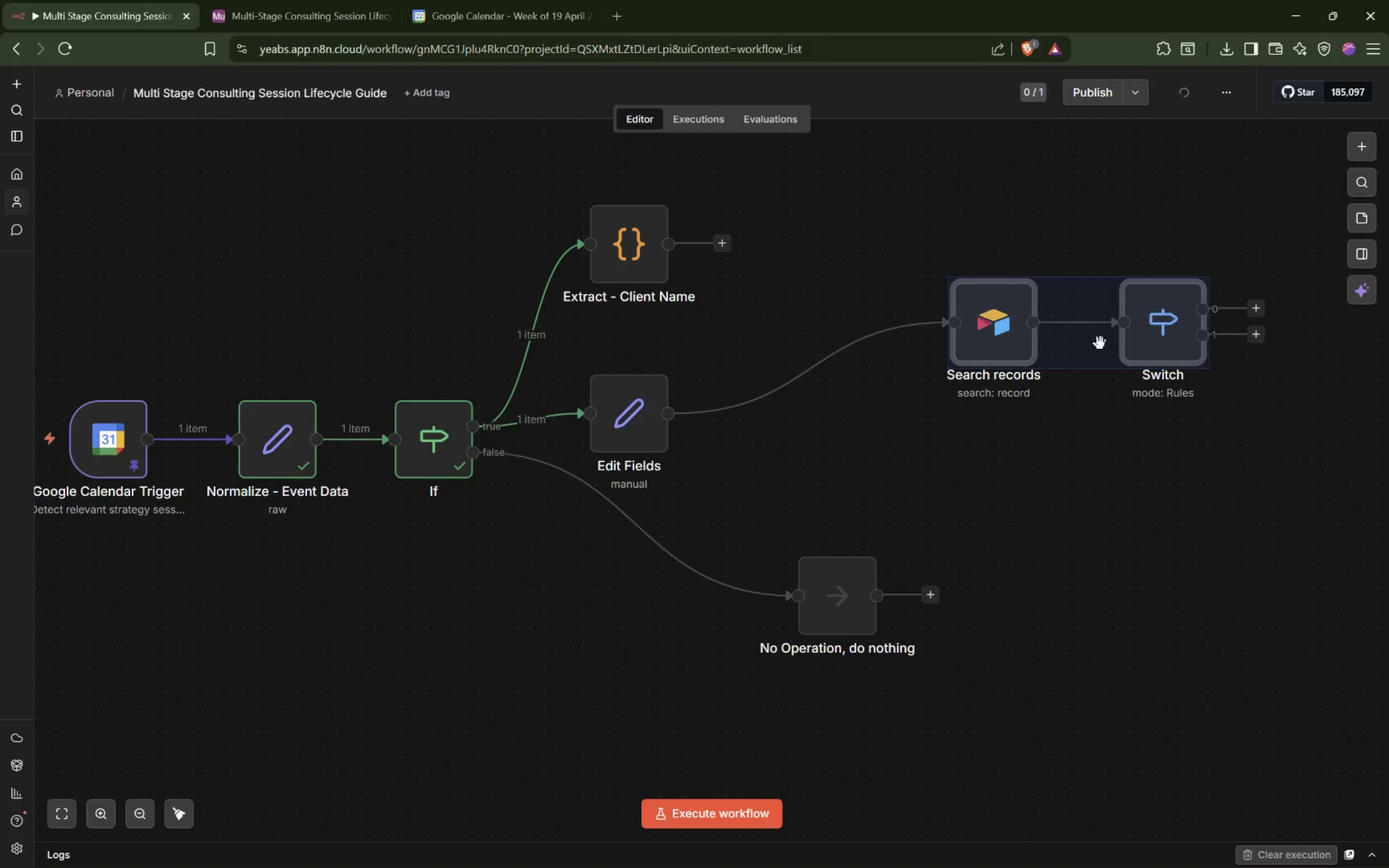 
left_click_drag(start_coordinate=[1091, 346], to_coordinate=[893, 432])
 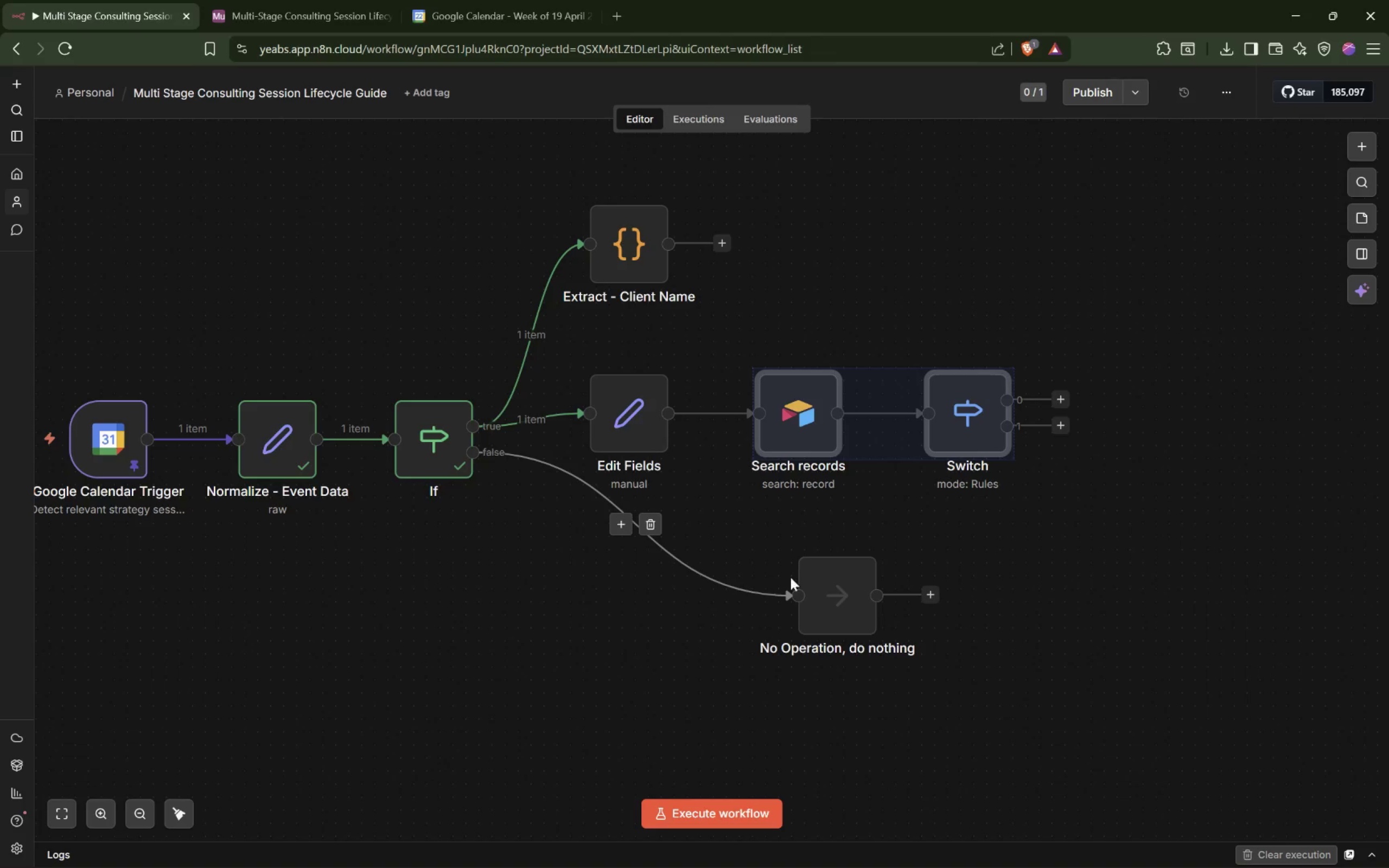 
left_click_drag(start_coordinate=[840, 583], to_coordinate=[643, 591])
 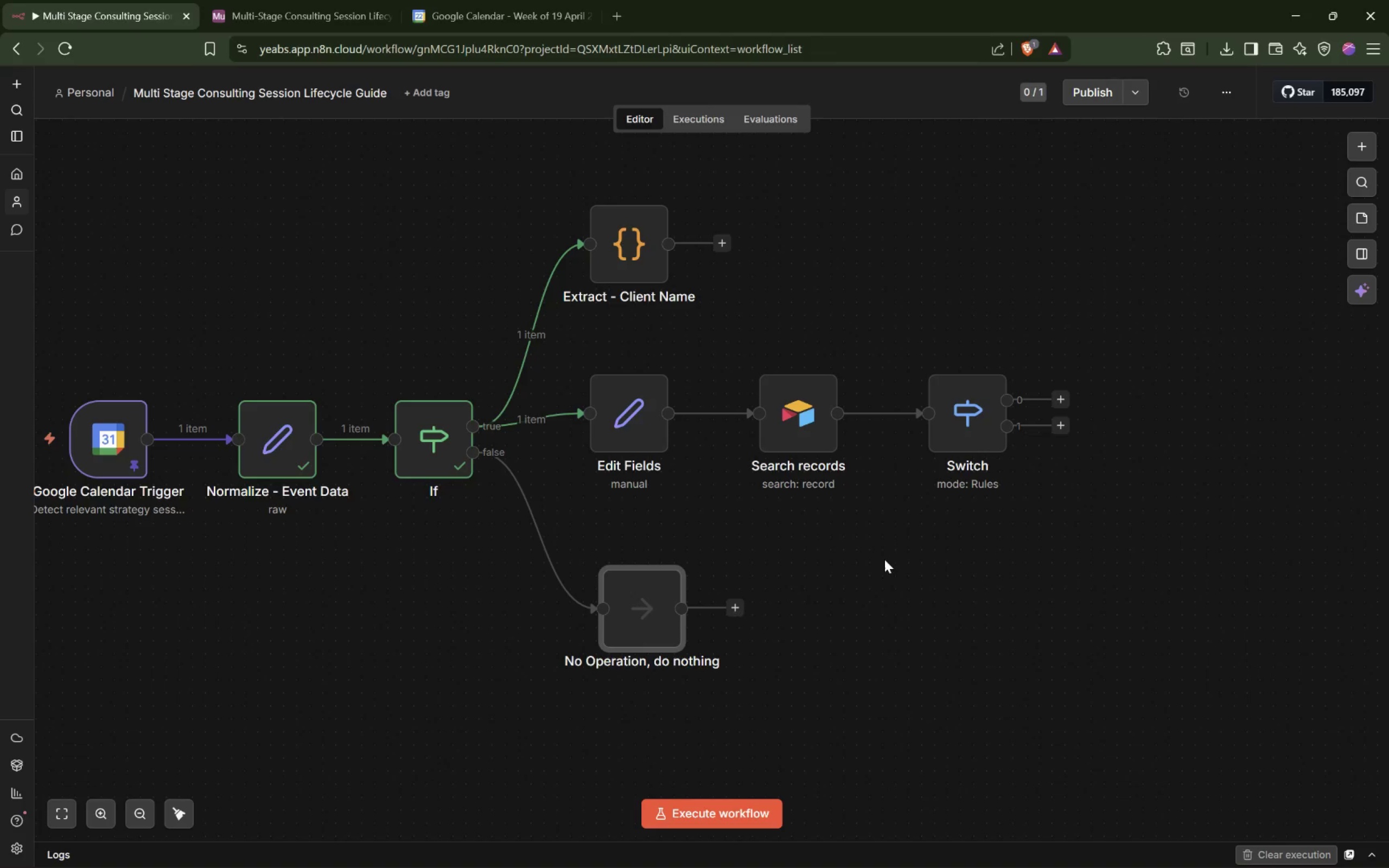 
left_click_drag(start_coordinate=[909, 560], to_coordinate=[915, 560])
 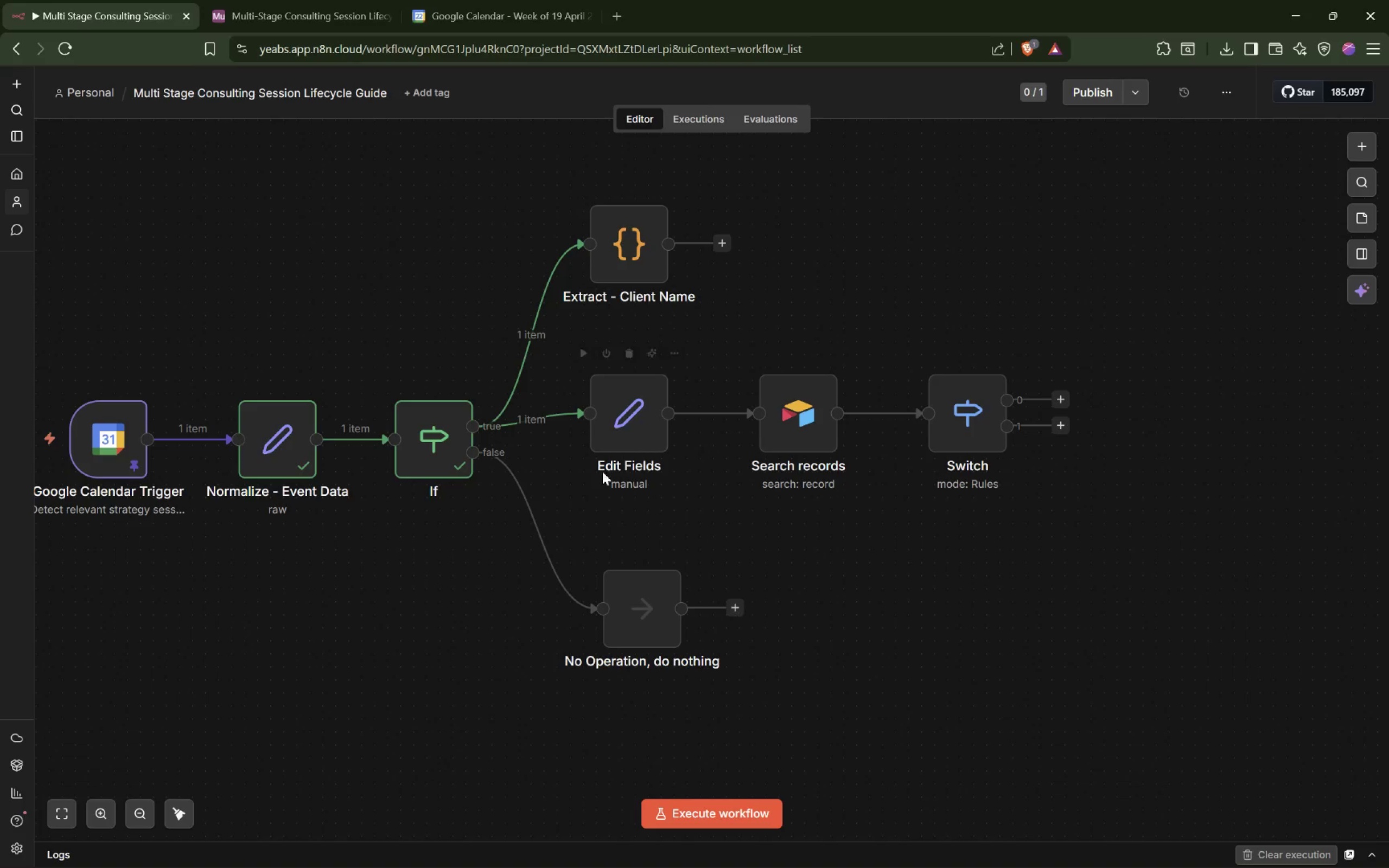 
left_click_drag(start_coordinate=[589, 484], to_coordinate=[1259, 311])
 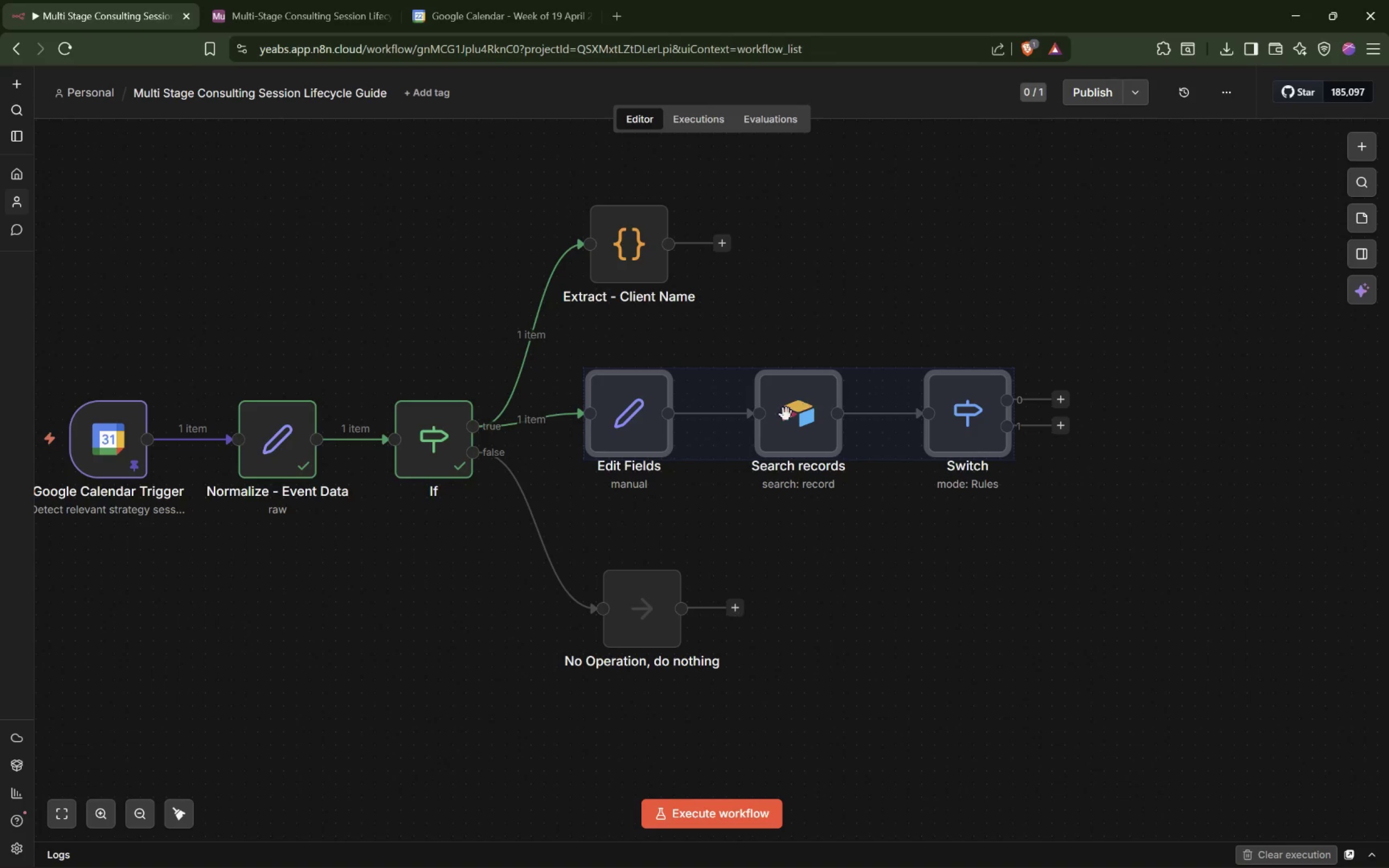 
left_click_drag(start_coordinate=[782, 414], to_coordinate=[807, 424])
 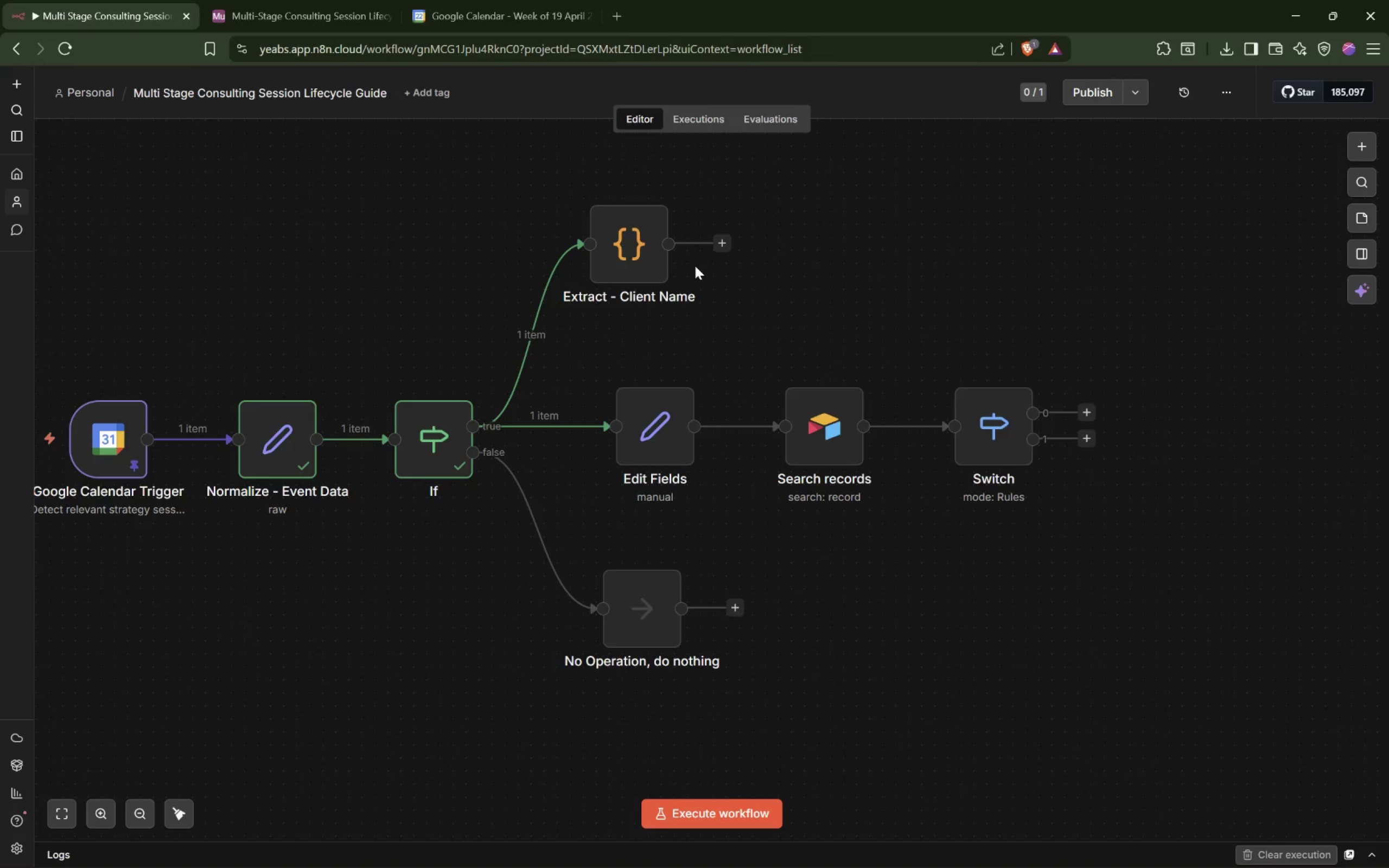 
wait(6.94)
 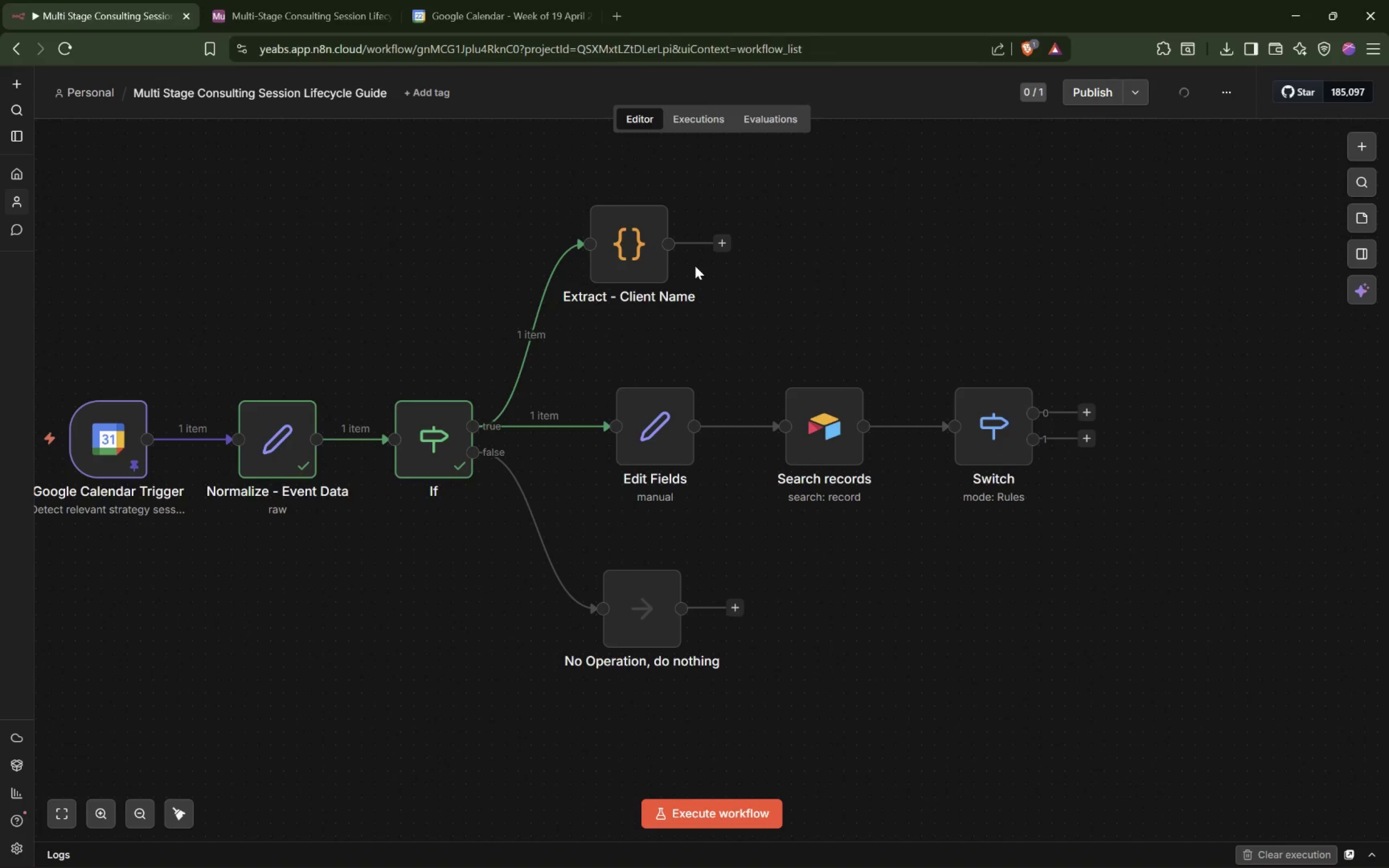 
left_click_drag(start_coordinate=[640, 259], to_coordinate=[662, 260])
 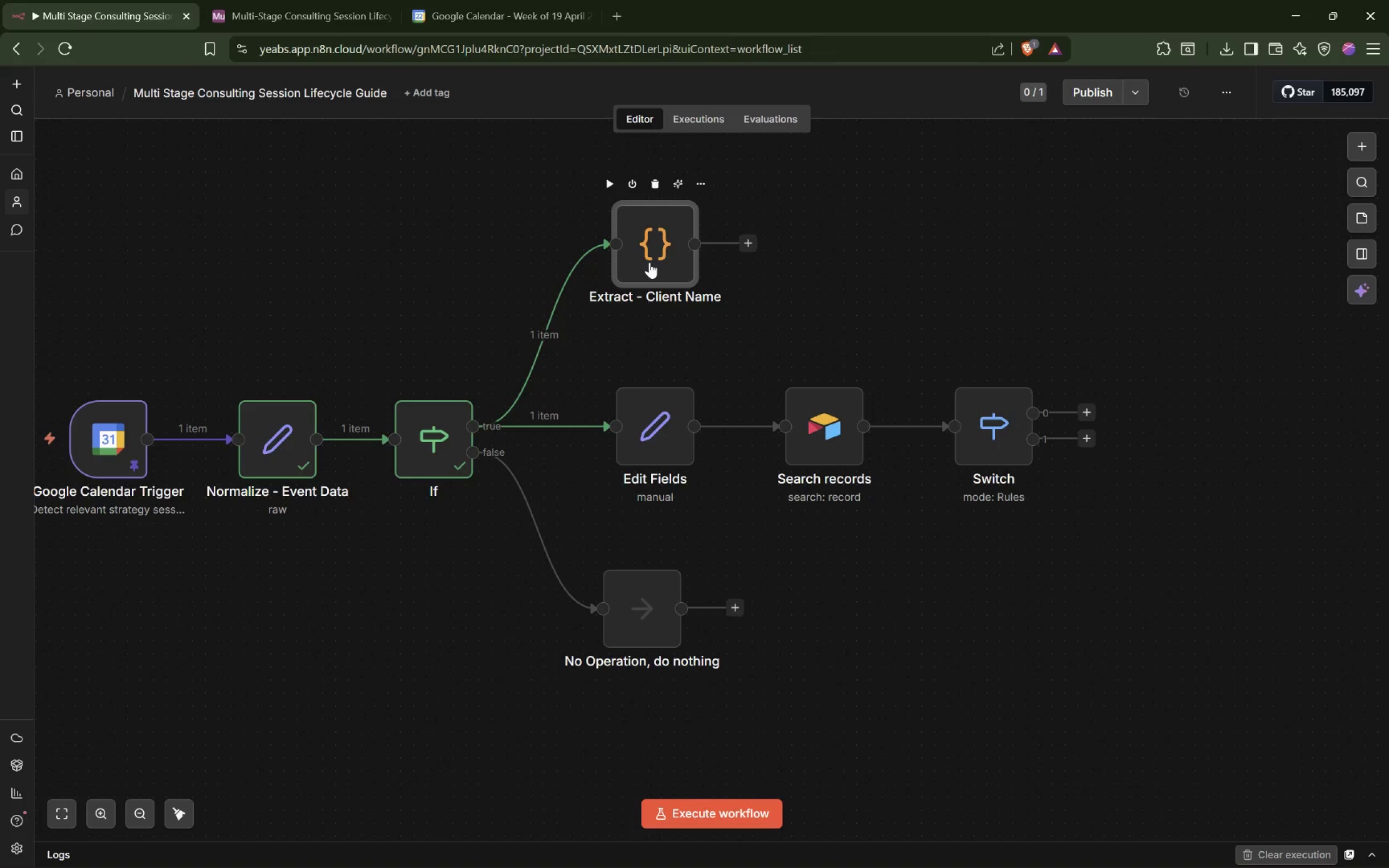 
double_click([649, 262])
 